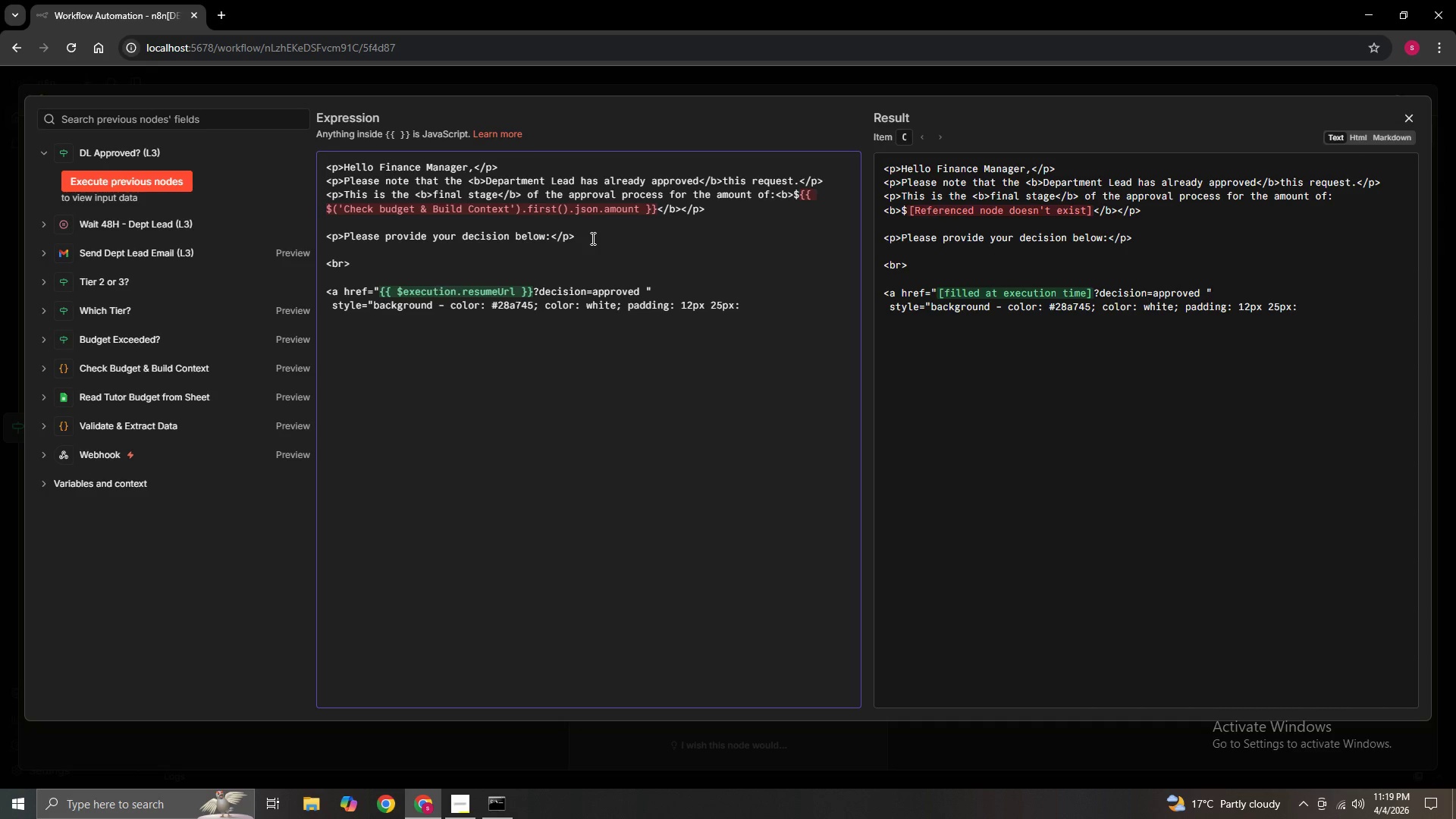 
key(Enter)
 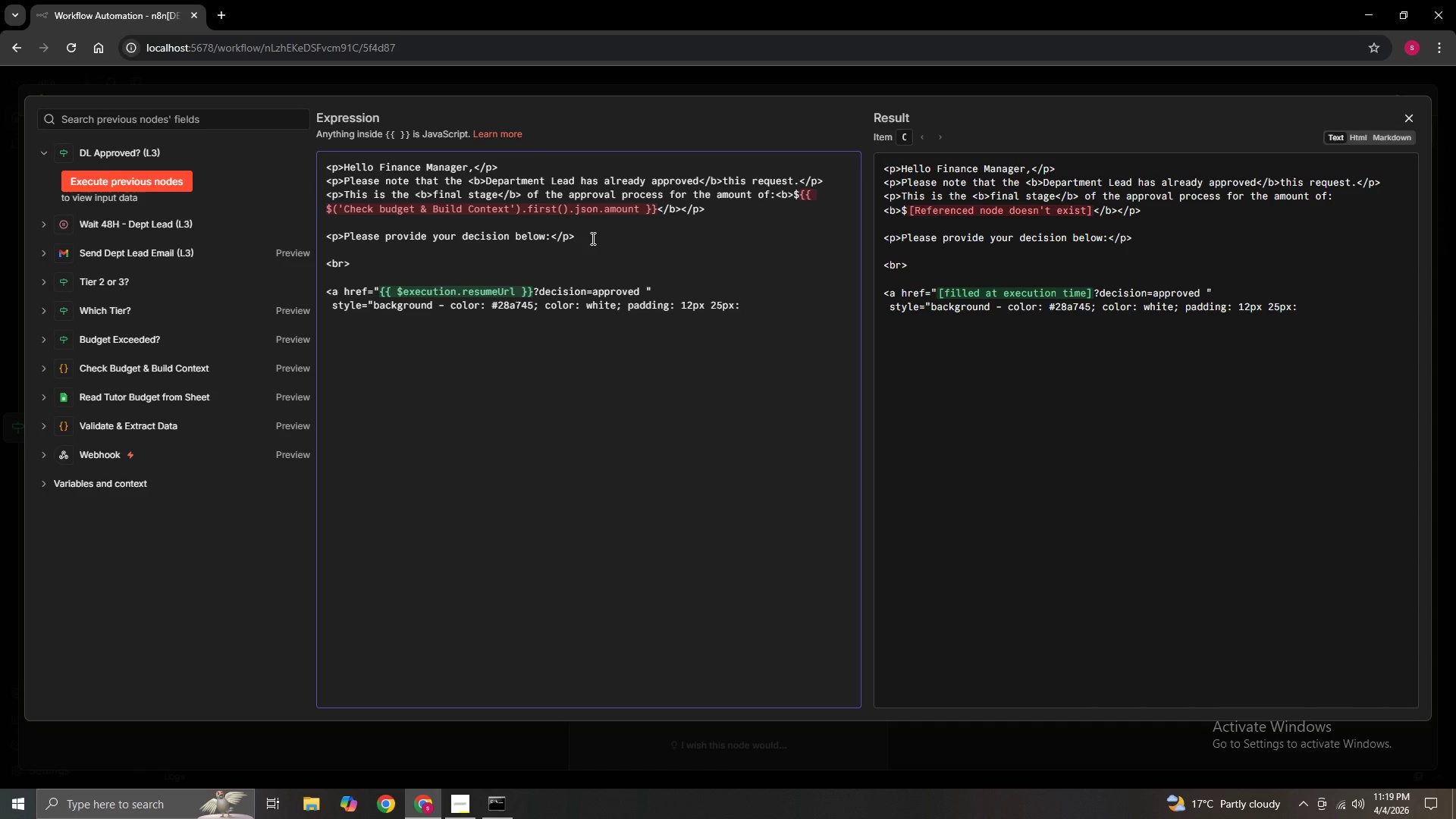 
key(Backspace)
 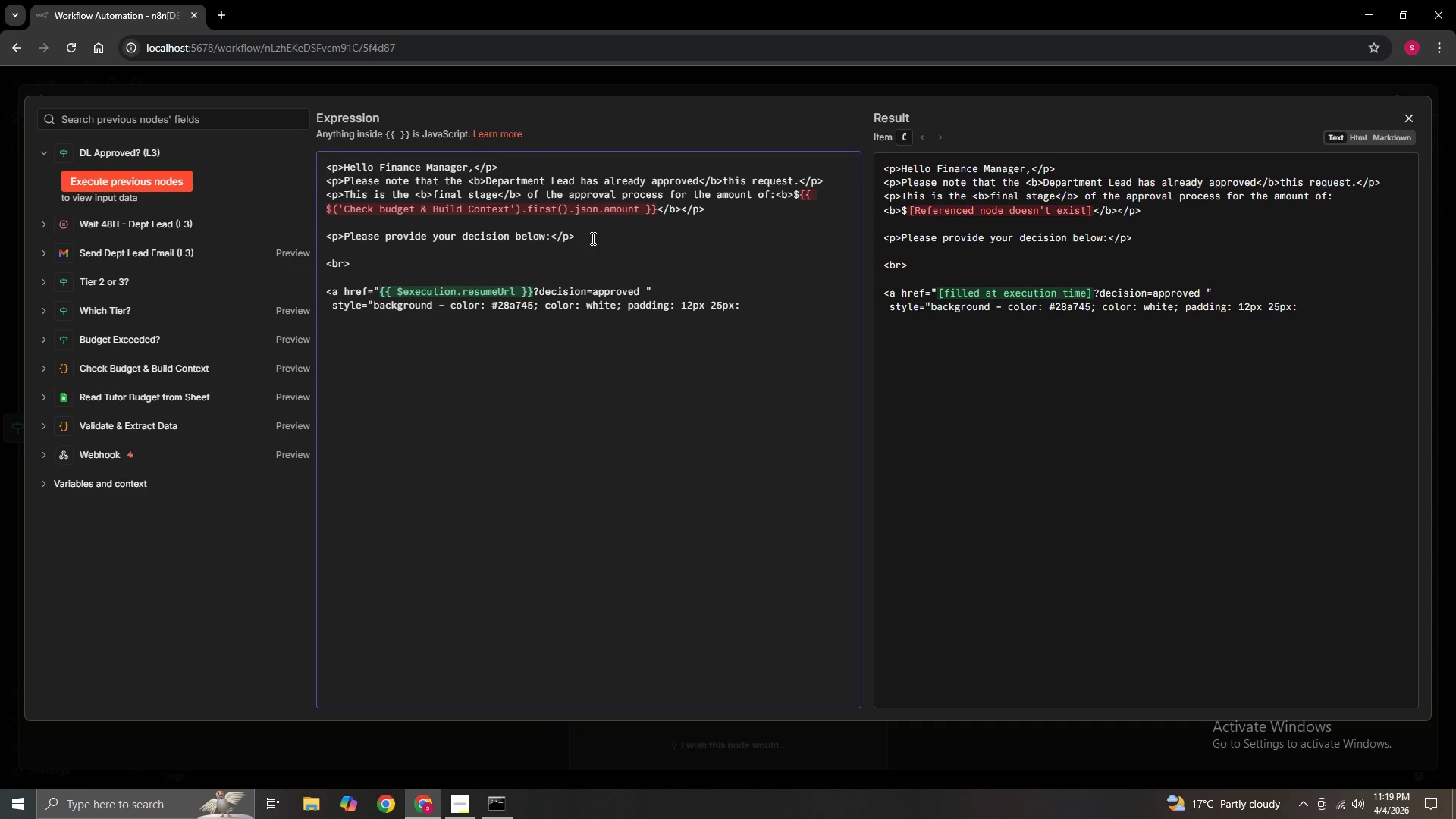 
key(Backspace)
 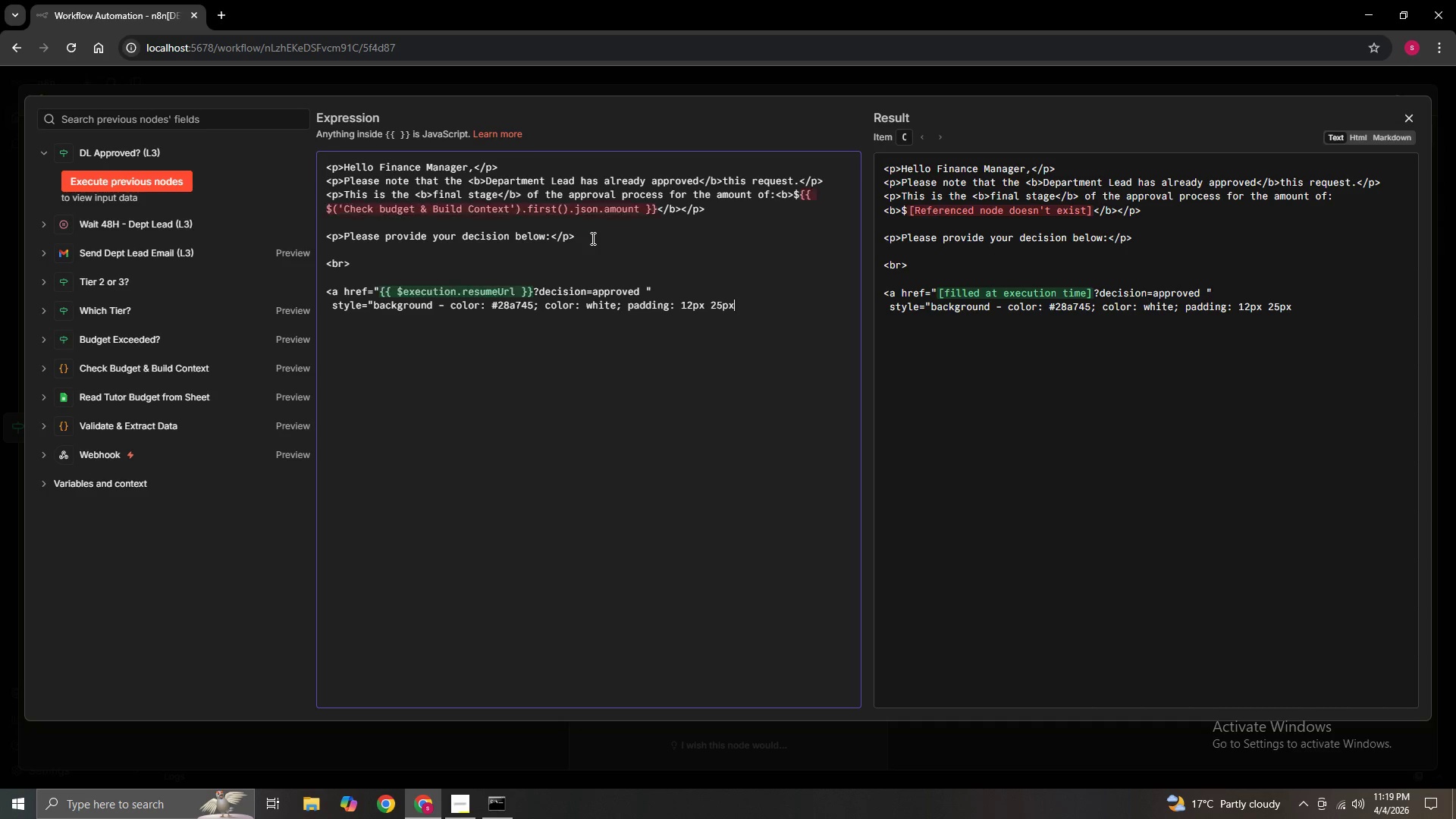 
hold_key(key=ShiftLeft, duration=0.69)
 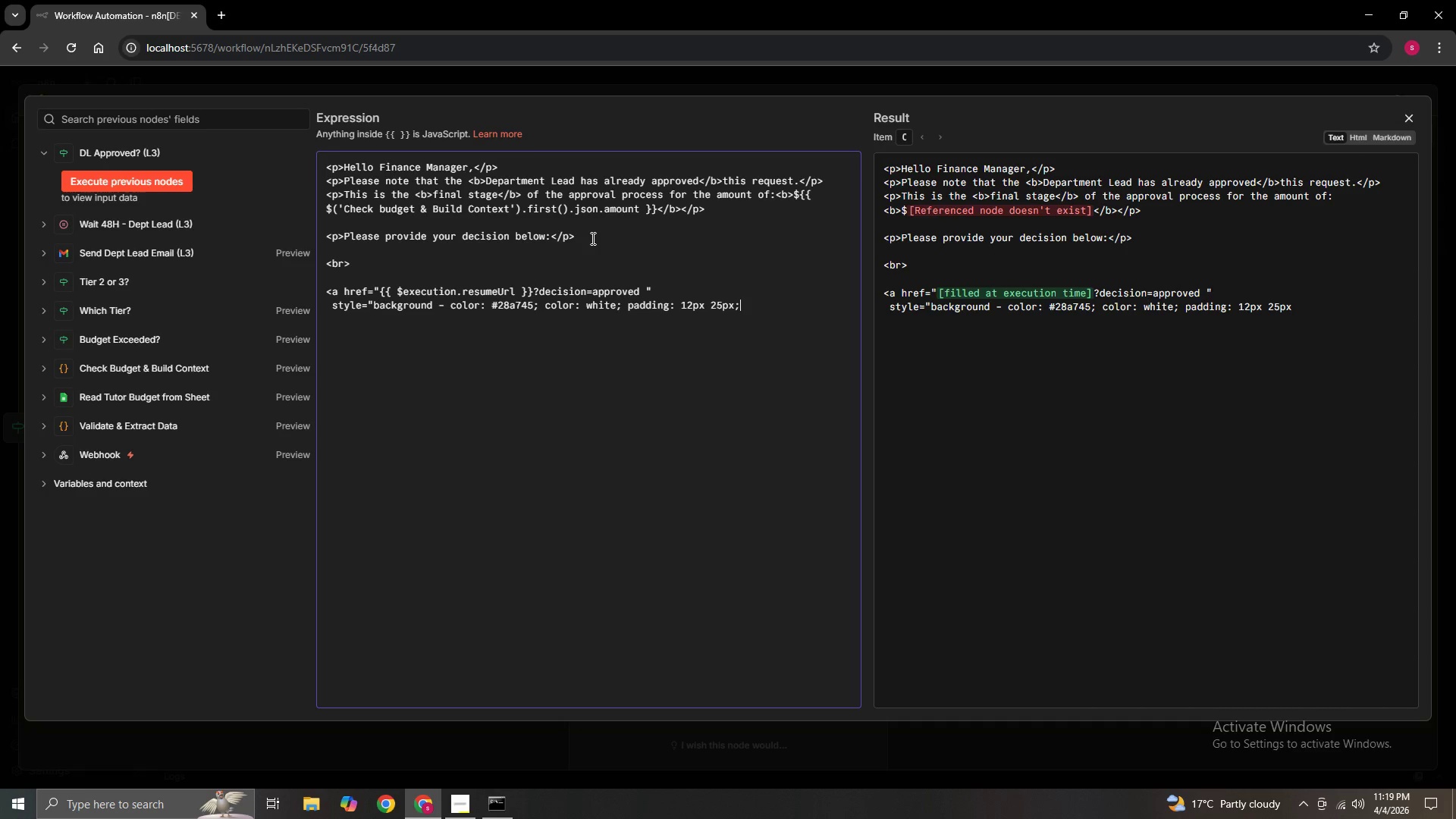 
hold_key(key=ShiftLeft, duration=2.91)
 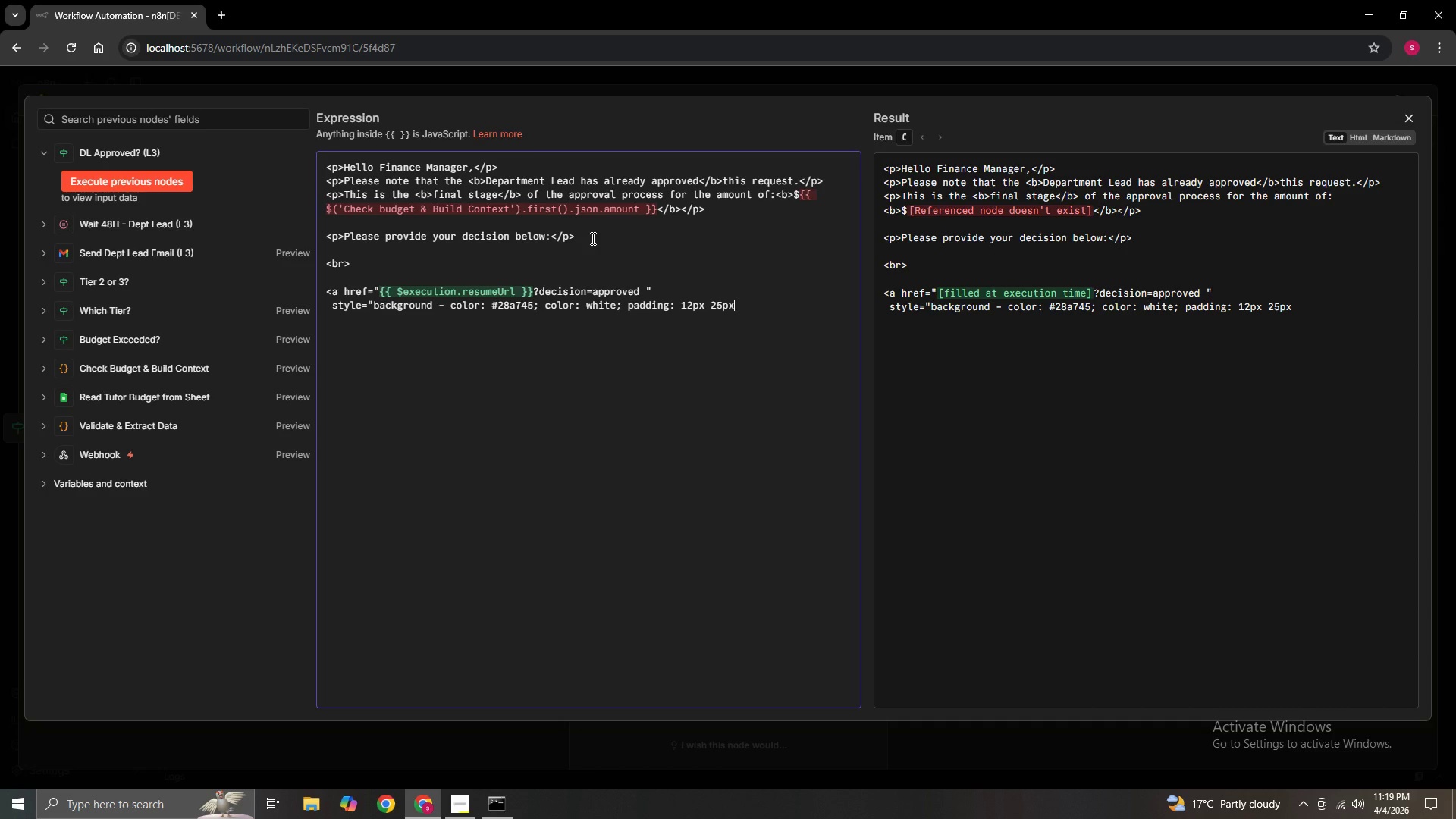 
key(Semicolon)
 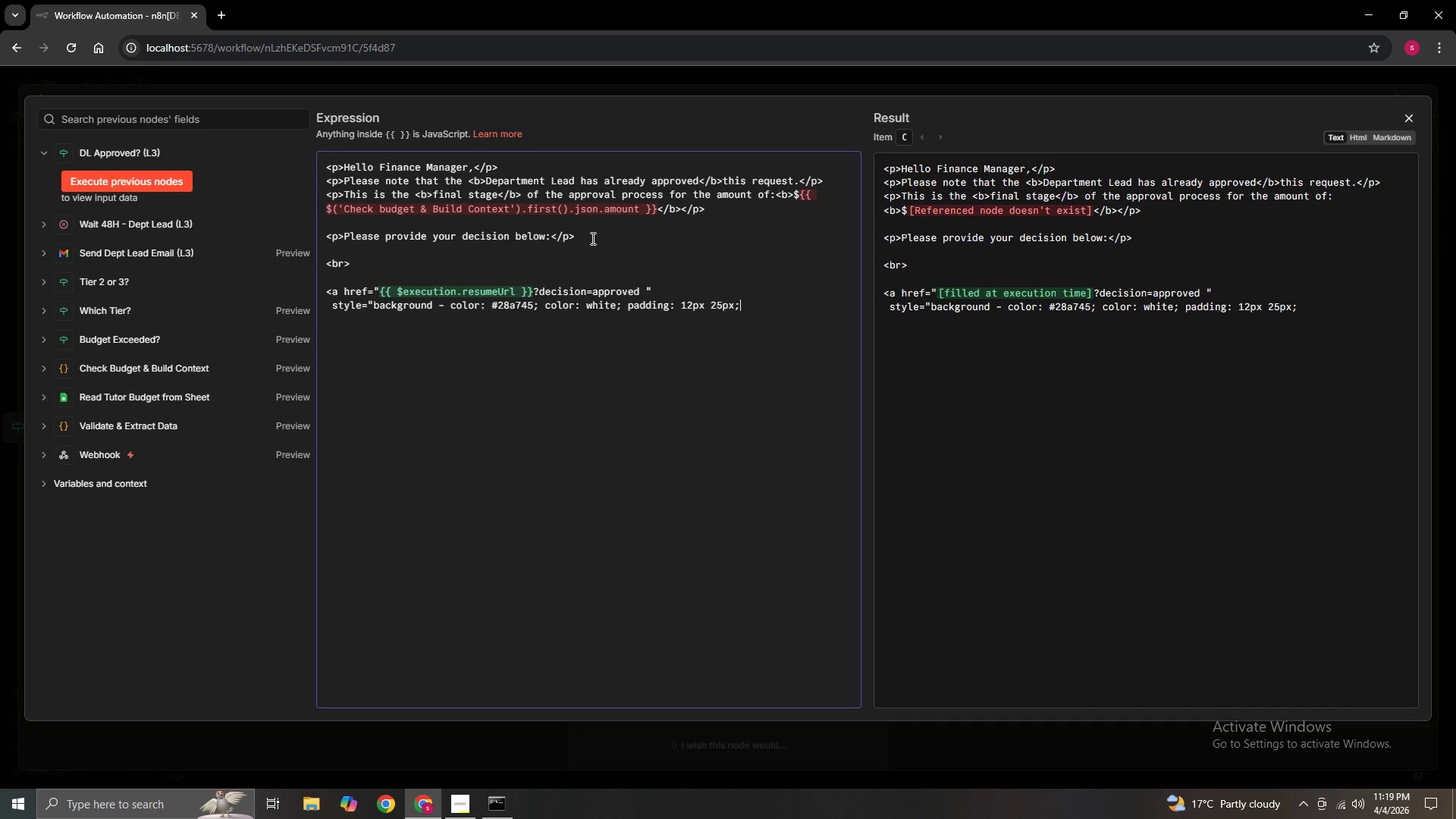 
key(Enter)
 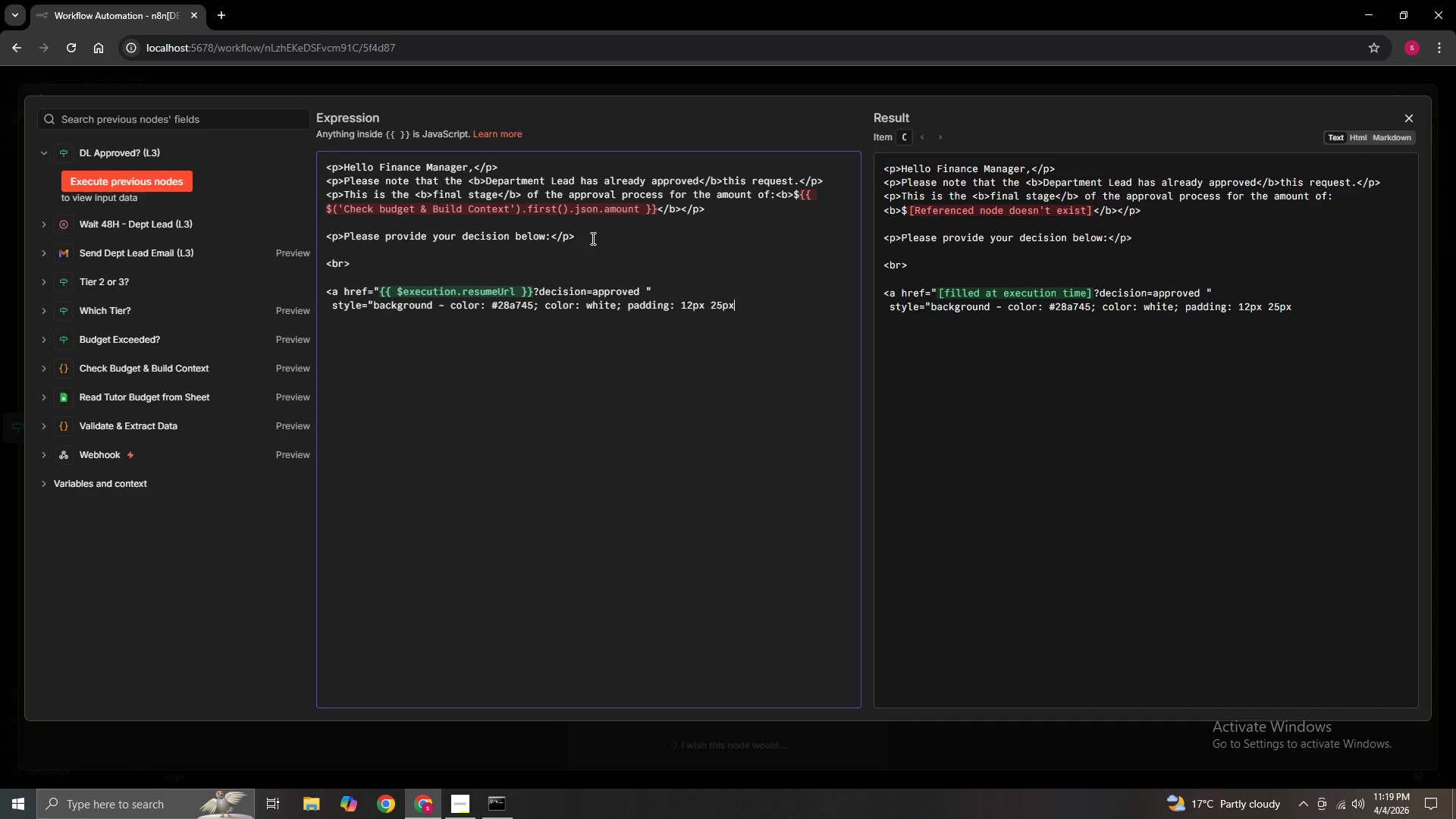 
hold_key(key=ShiftLeft, duration=0.59)
 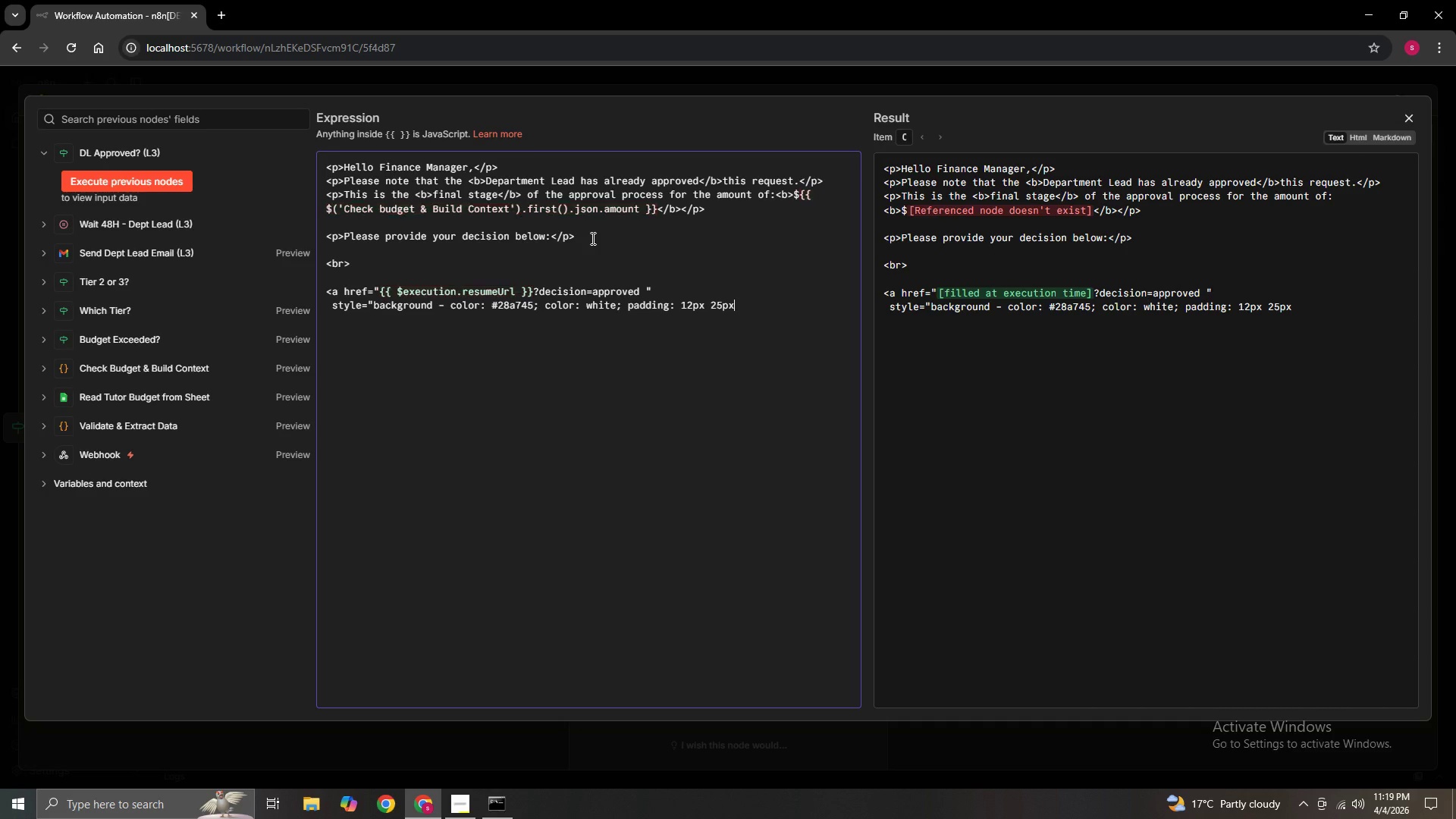 
key(Semicolon)
 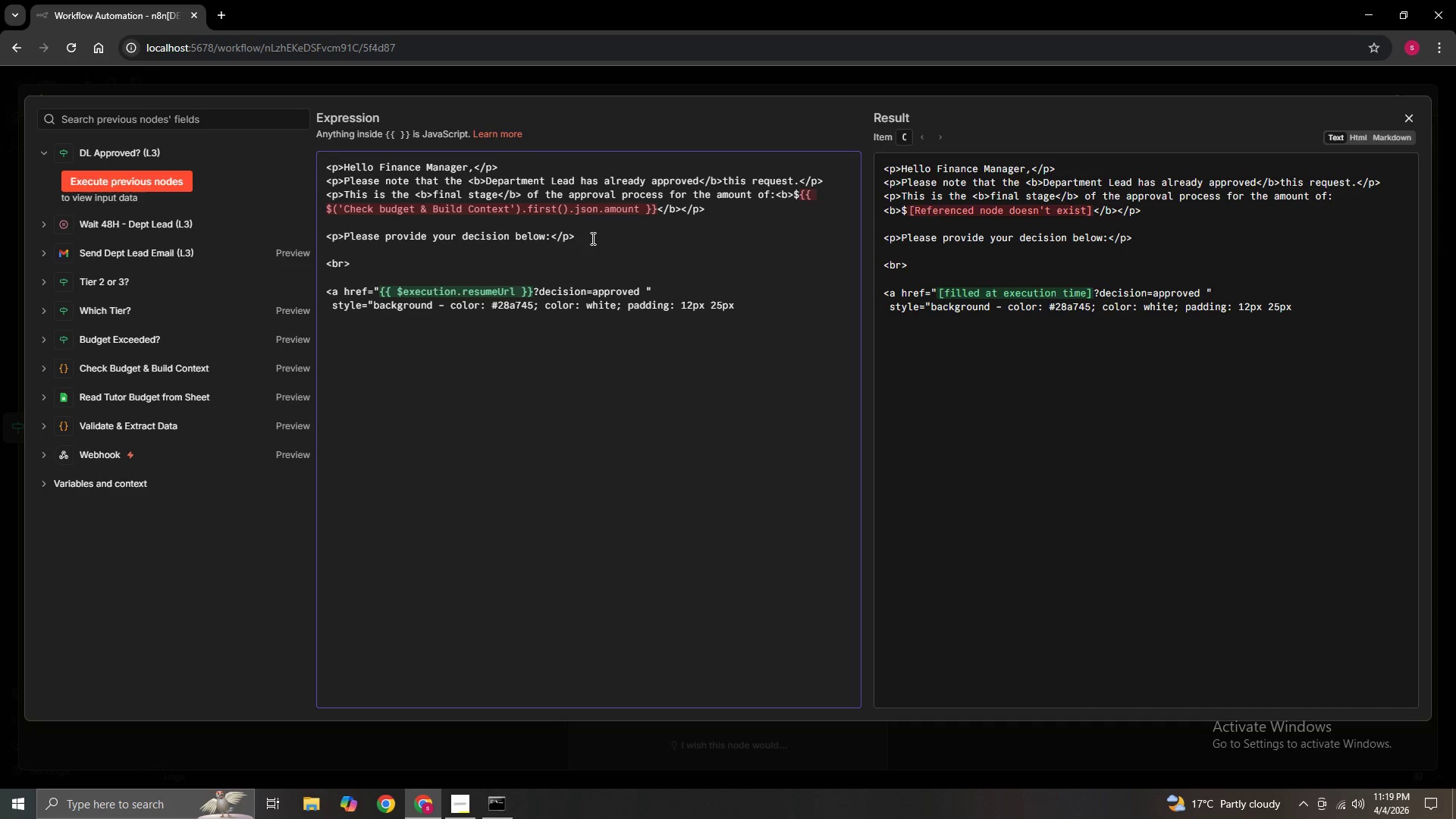 
key(Semicolon)
 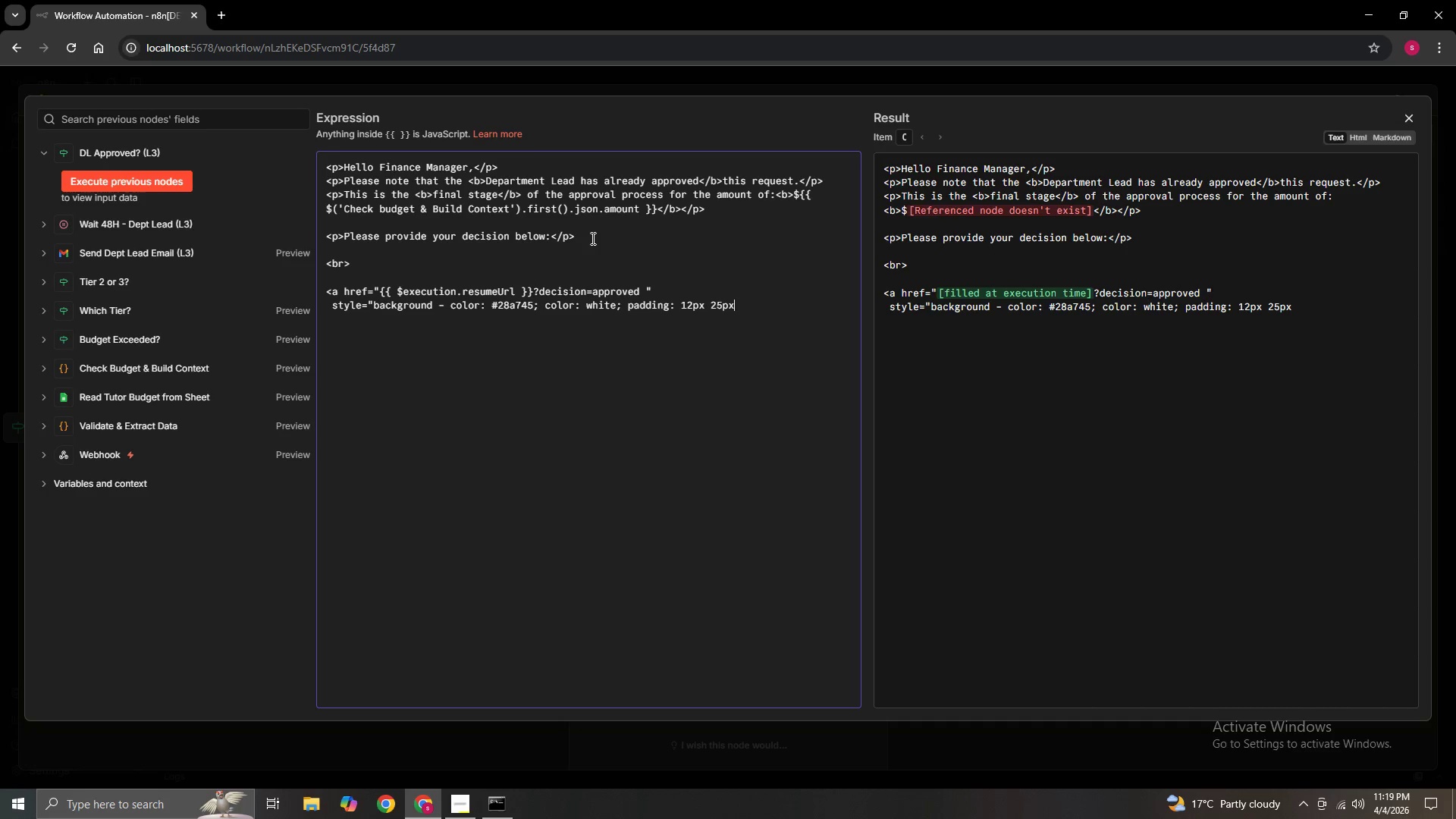 
key(Semicolon)
 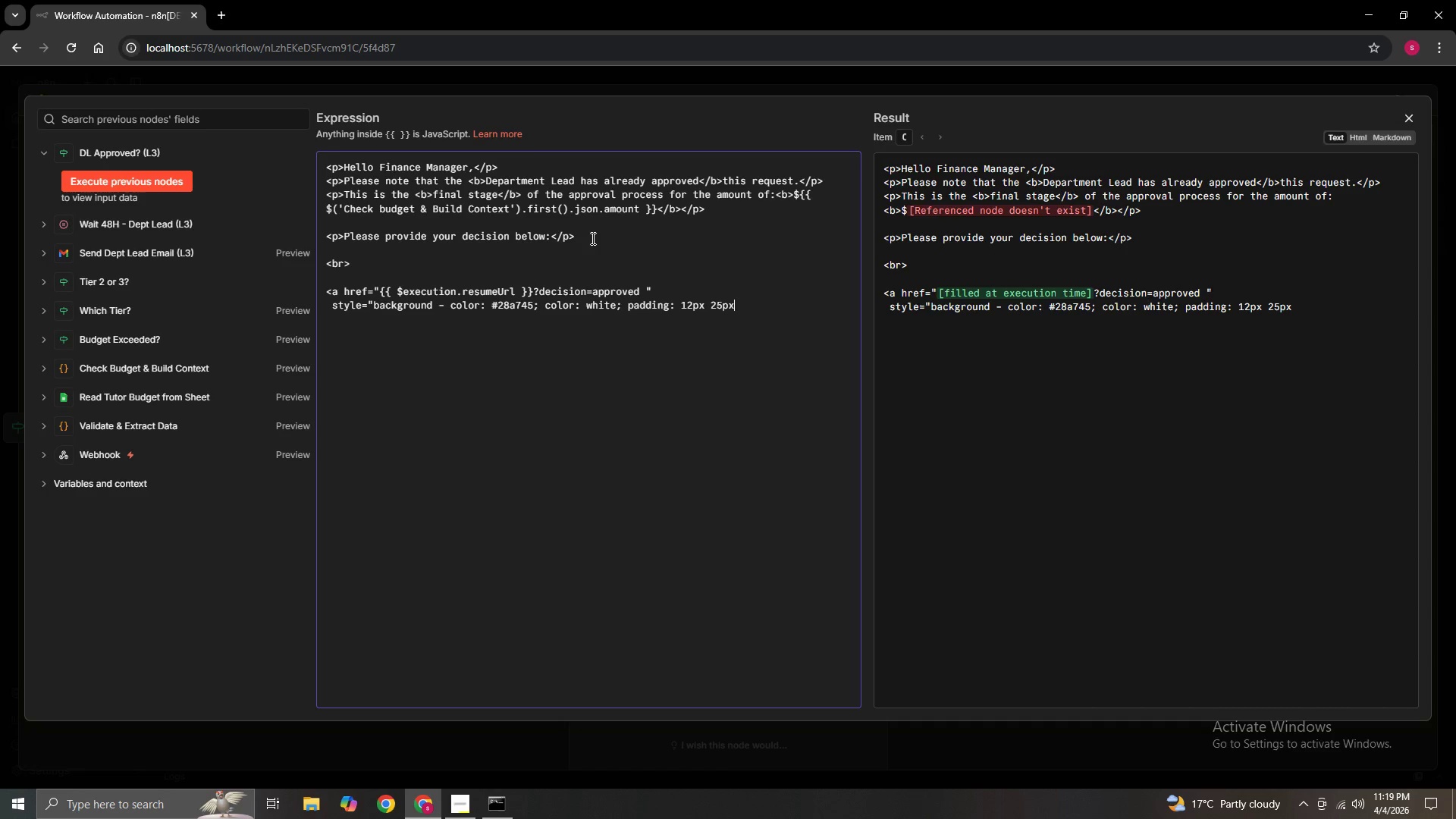 
key(Semicolon)
 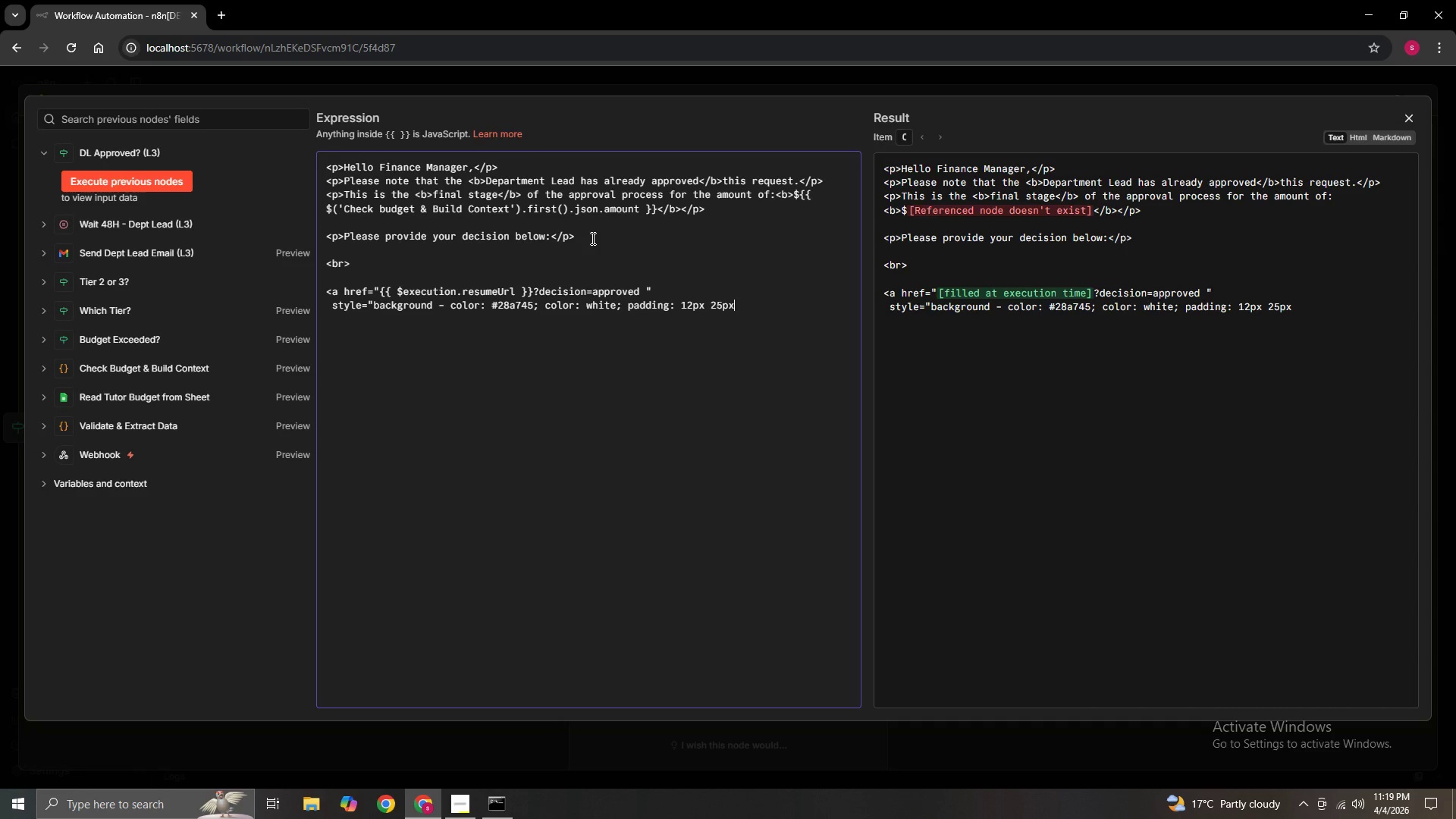 
key(Semicolon)
 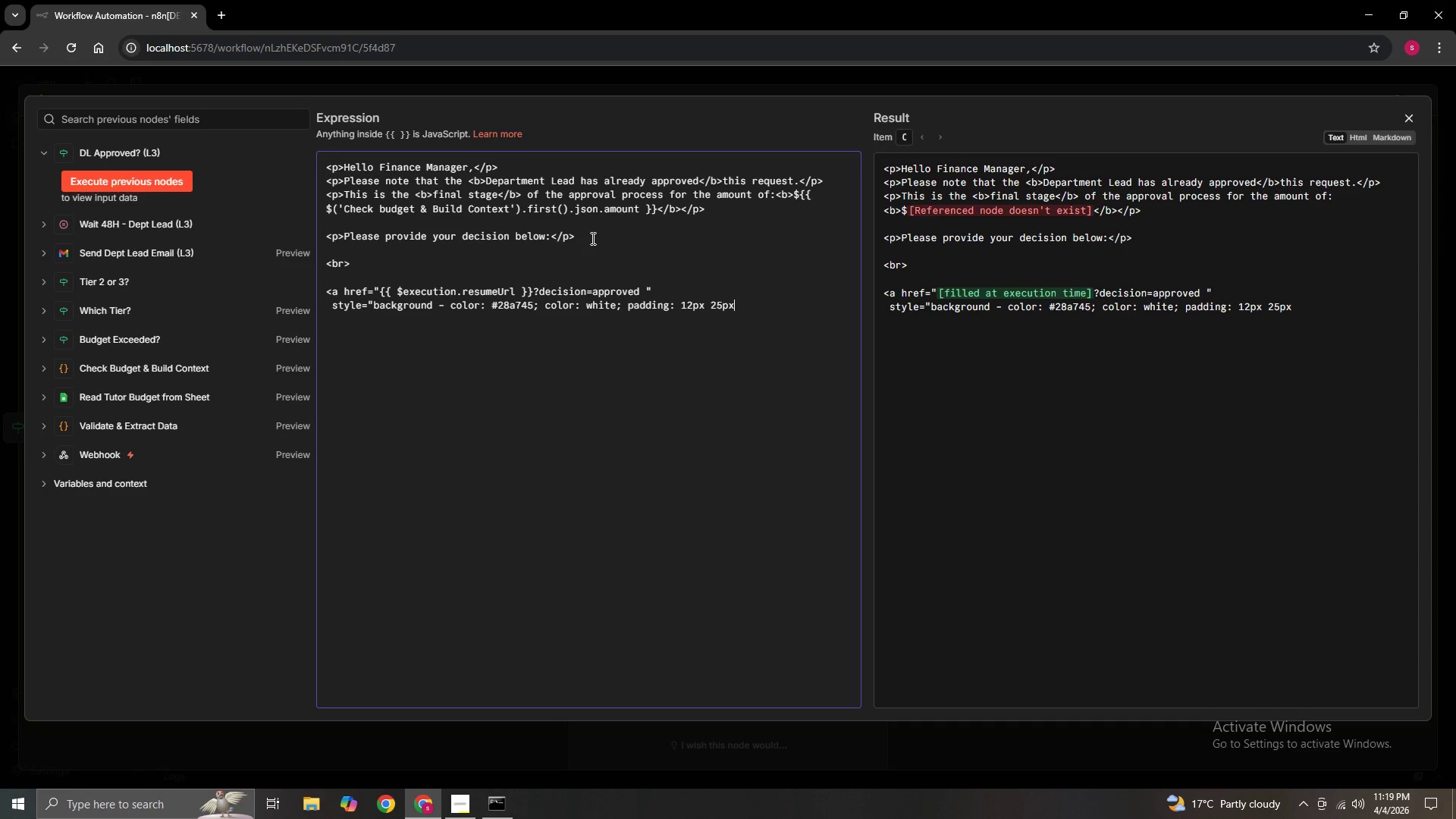 
key(Semicolon)
 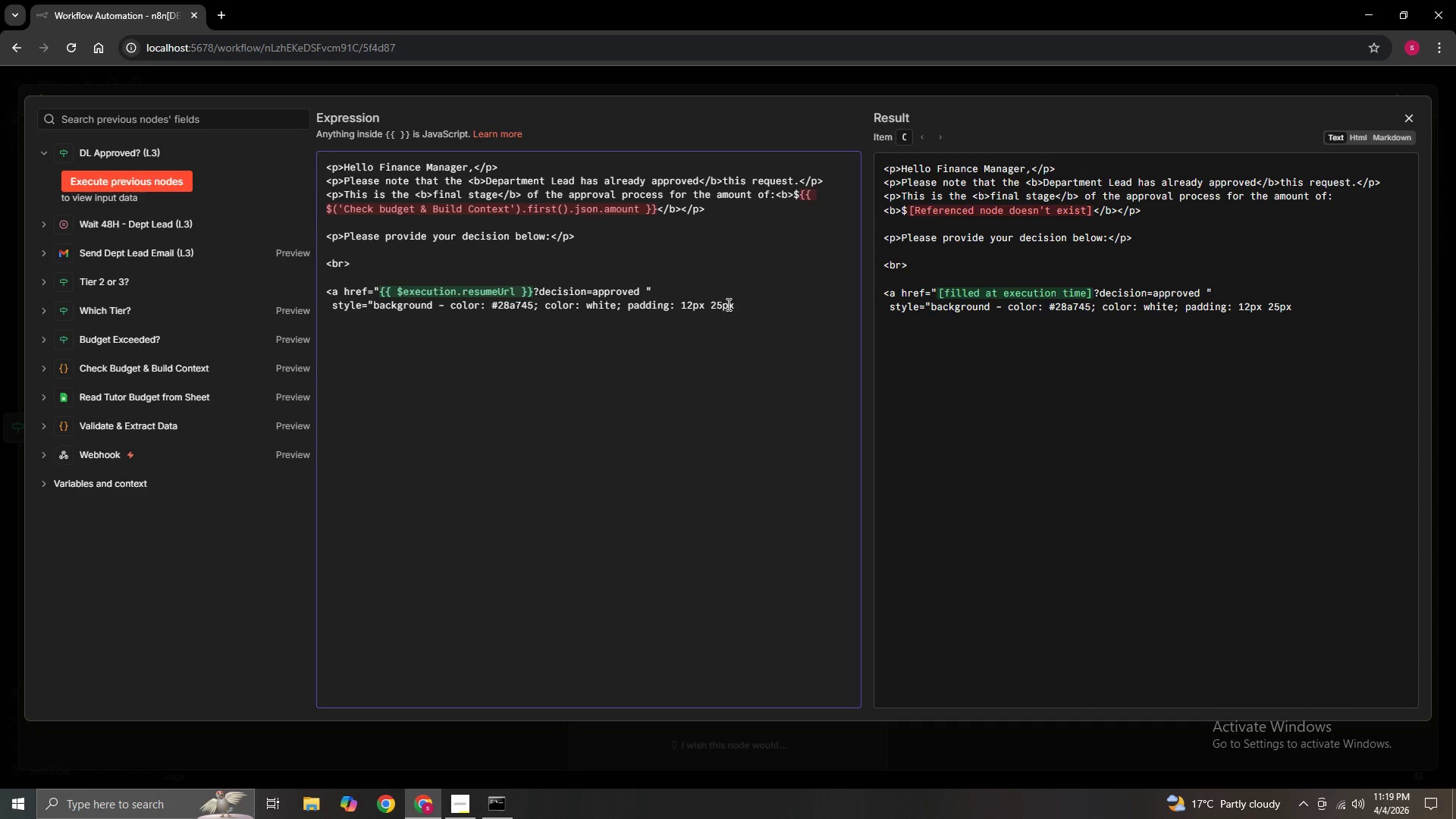 
left_click([733, 306])
 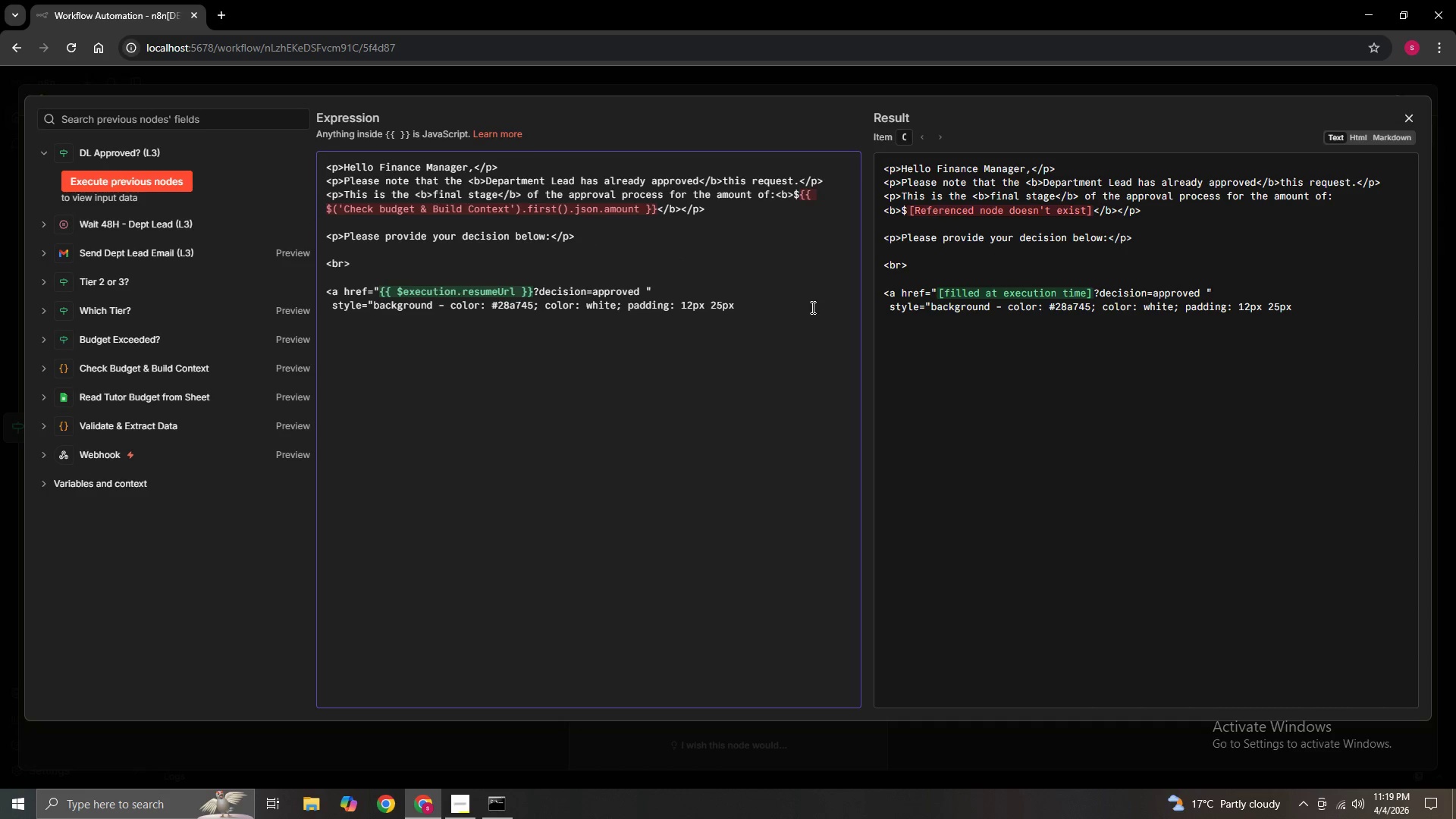 
key(Space)
 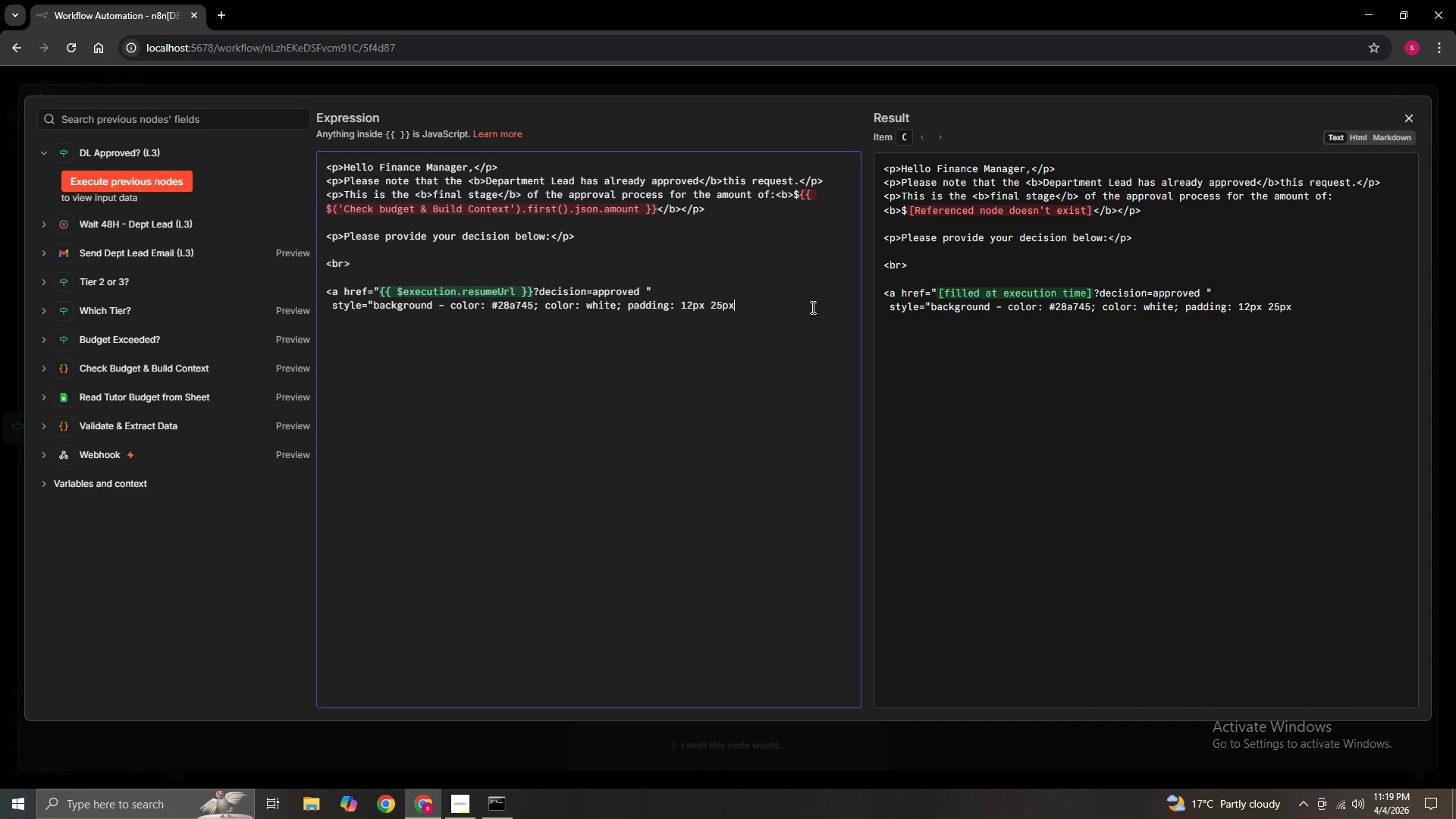 
key(Space)
 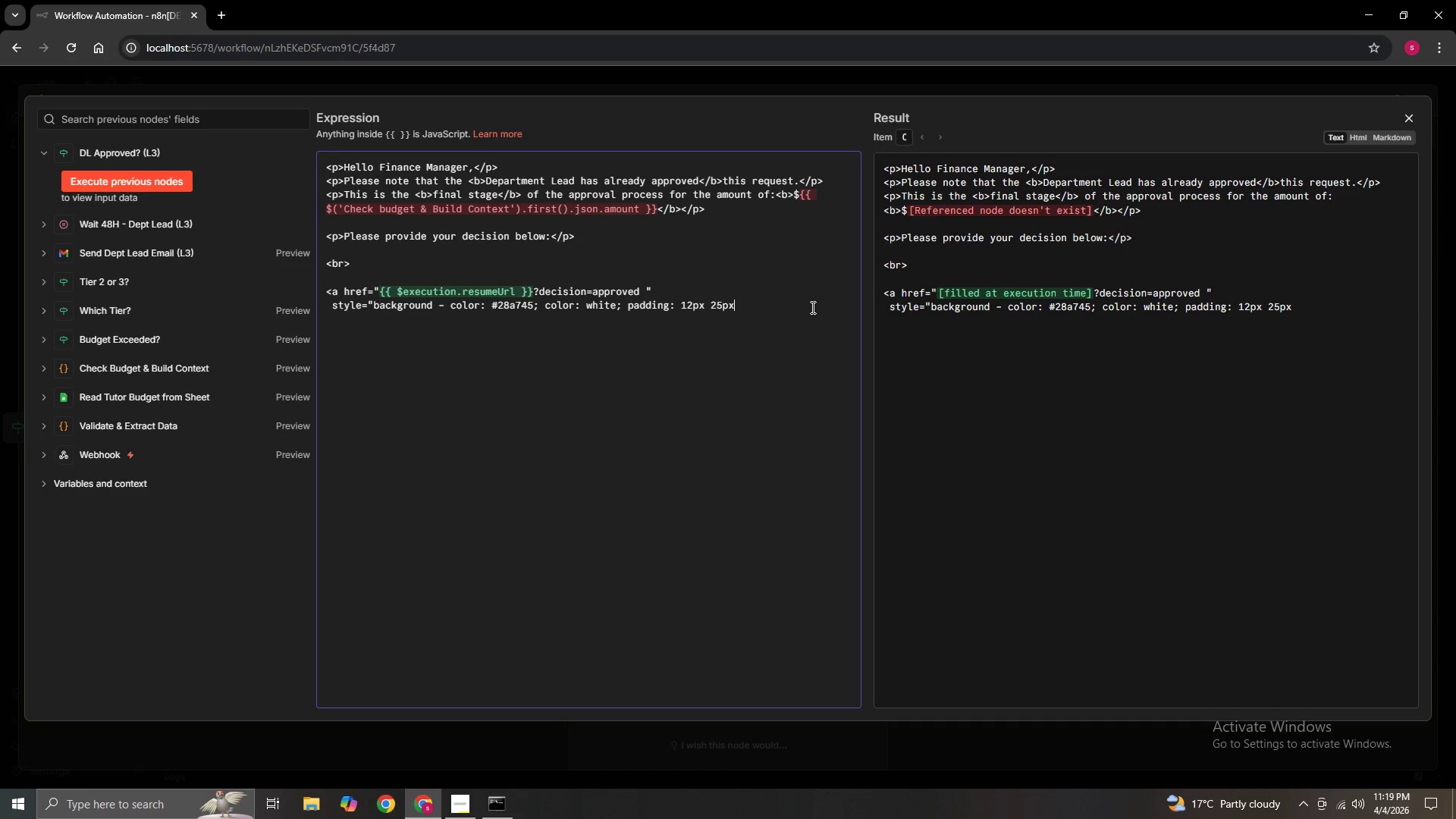 
hold_key(key=ArrowLeft, duration=0.58)
 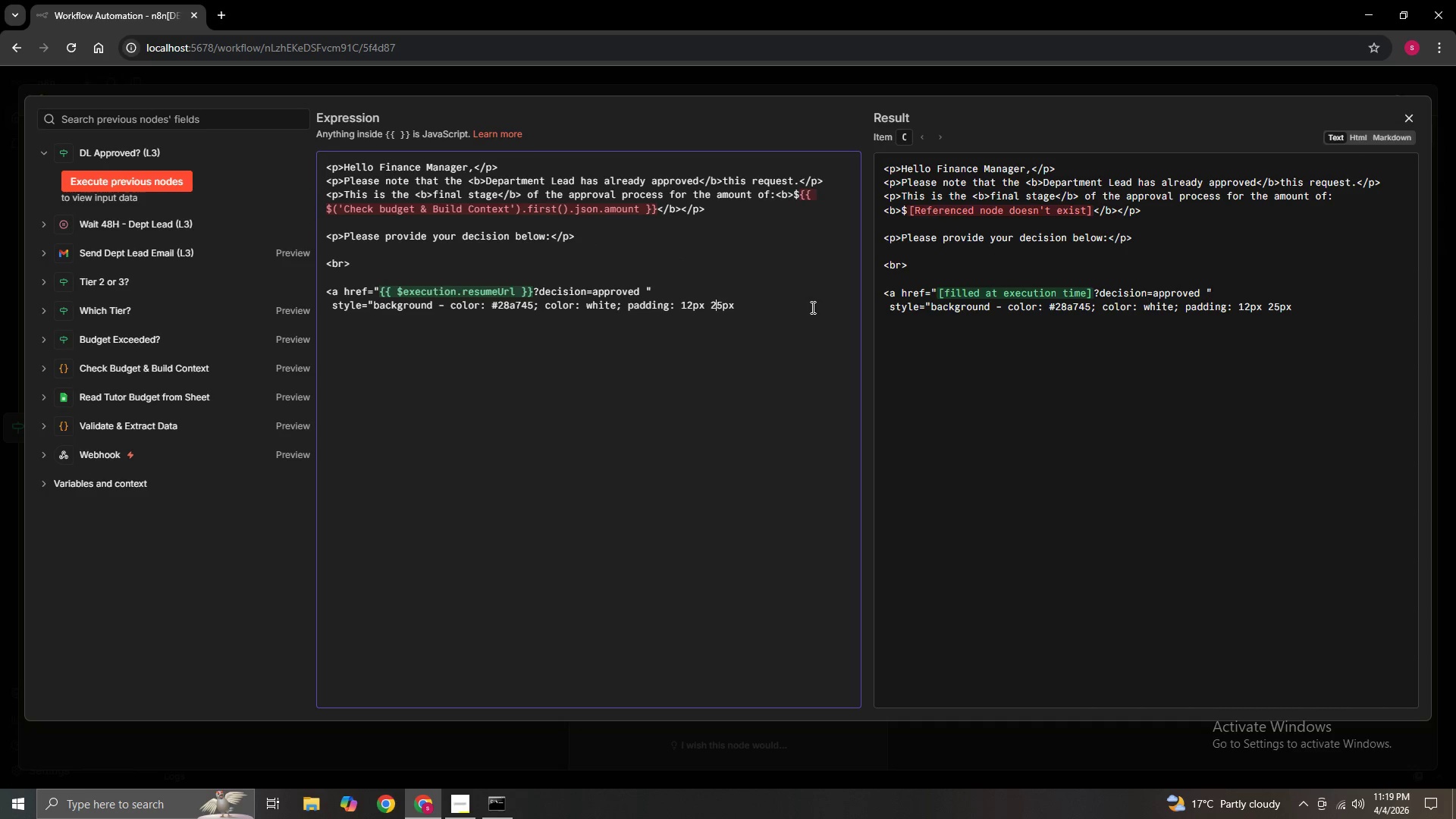 
hold_key(key=ArrowRight, duration=0.98)
 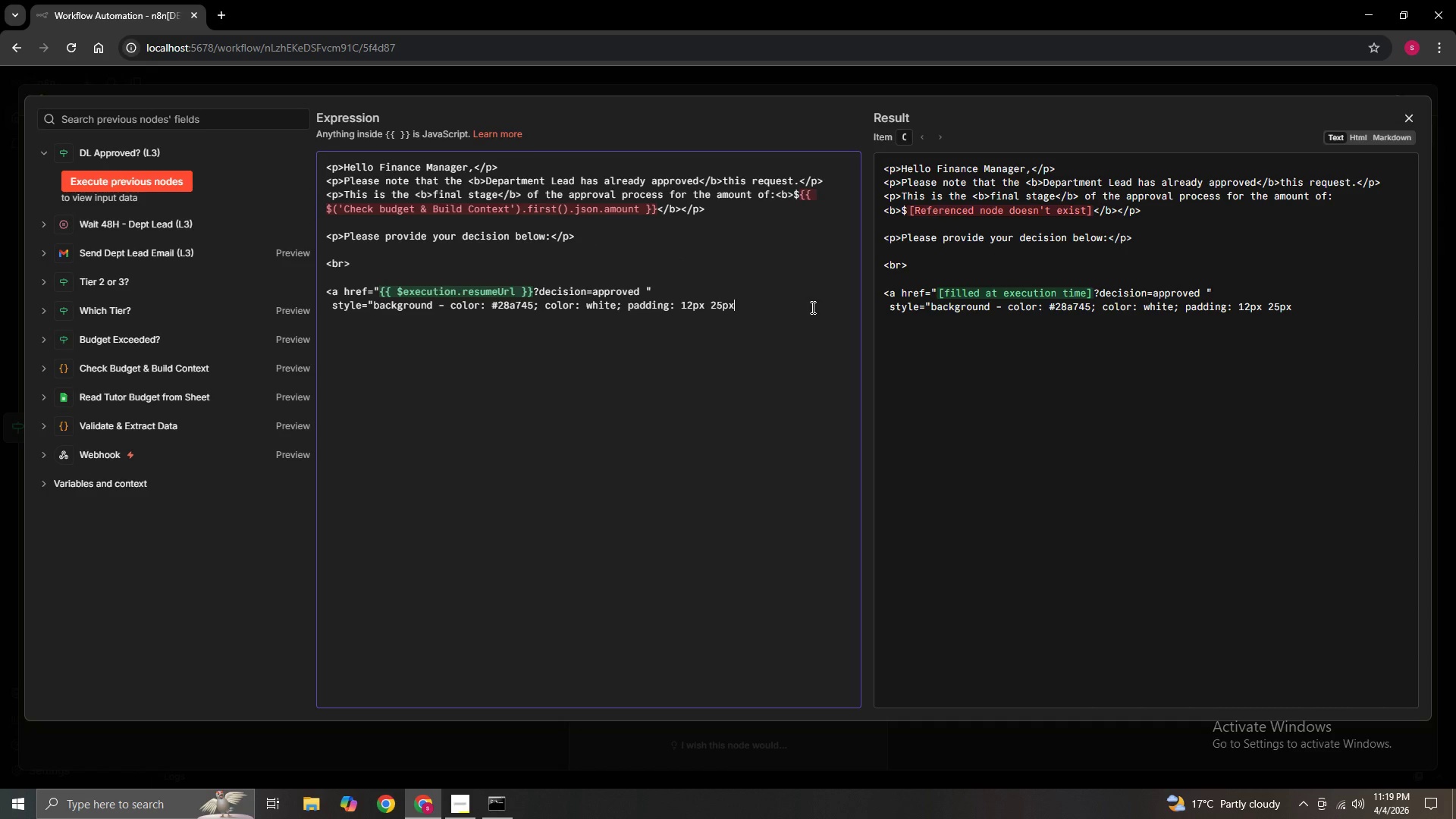 
key(Semicolon)
 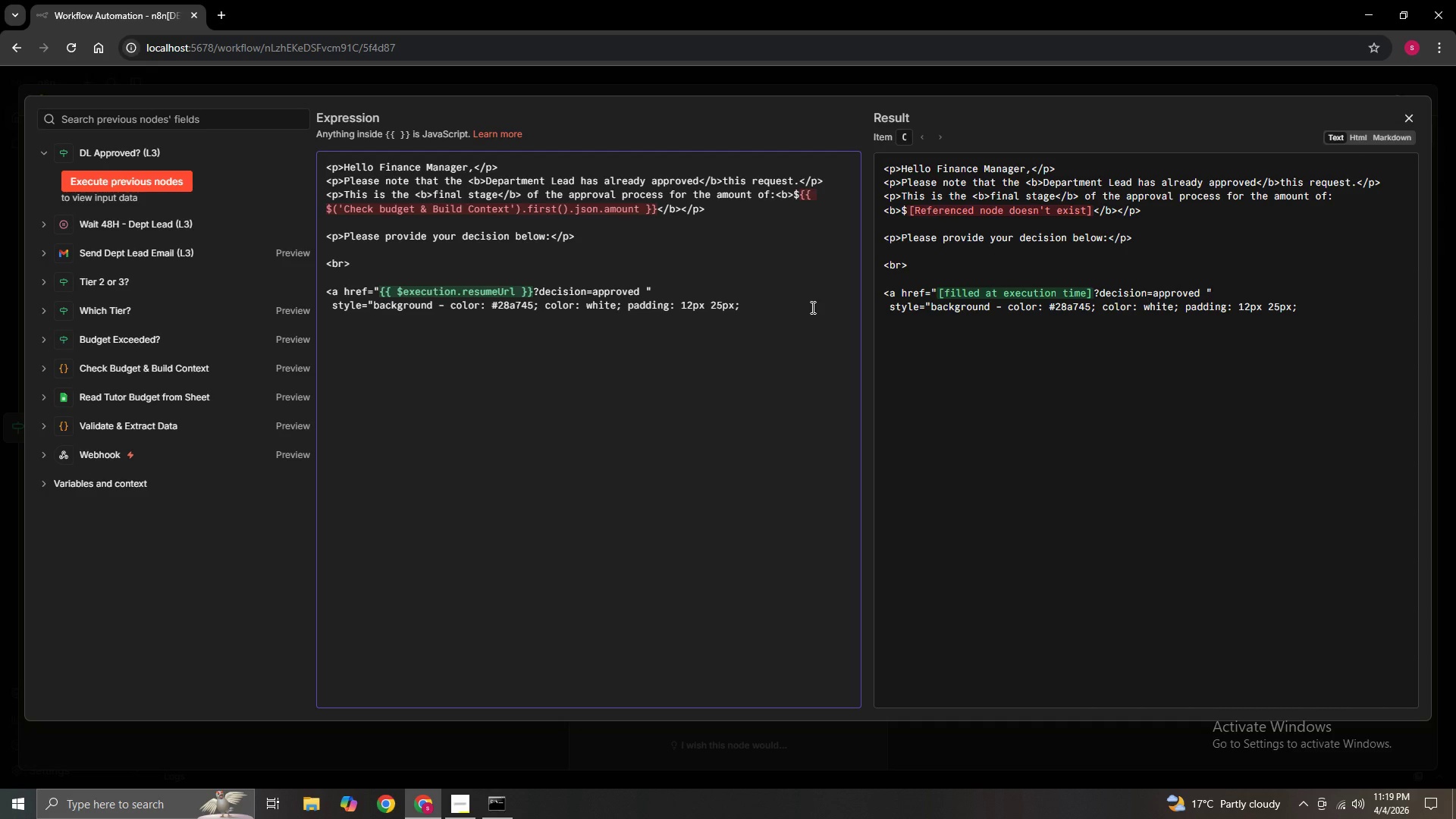 
key(Enter)
 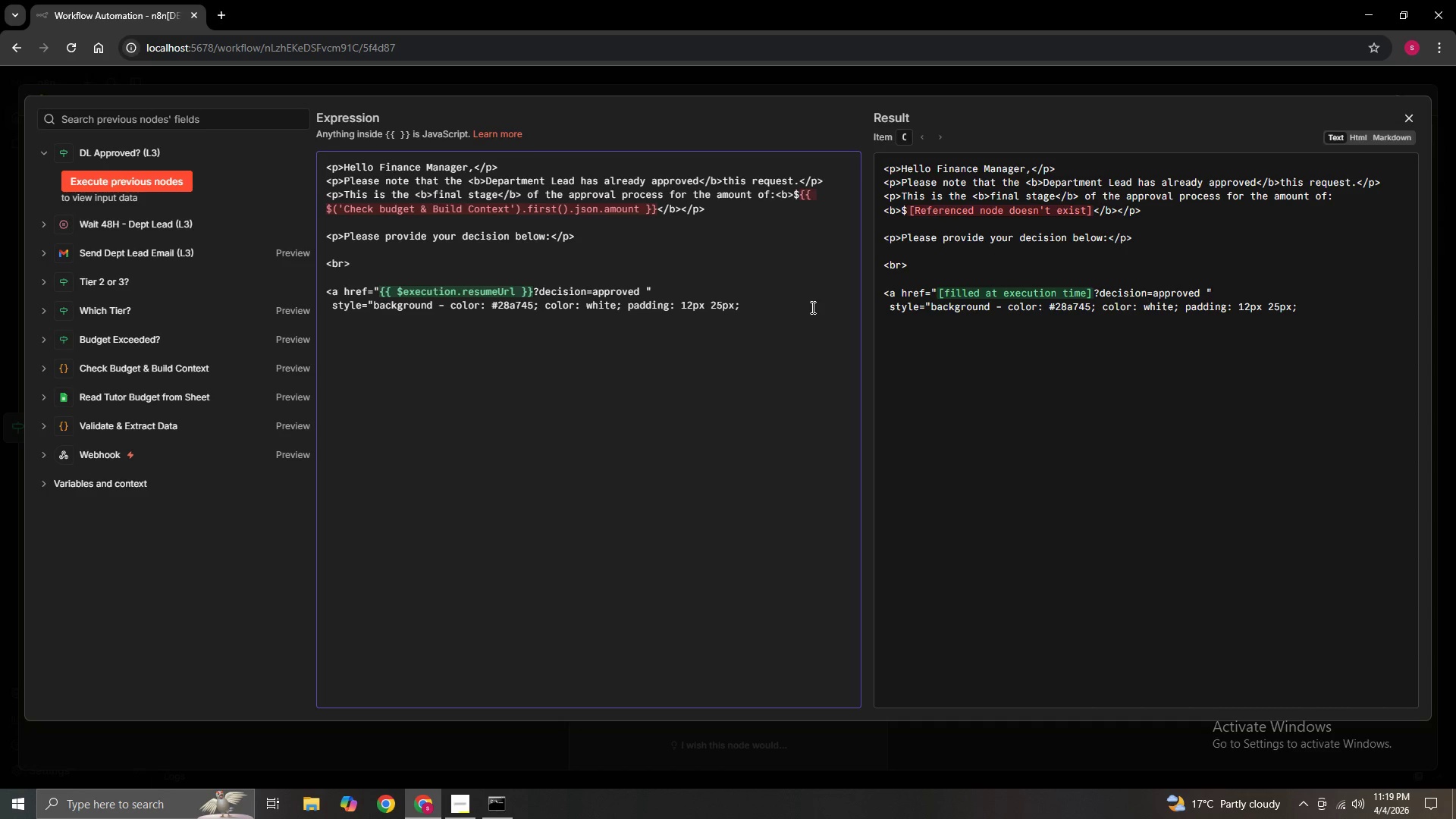 
type(text-decroation: bi)
key(Backspace)
type(one; border-radius; 5px; fon-weight: bold; display:)
 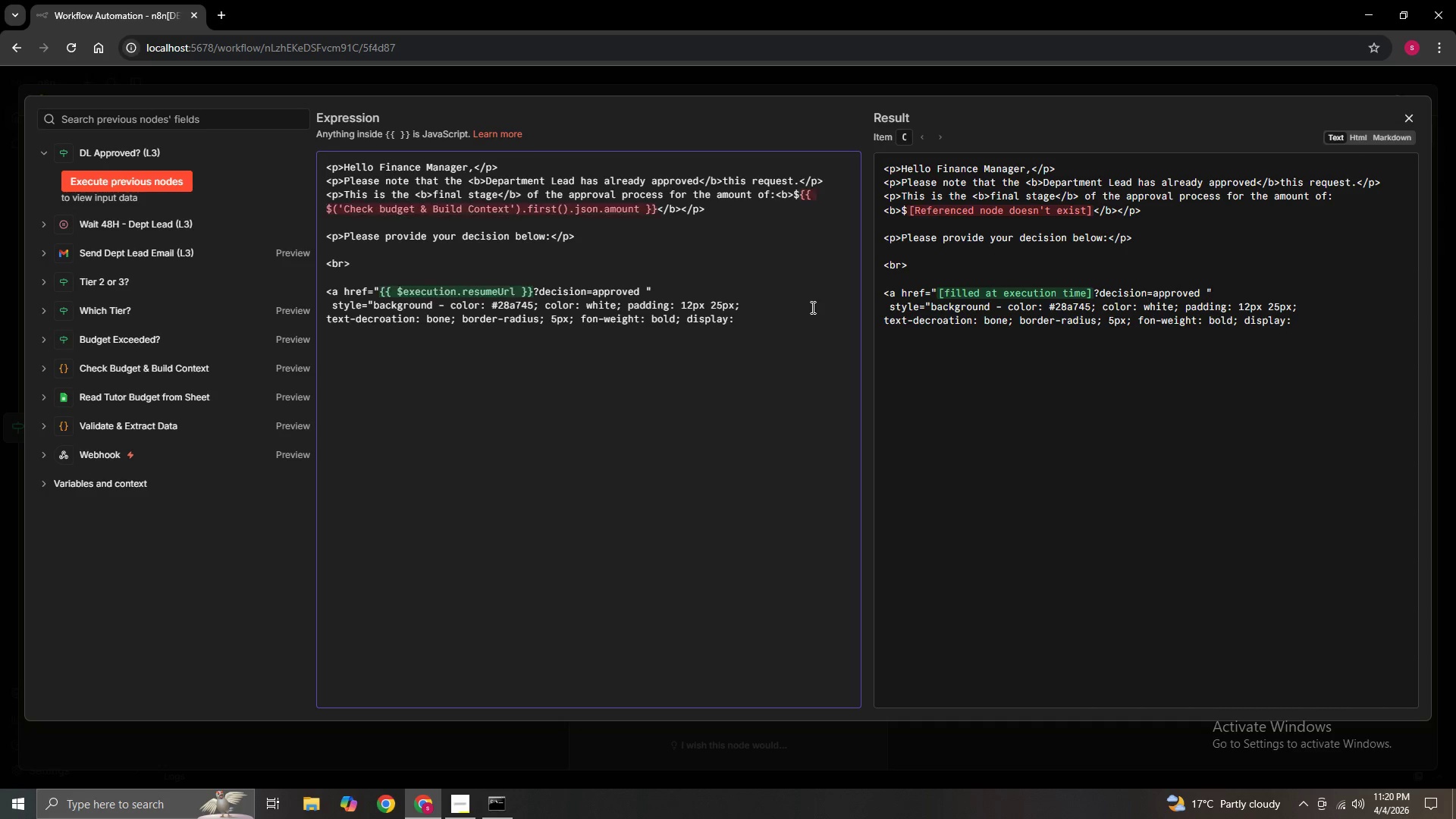 
key(Enter)
 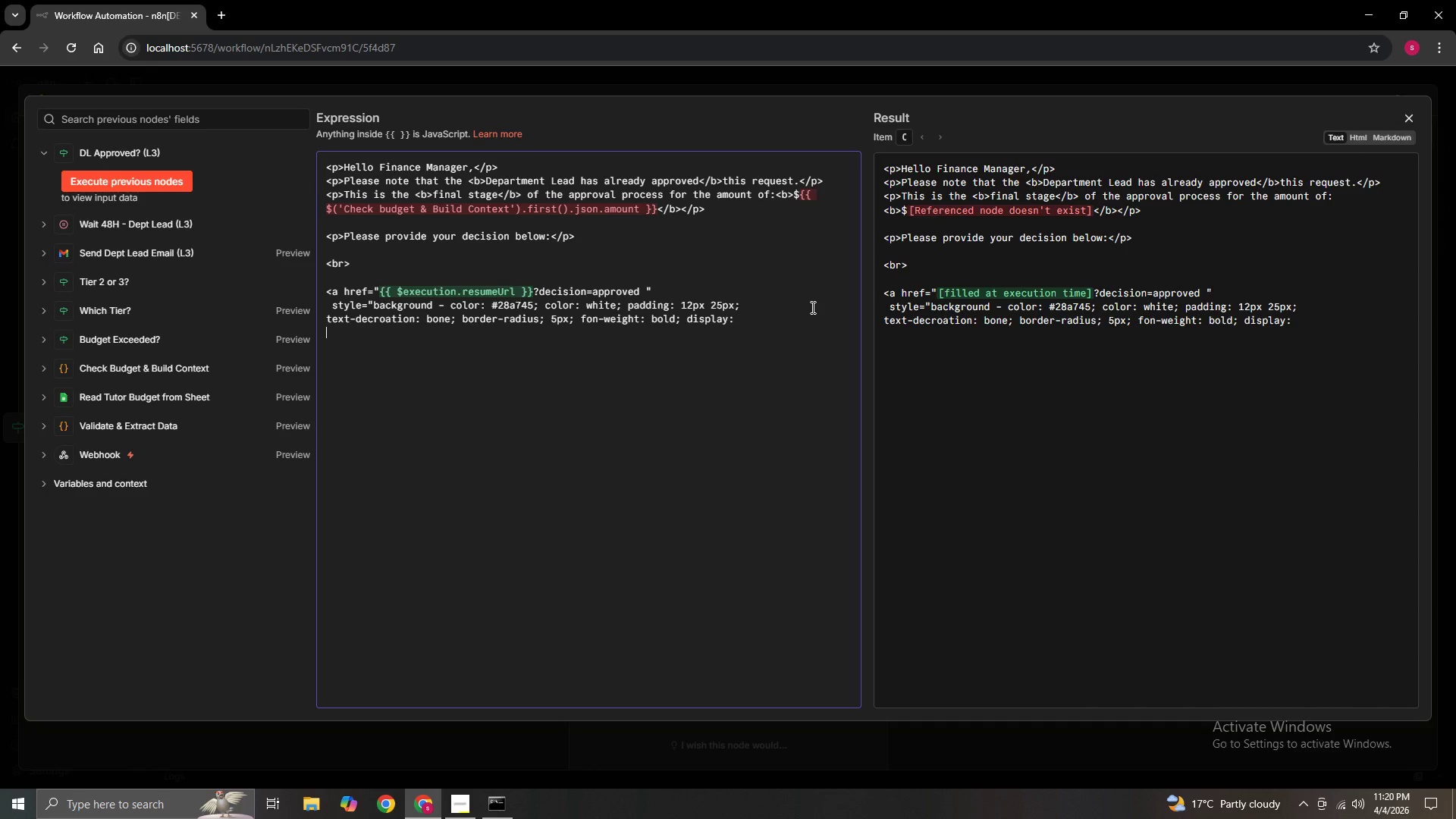 
type(inline-block; margin-right: 15px;">)
 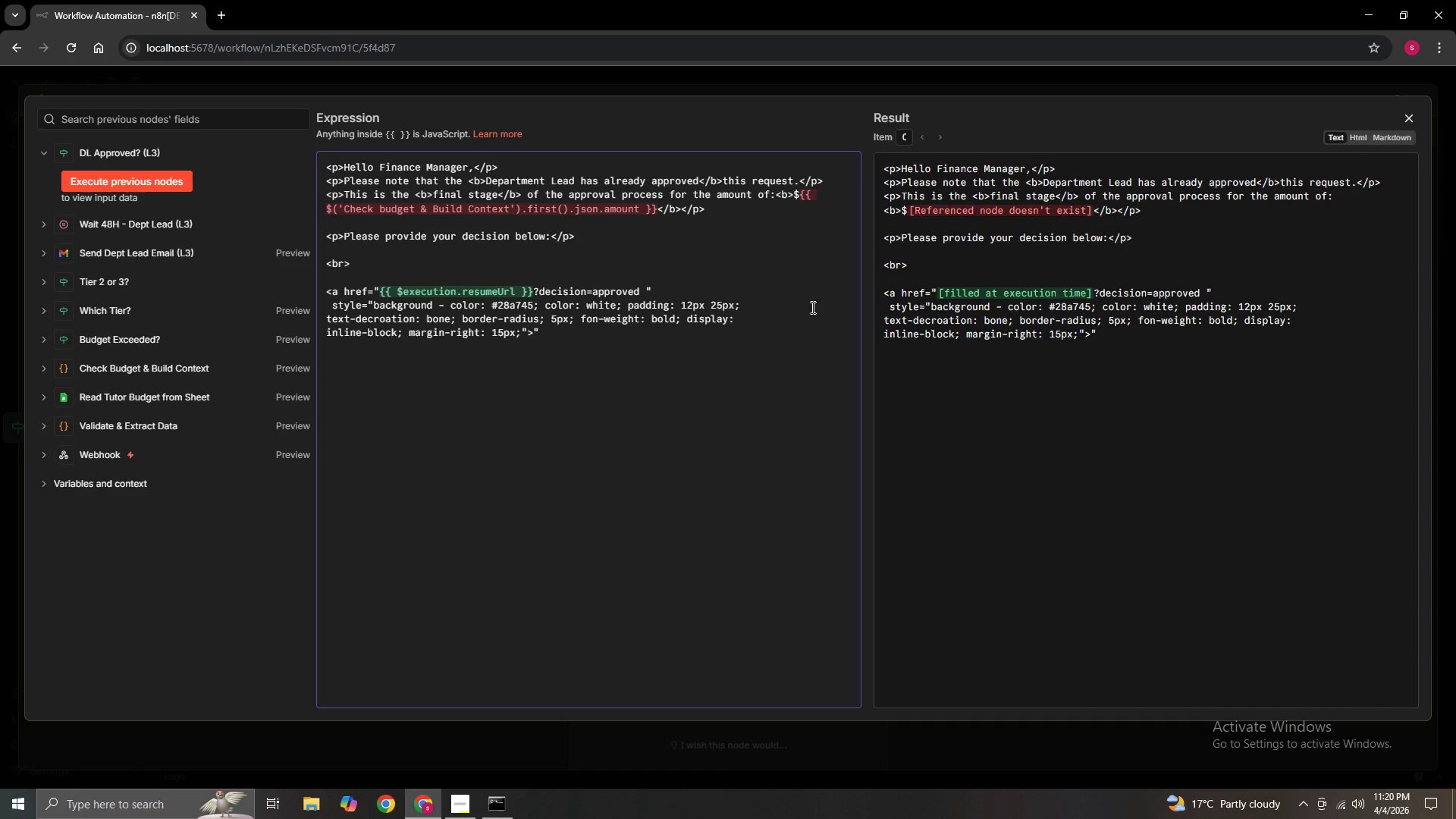 
key(ArrowRight)
 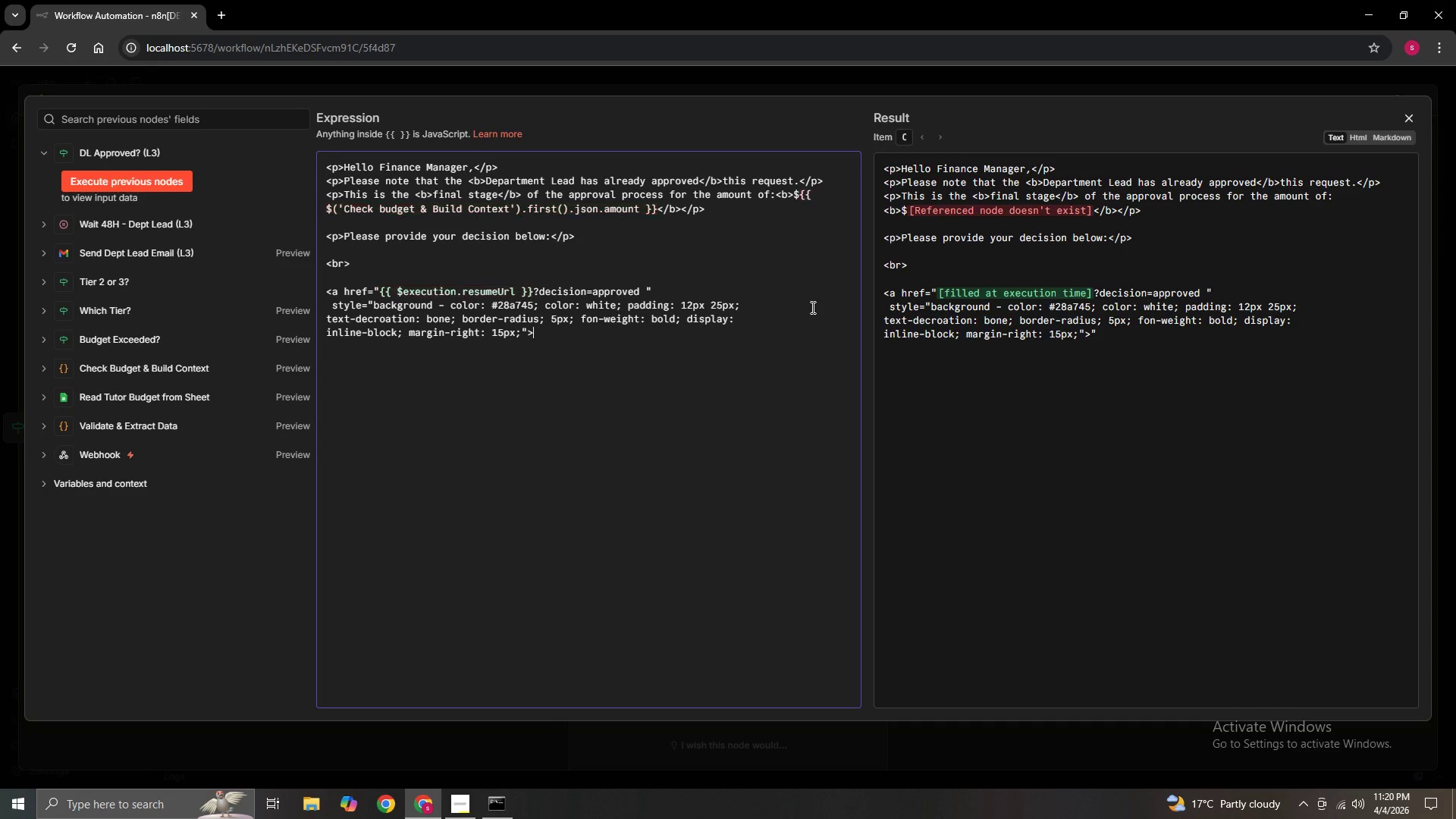 
key(Backspace)
 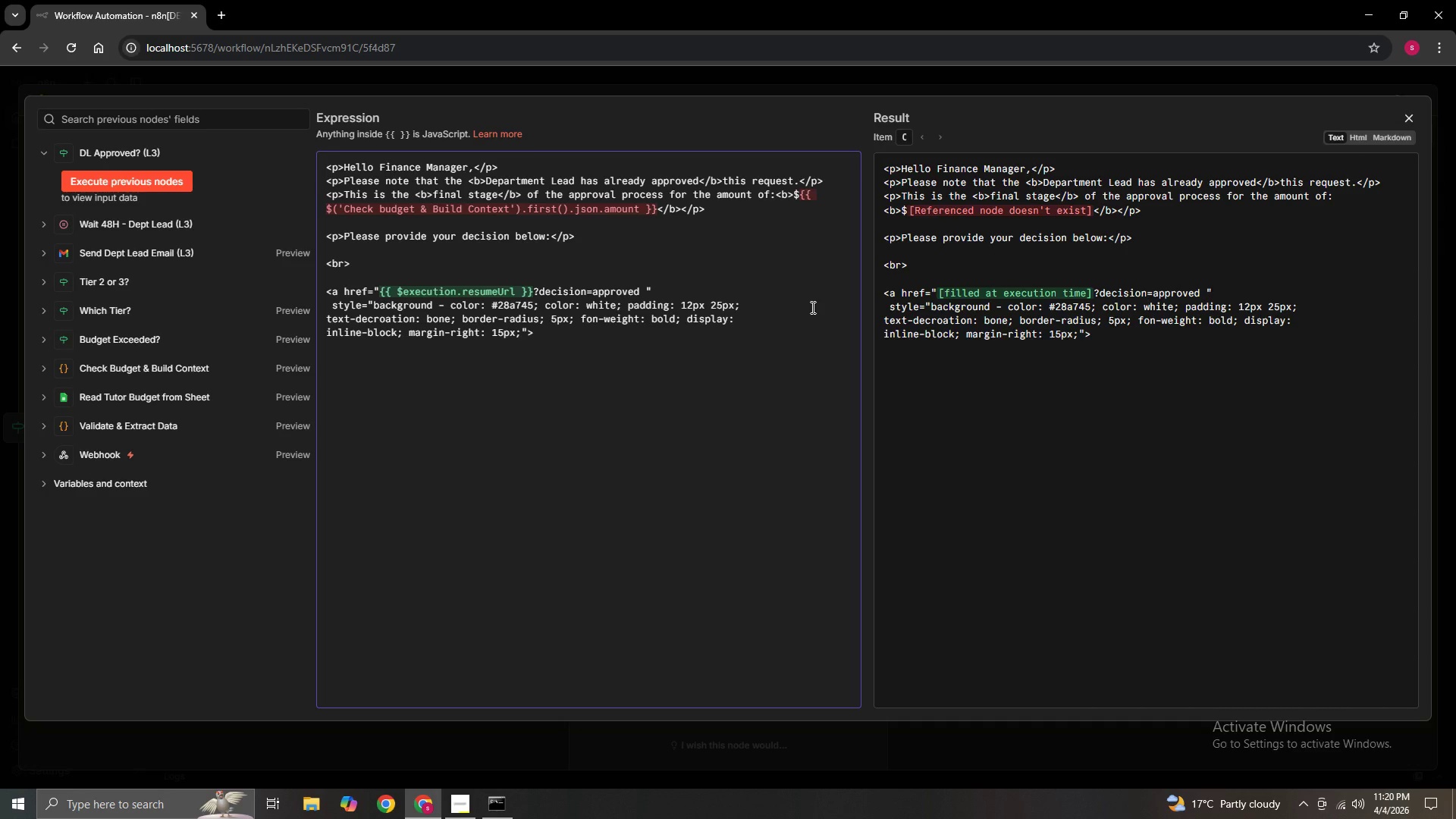 
wait(10.81)
 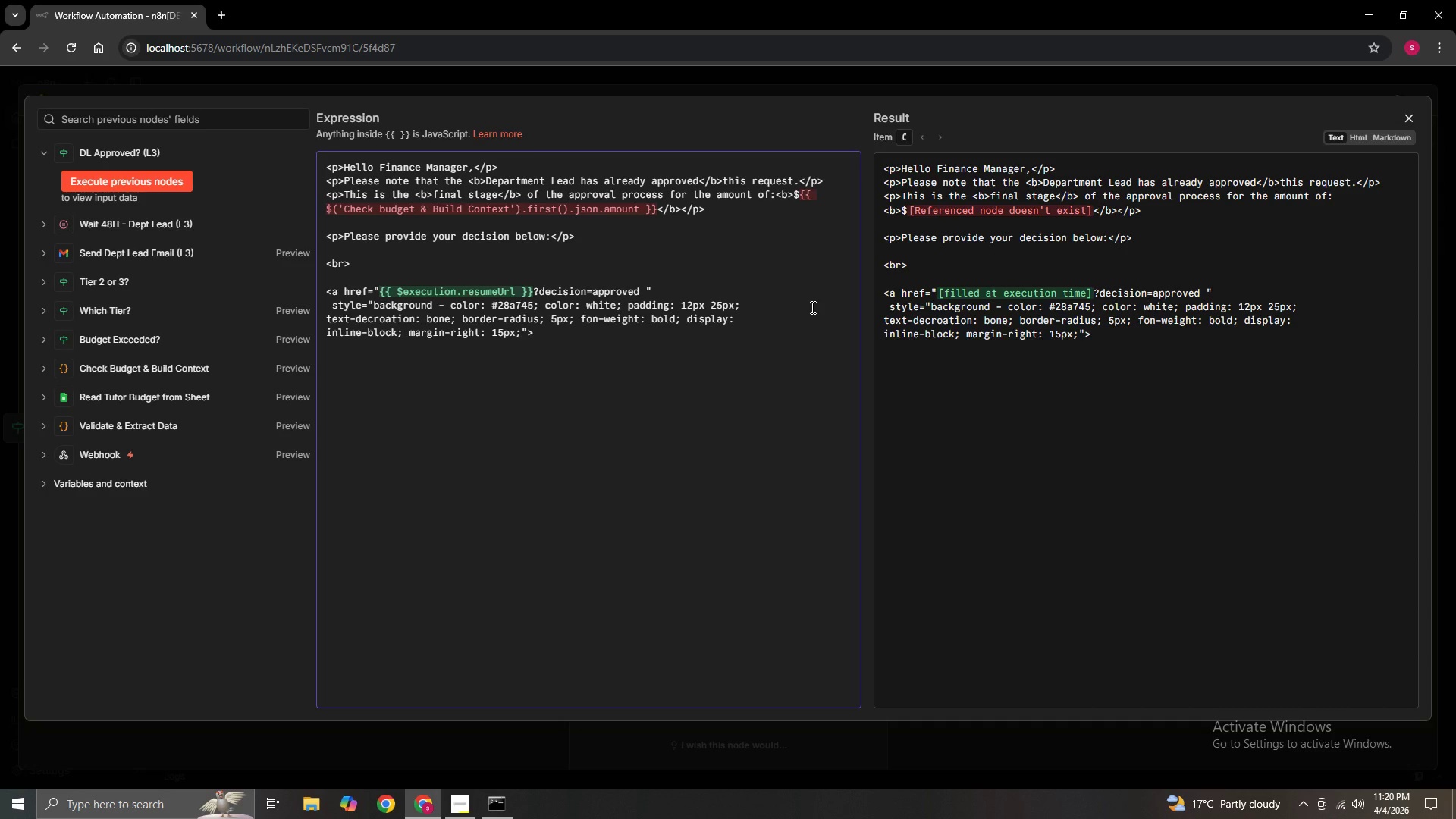 
key(Enter)
 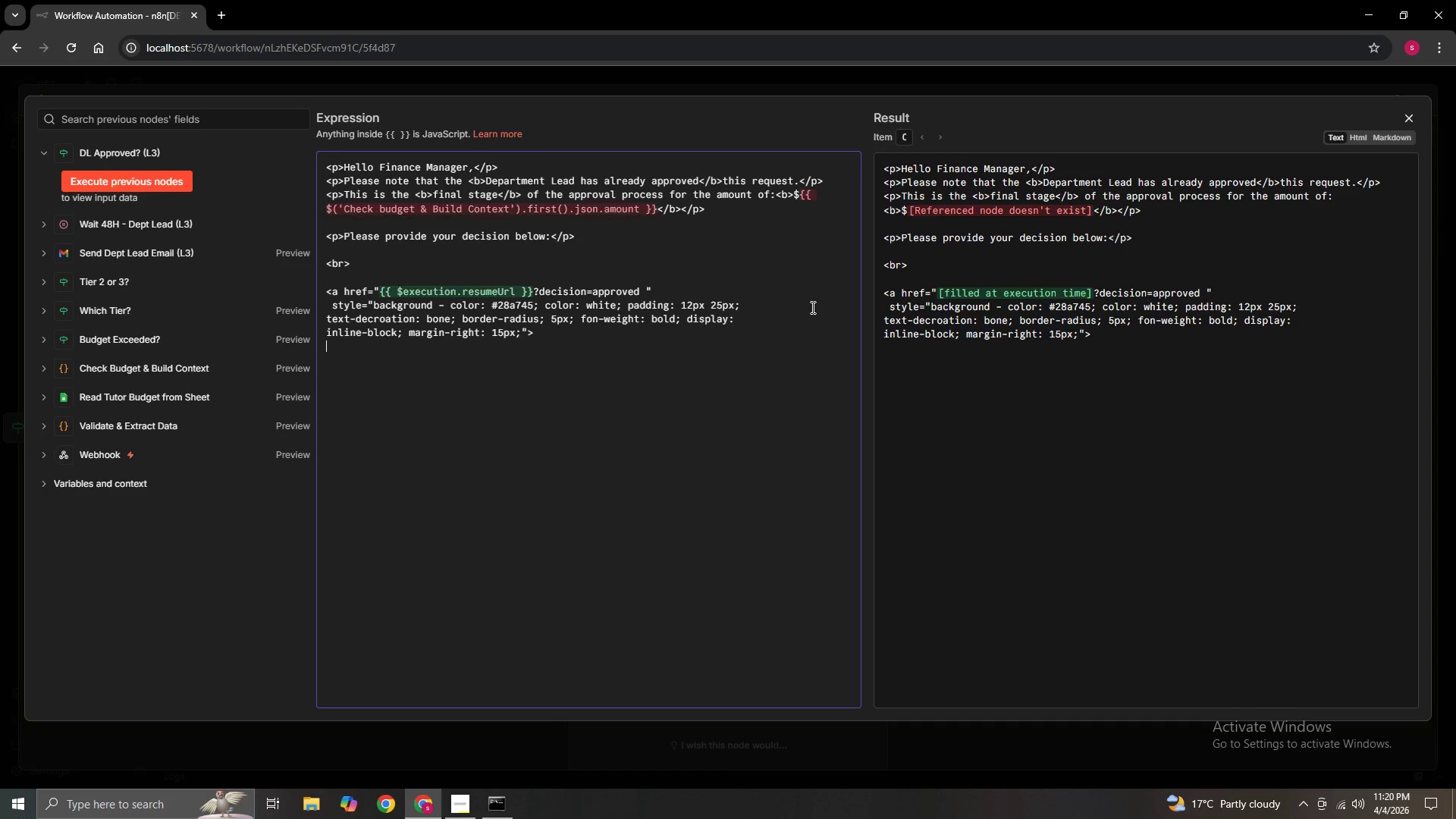 
type( approve)
key(Backspace)
type(A)
 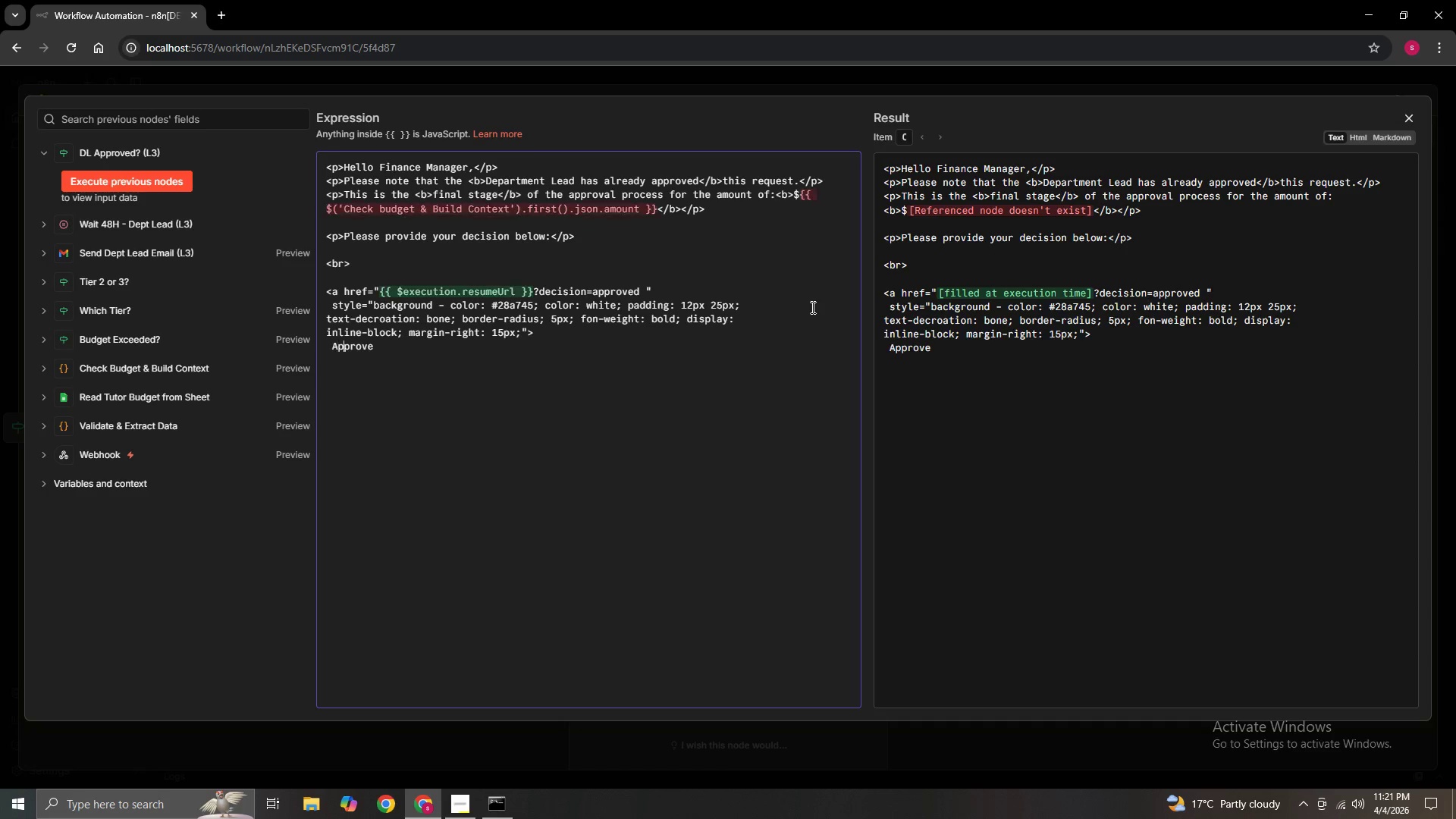 
hold_key(key=ArrowLeft, duration=0.67)
 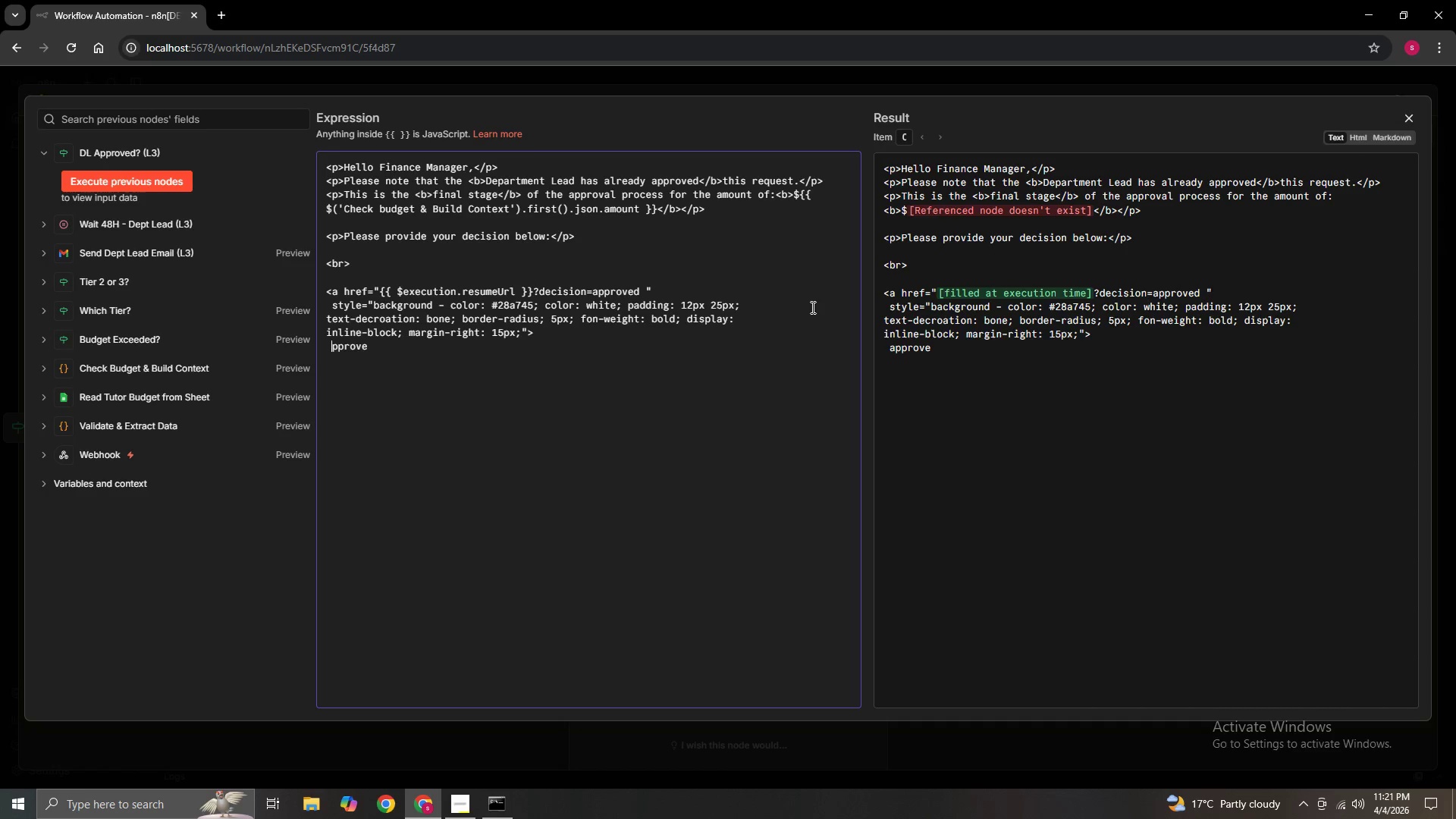 
hold_key(key=ArrowRight, duration=0.78)
 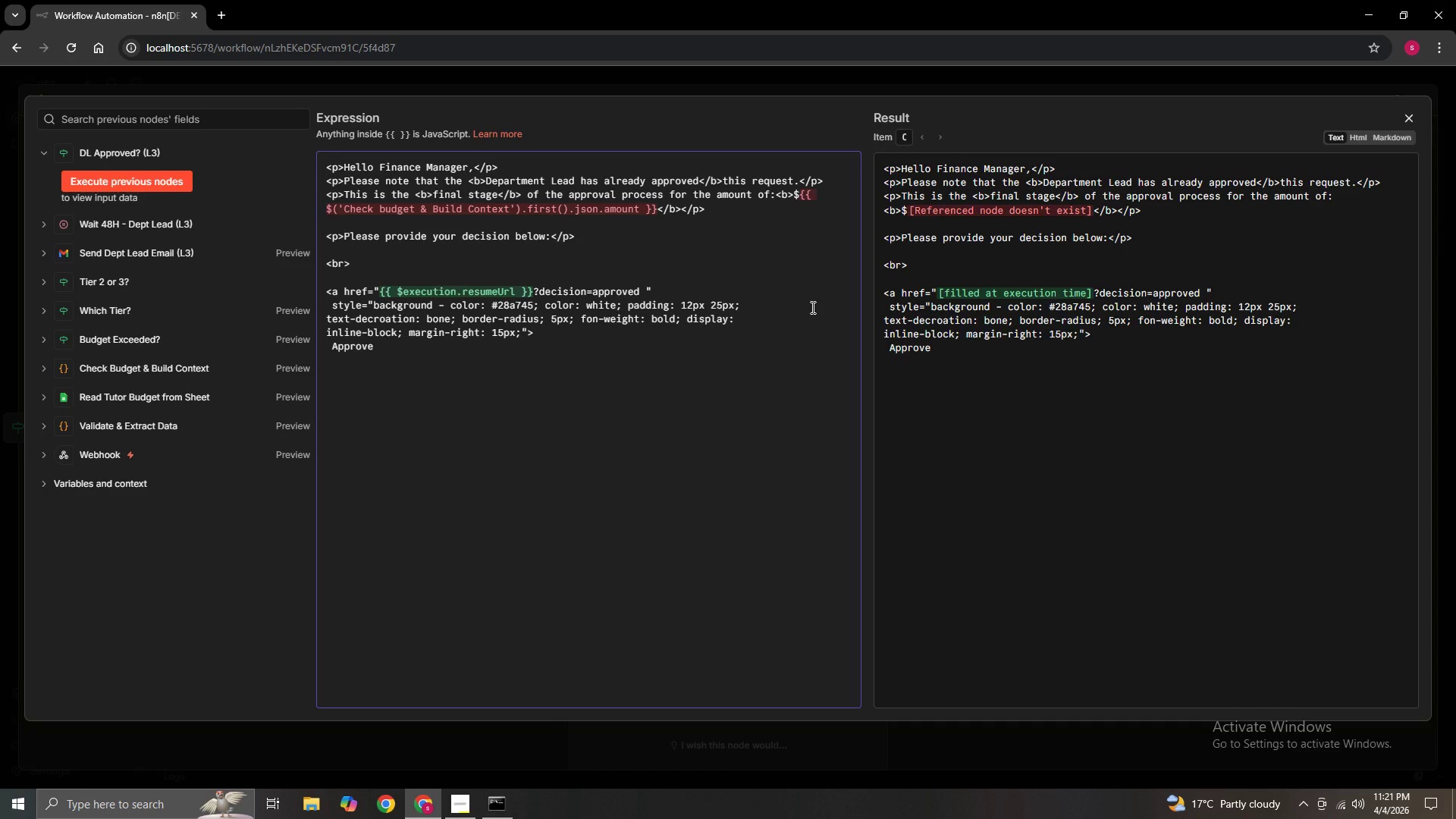 
hold_key(key=ArrowRight, duration=5.8)
 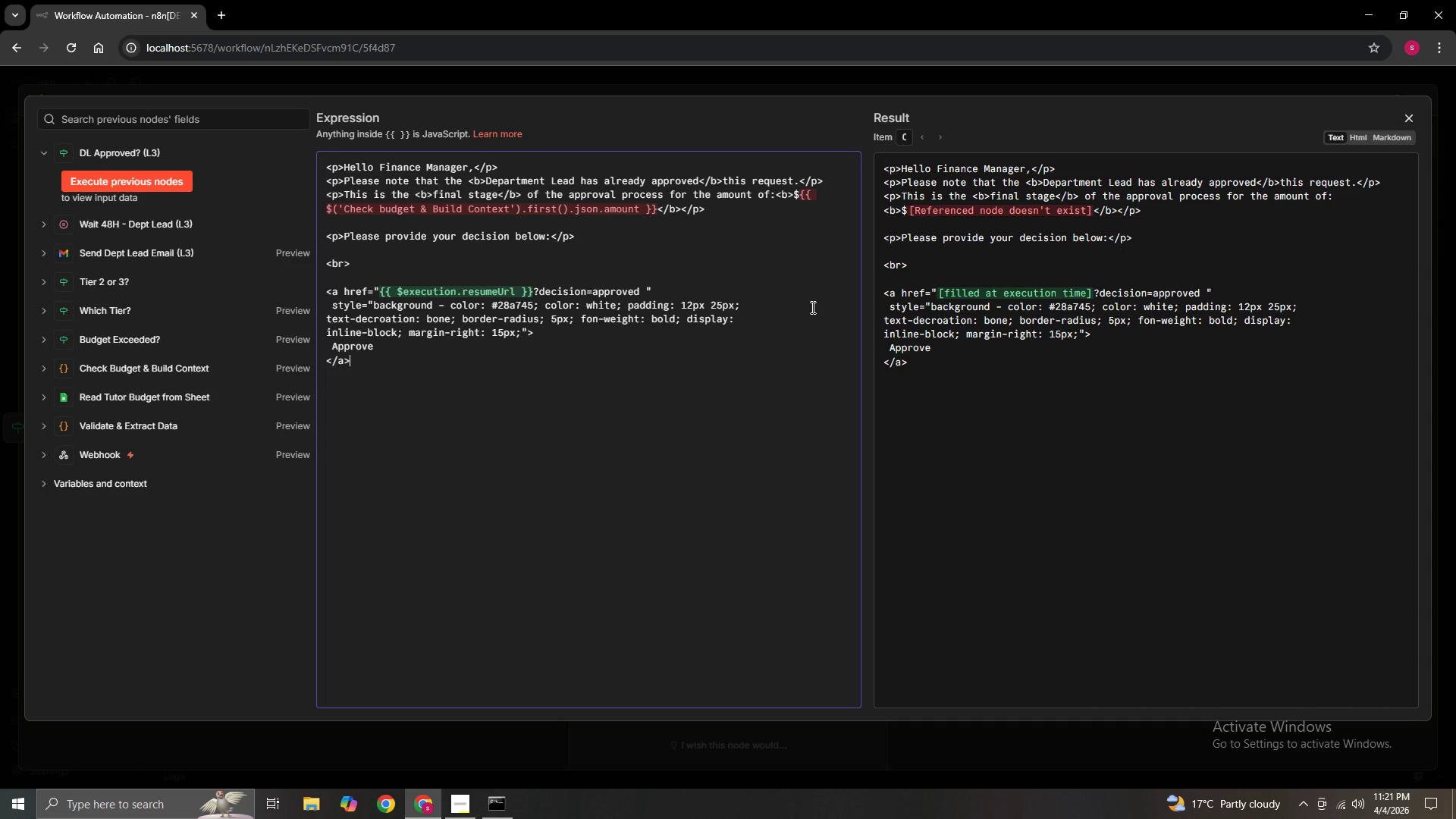 
key(Enter)
 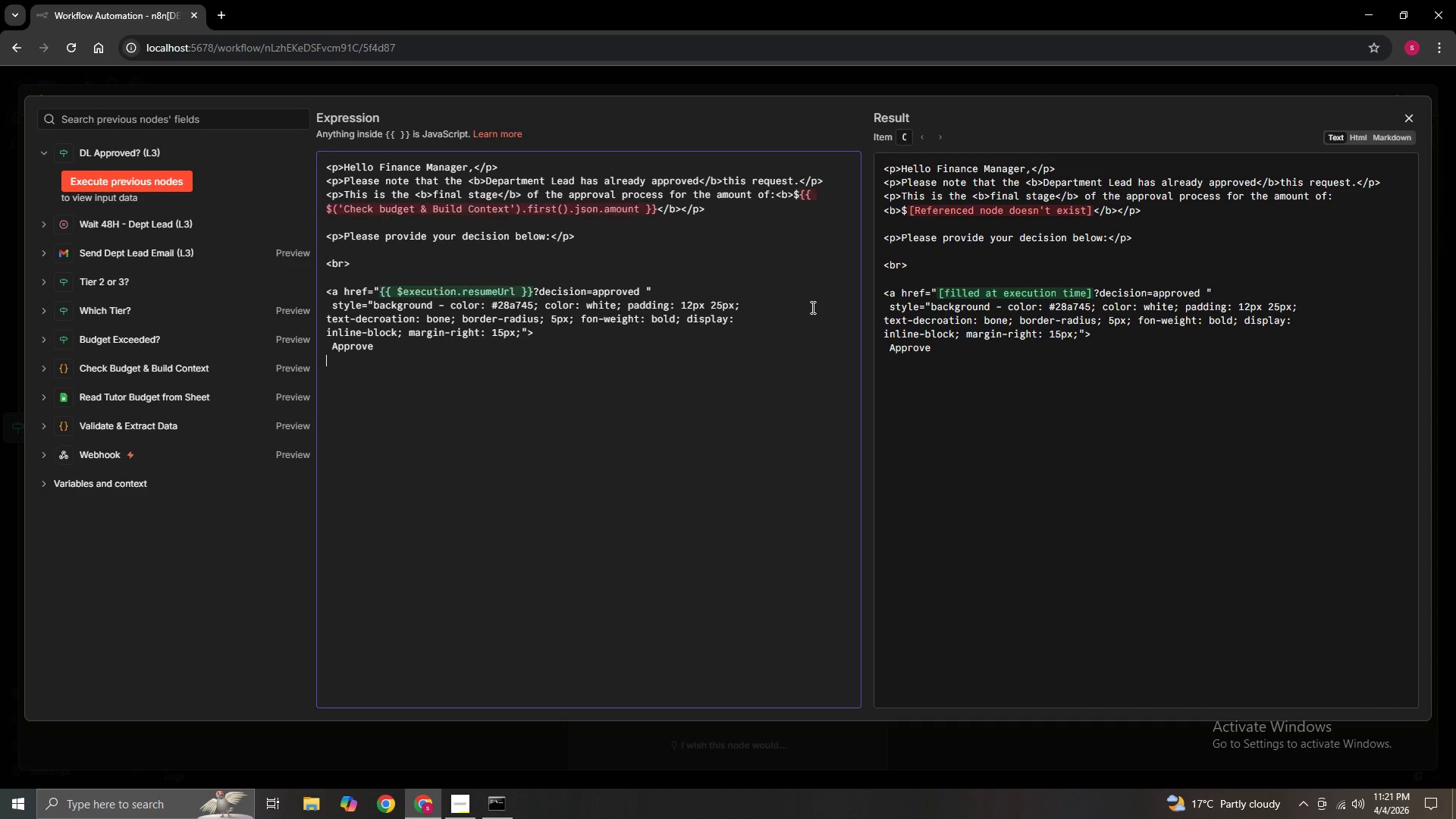 
key(Shift+Comma)
 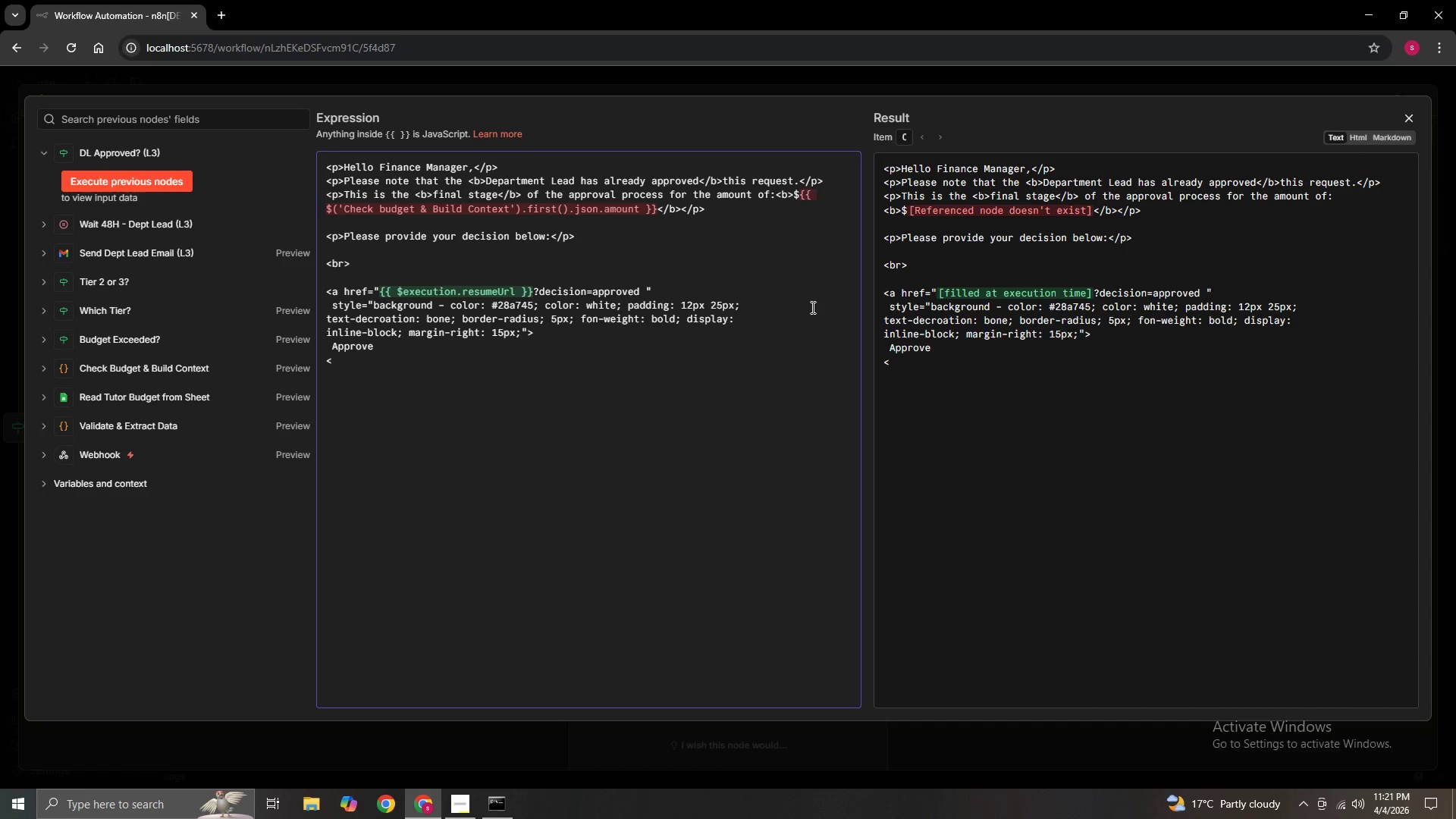 
key(Slash)
 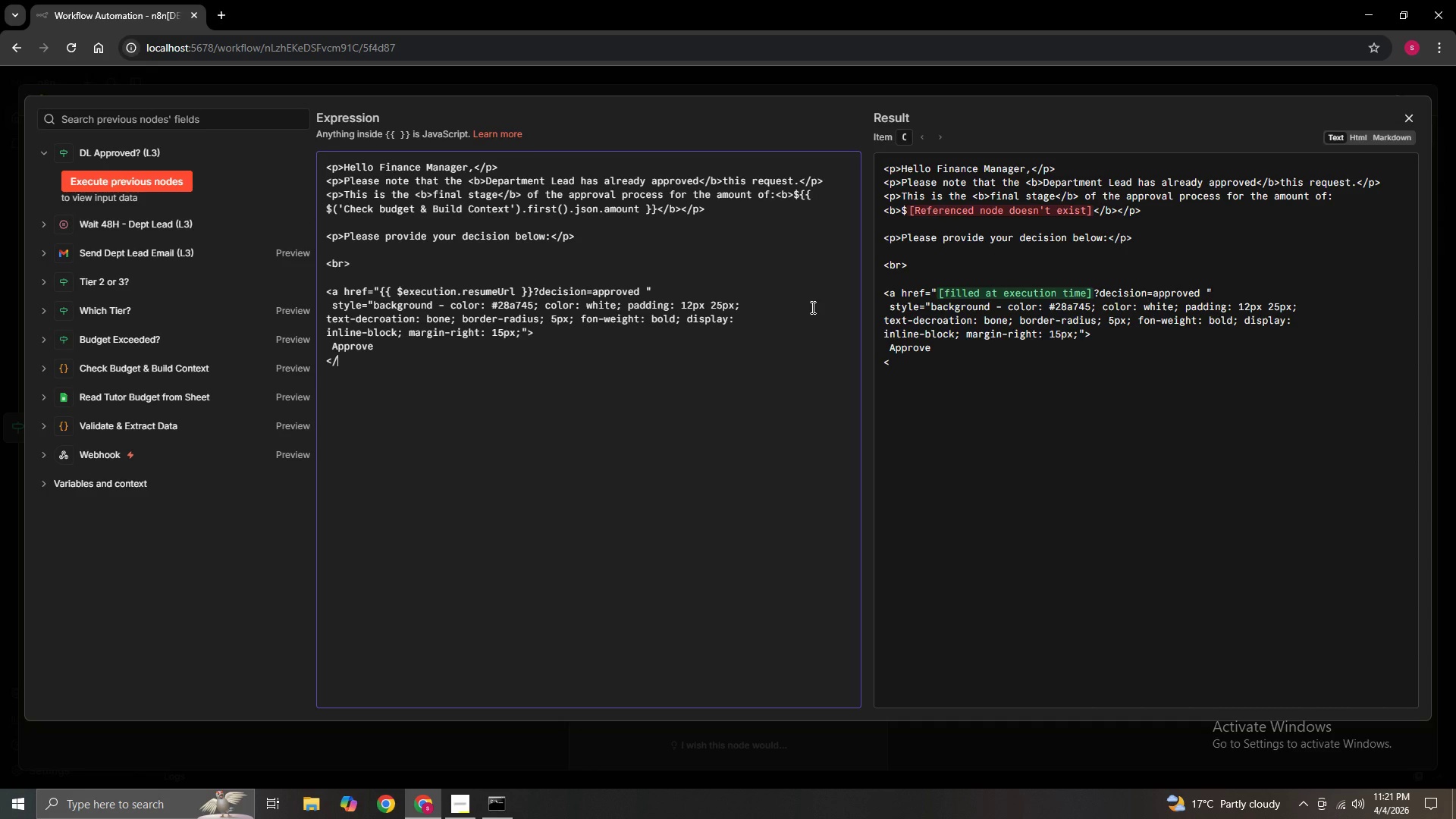 
key(Shift+Period)
 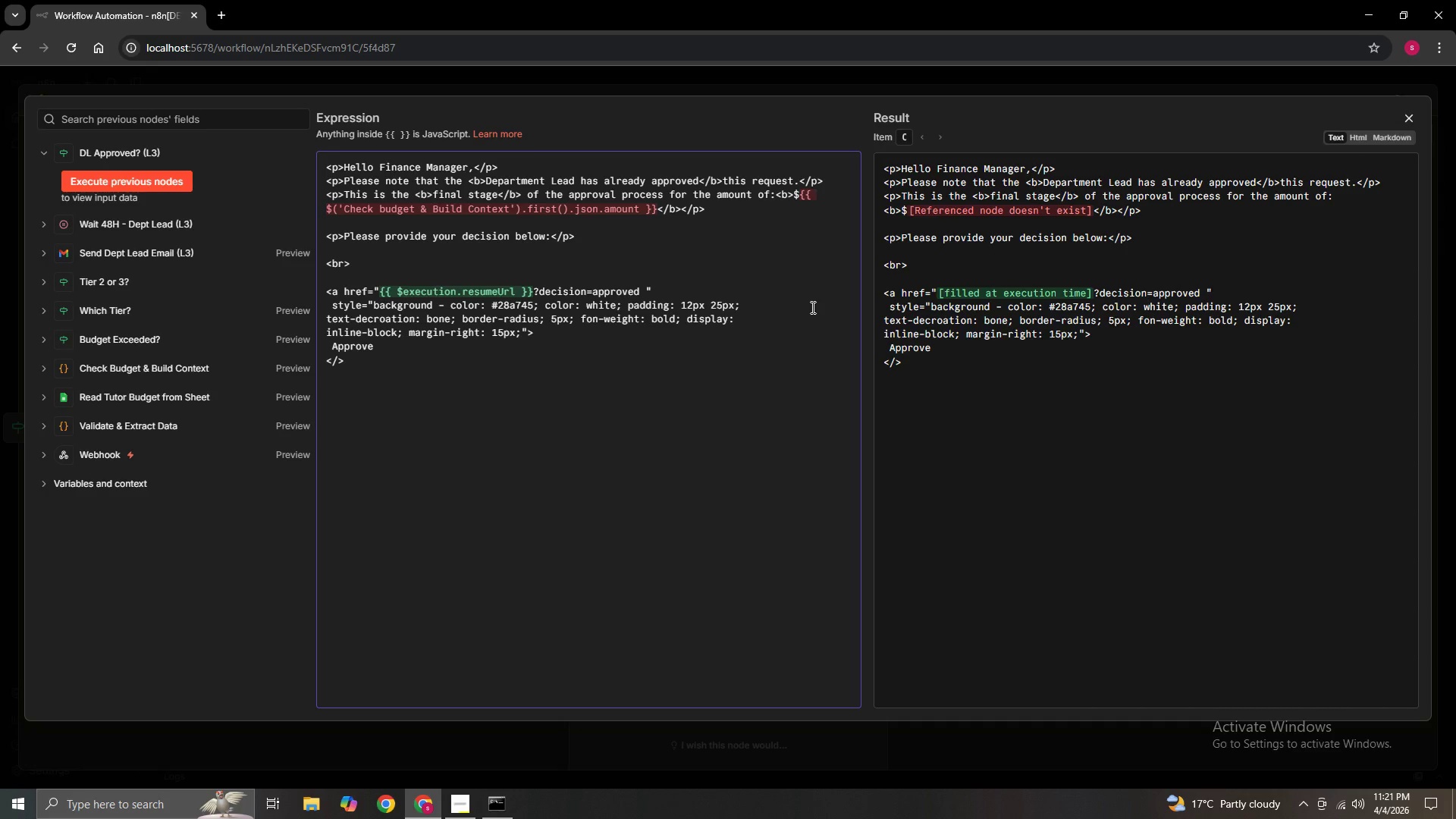 
key(ArrowLeft)
 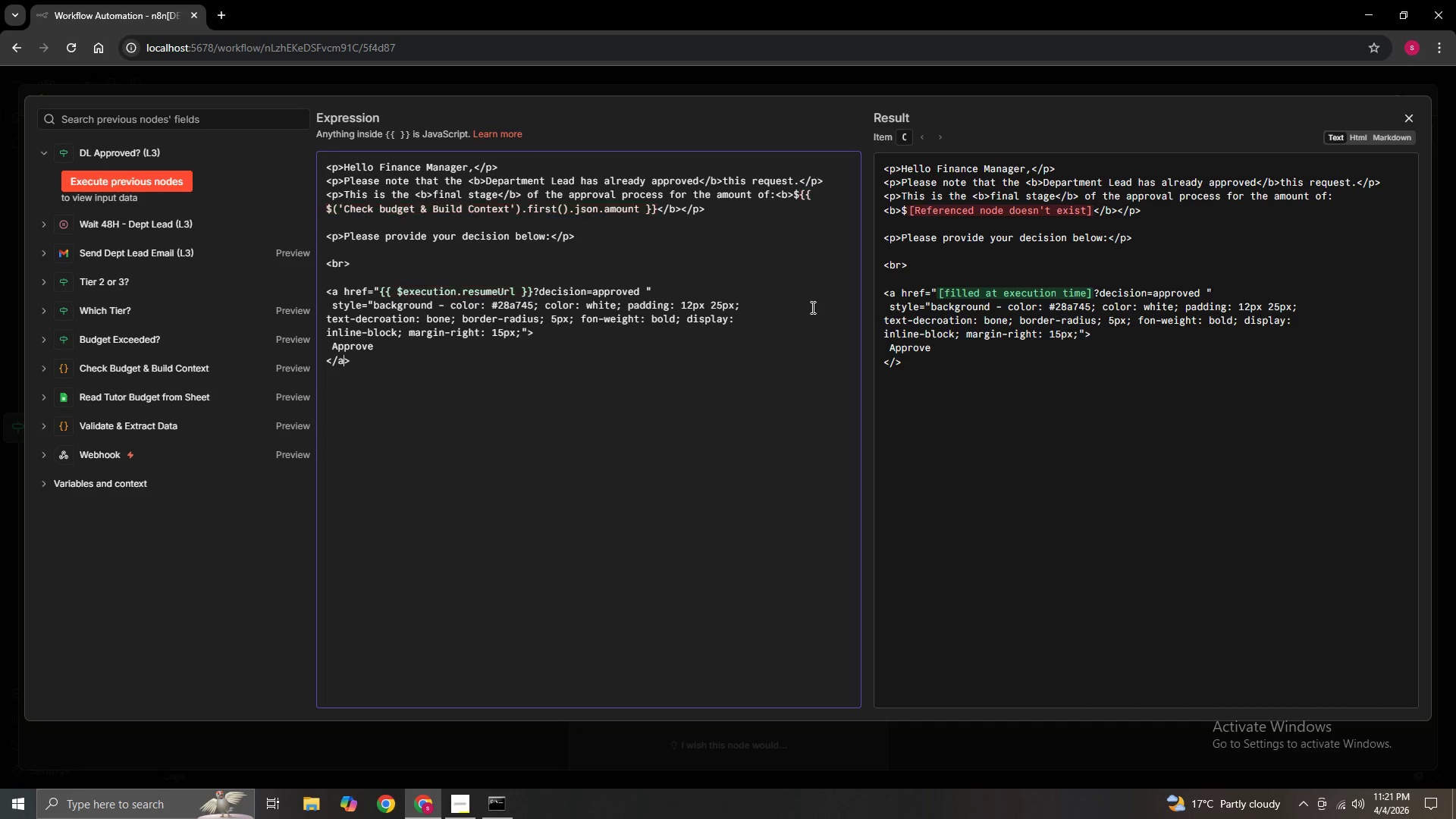 
key(A)
 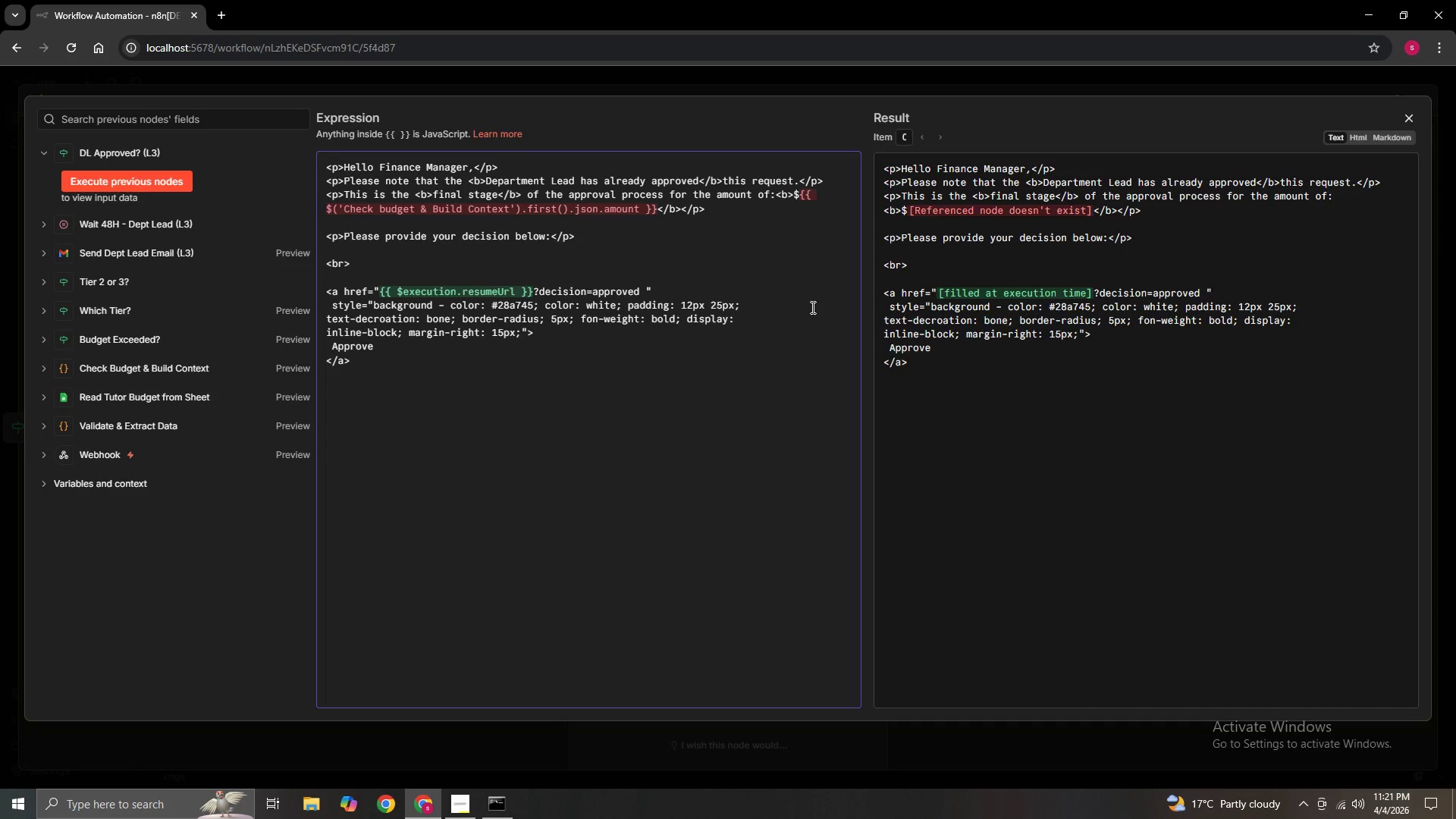 
key(Enter)
 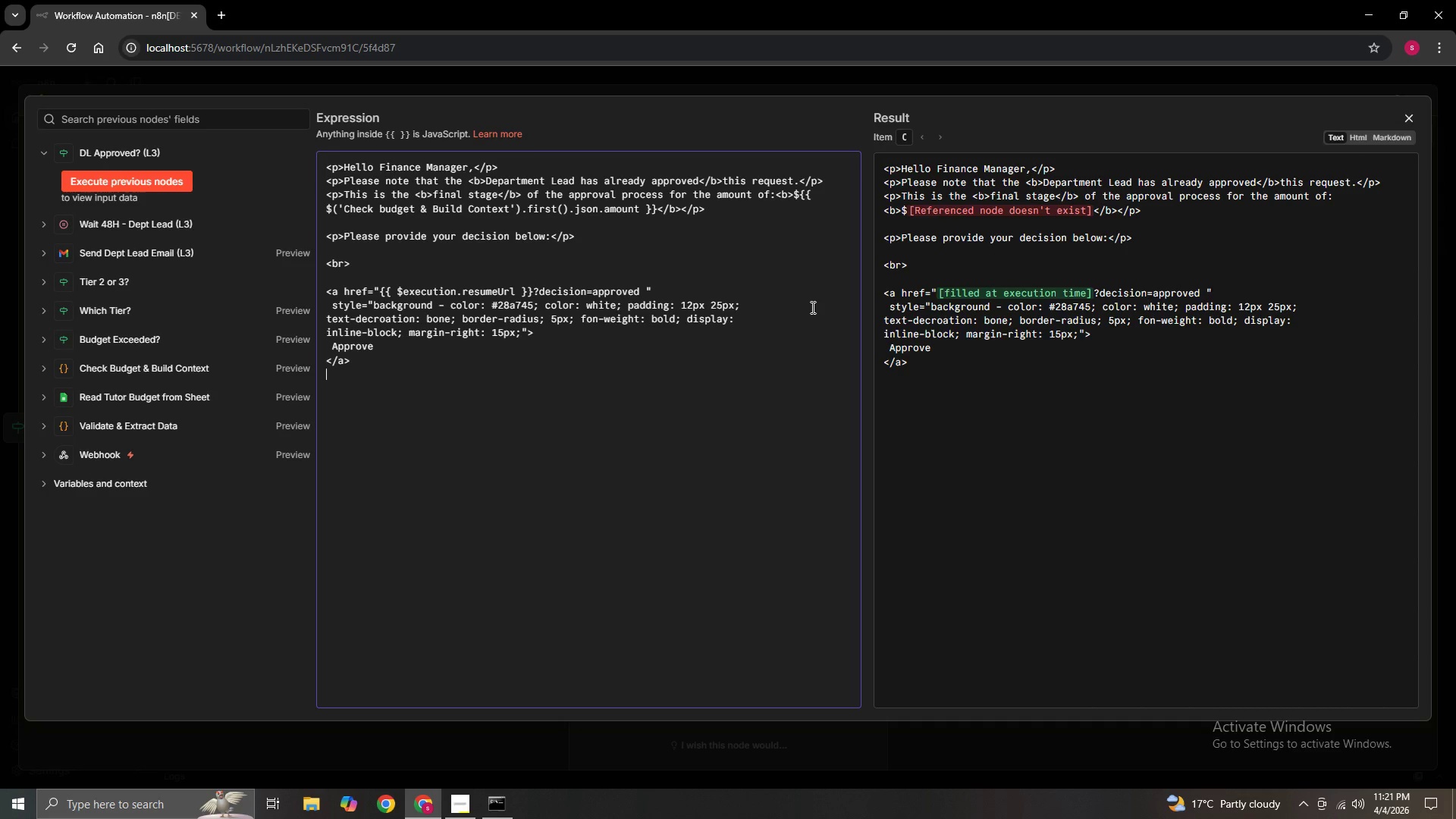 
key(Enter)
 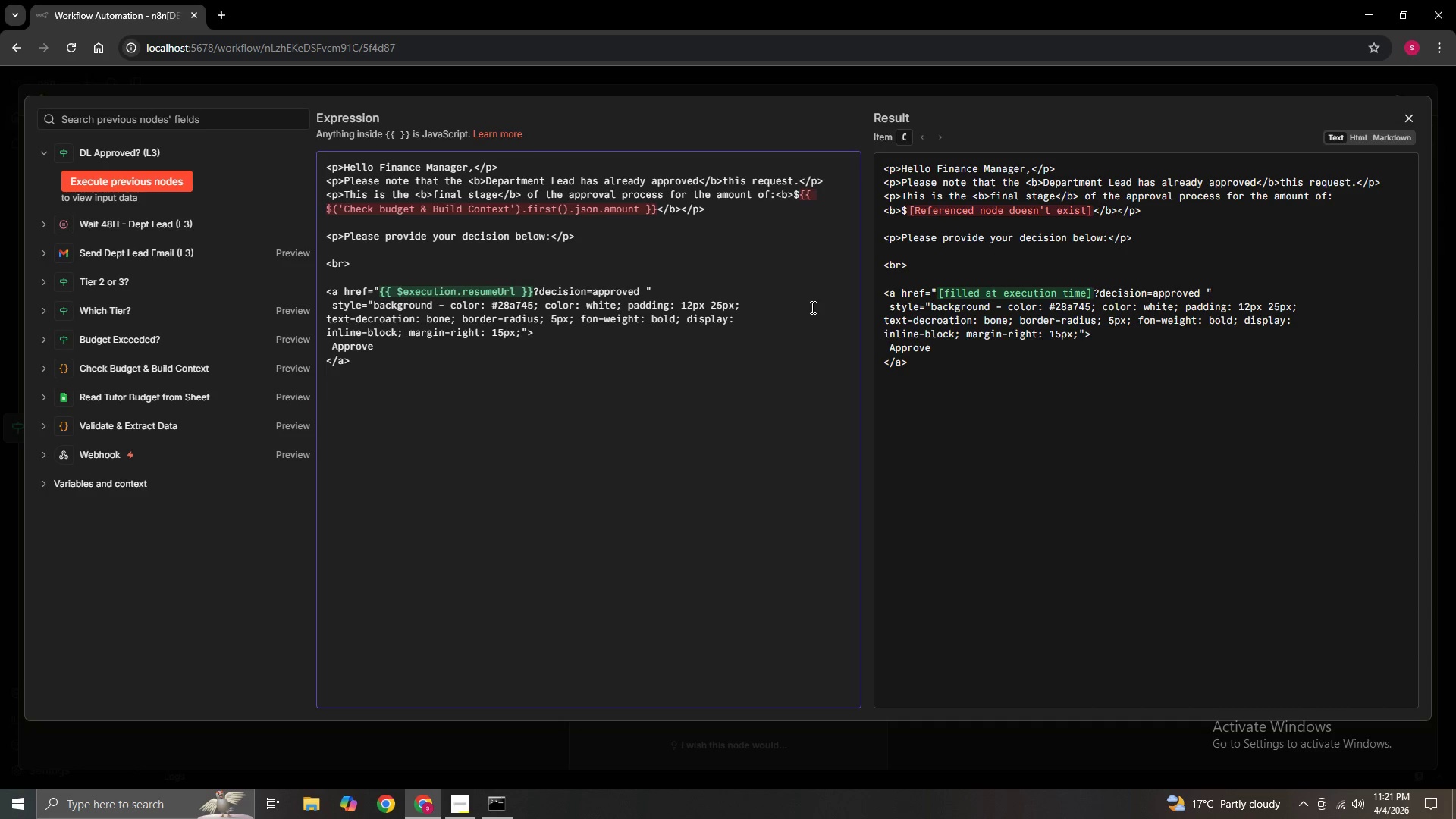 
type(a[Insert])
key(Backspace)
type(<a href="{{)
 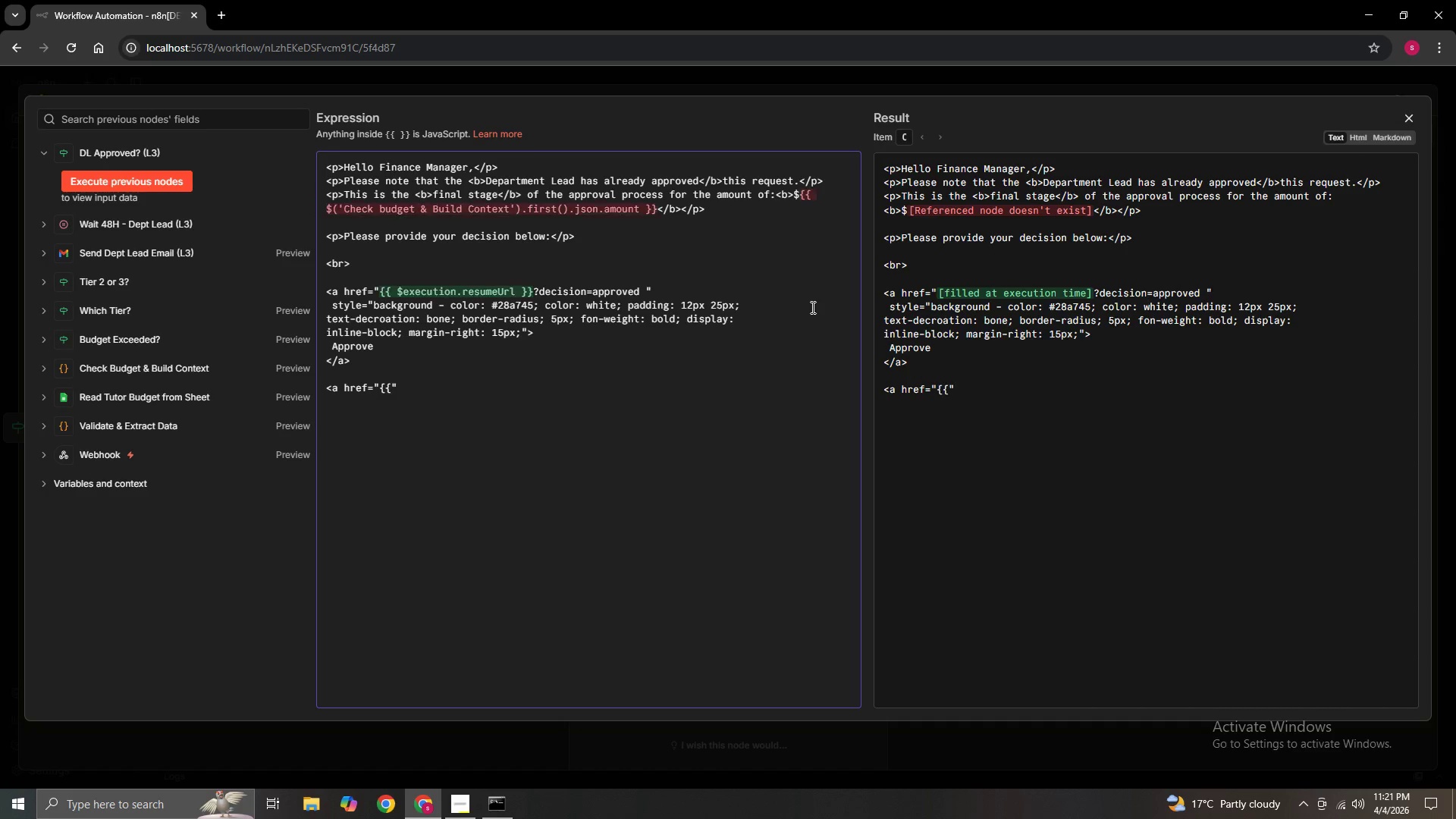 
type( $execition.resumeUrl }})
 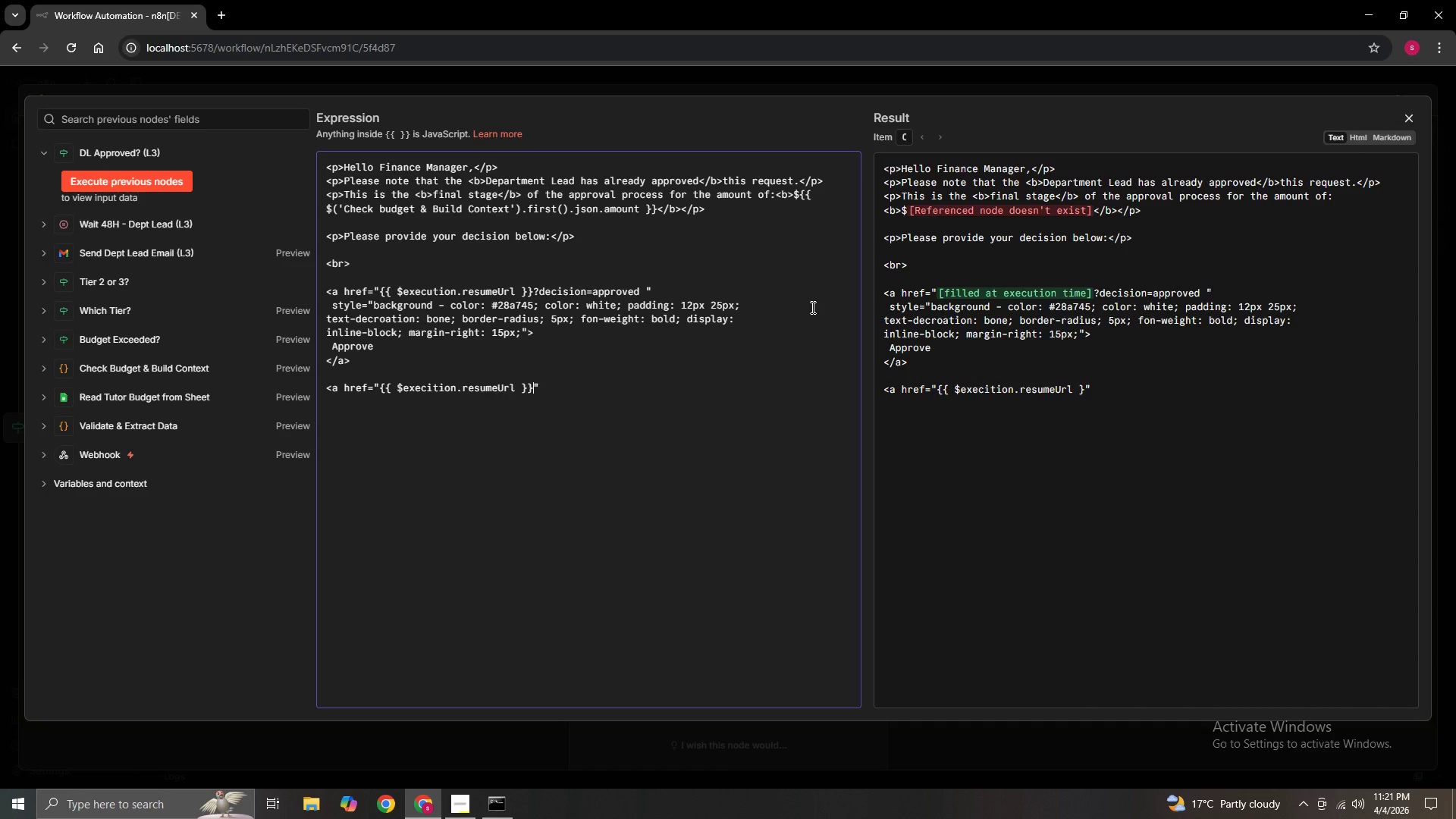 
key(ArrowRight)
 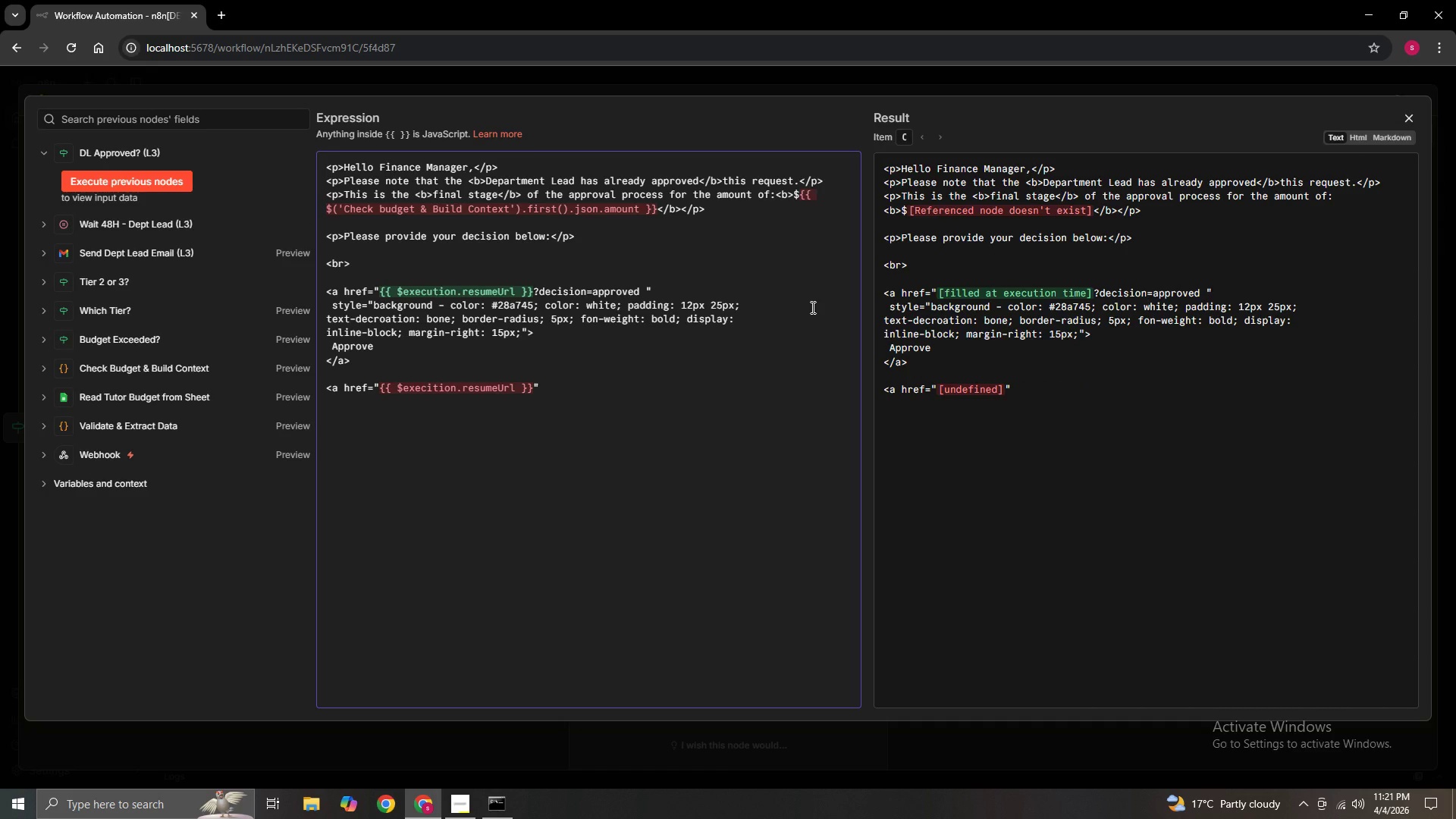 
key(Shift+Slash)
 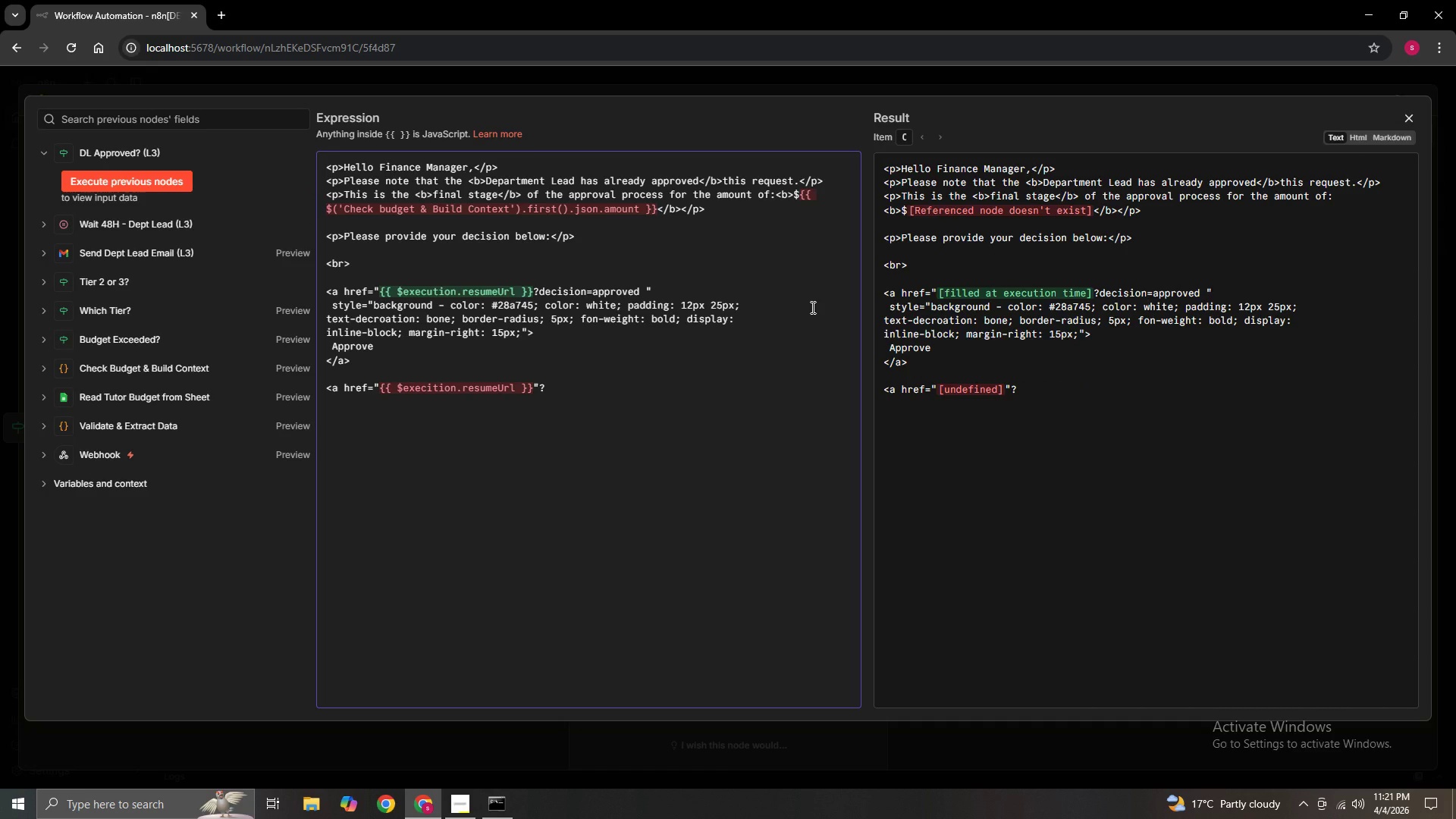 
hold_key(key=ArrowLeft, duration=1.09)
 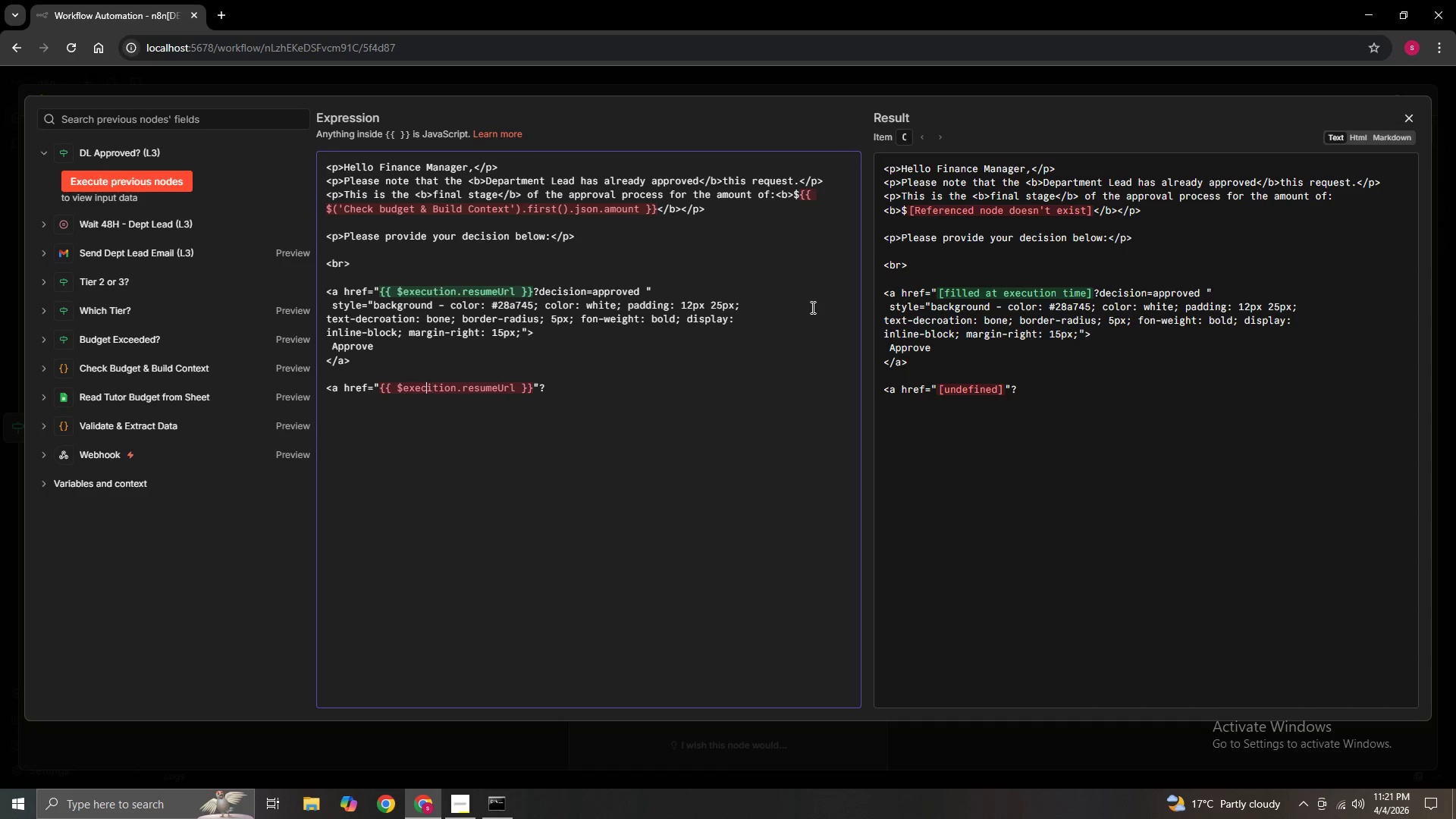 
key(ArrowLeft)
 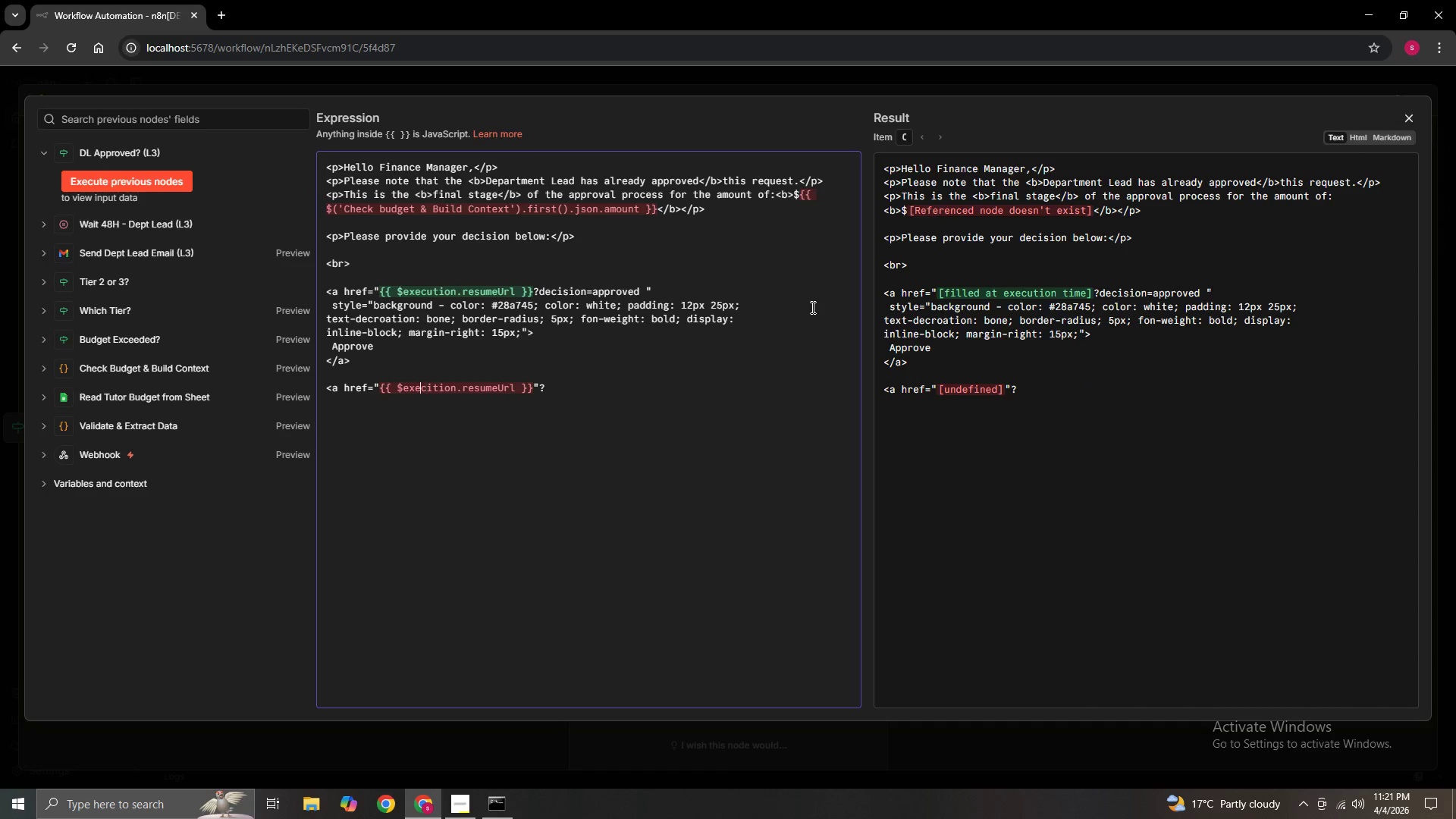 
key(ArrowLeft)
 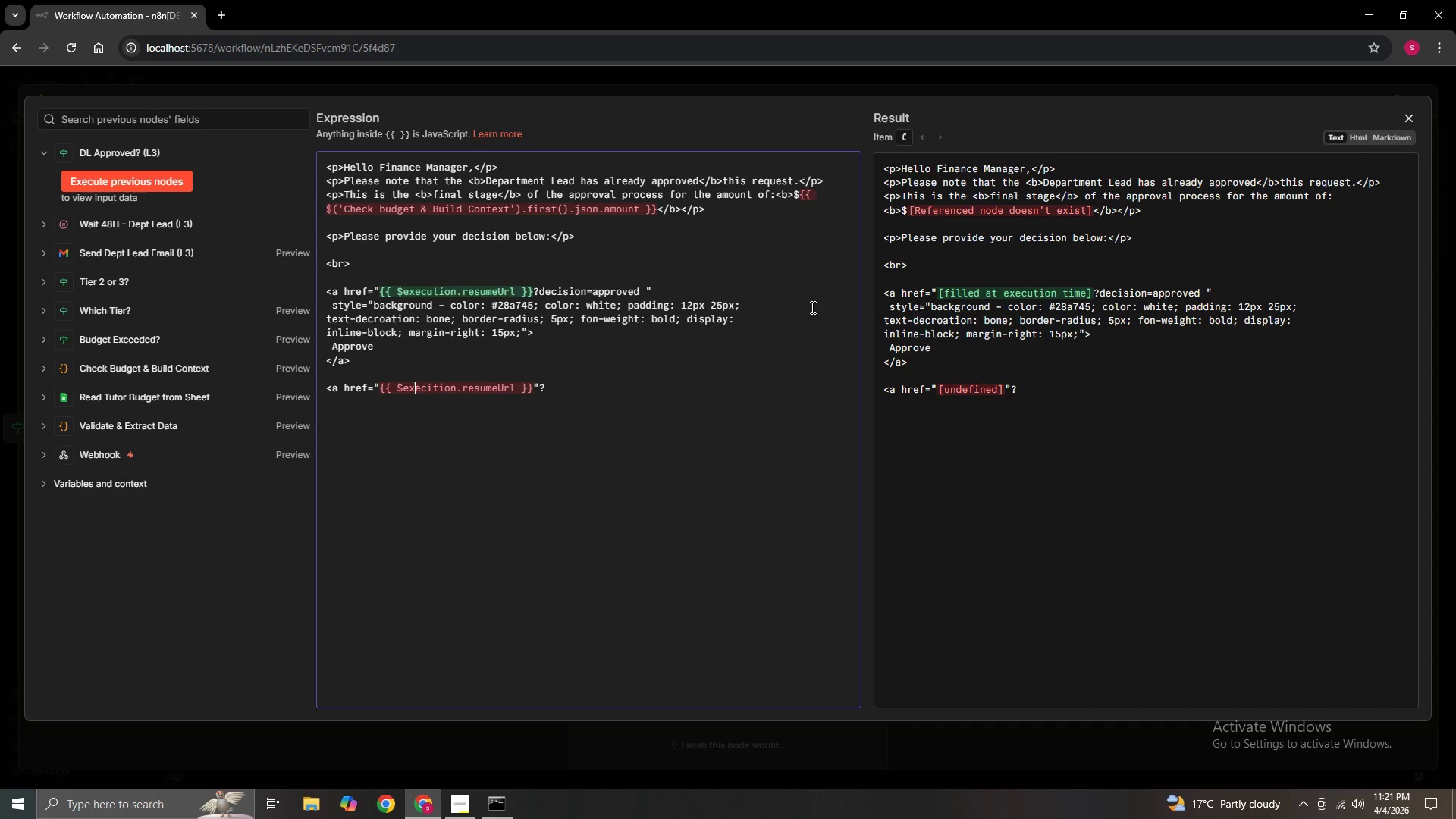 
key(ArrowLeft)
 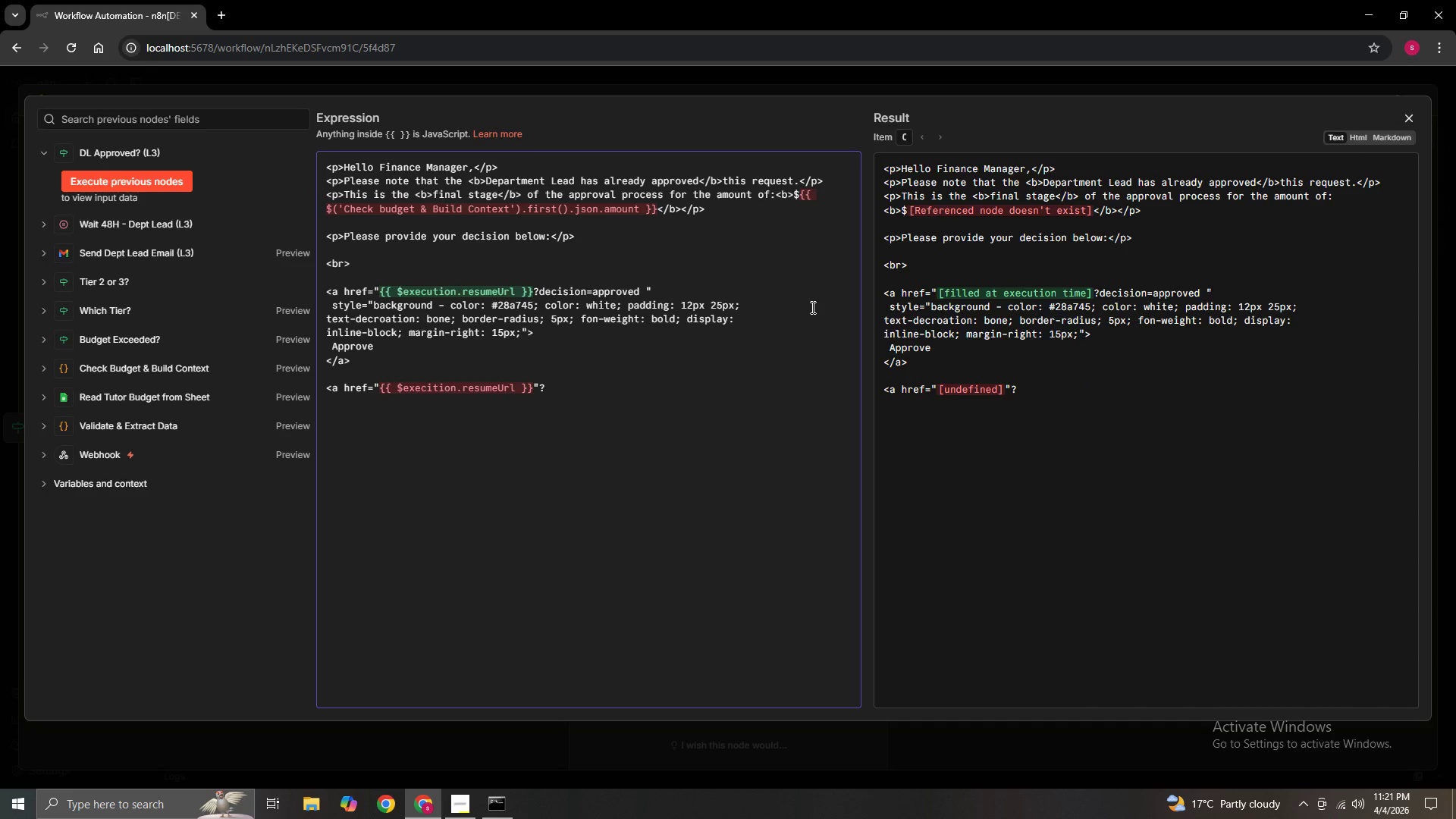 
key(ArrowLeft)
 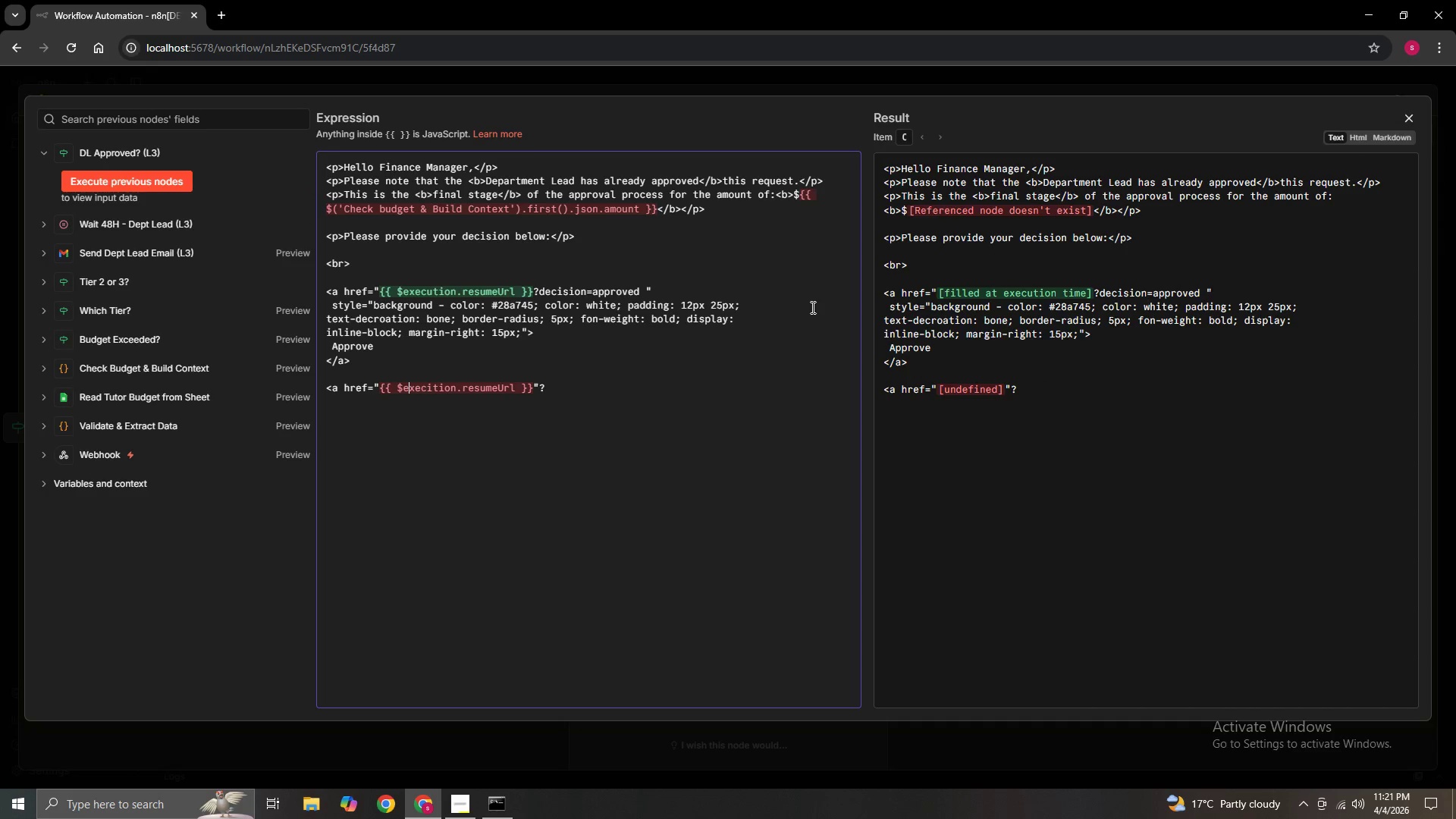 
key(ArrowRight)
 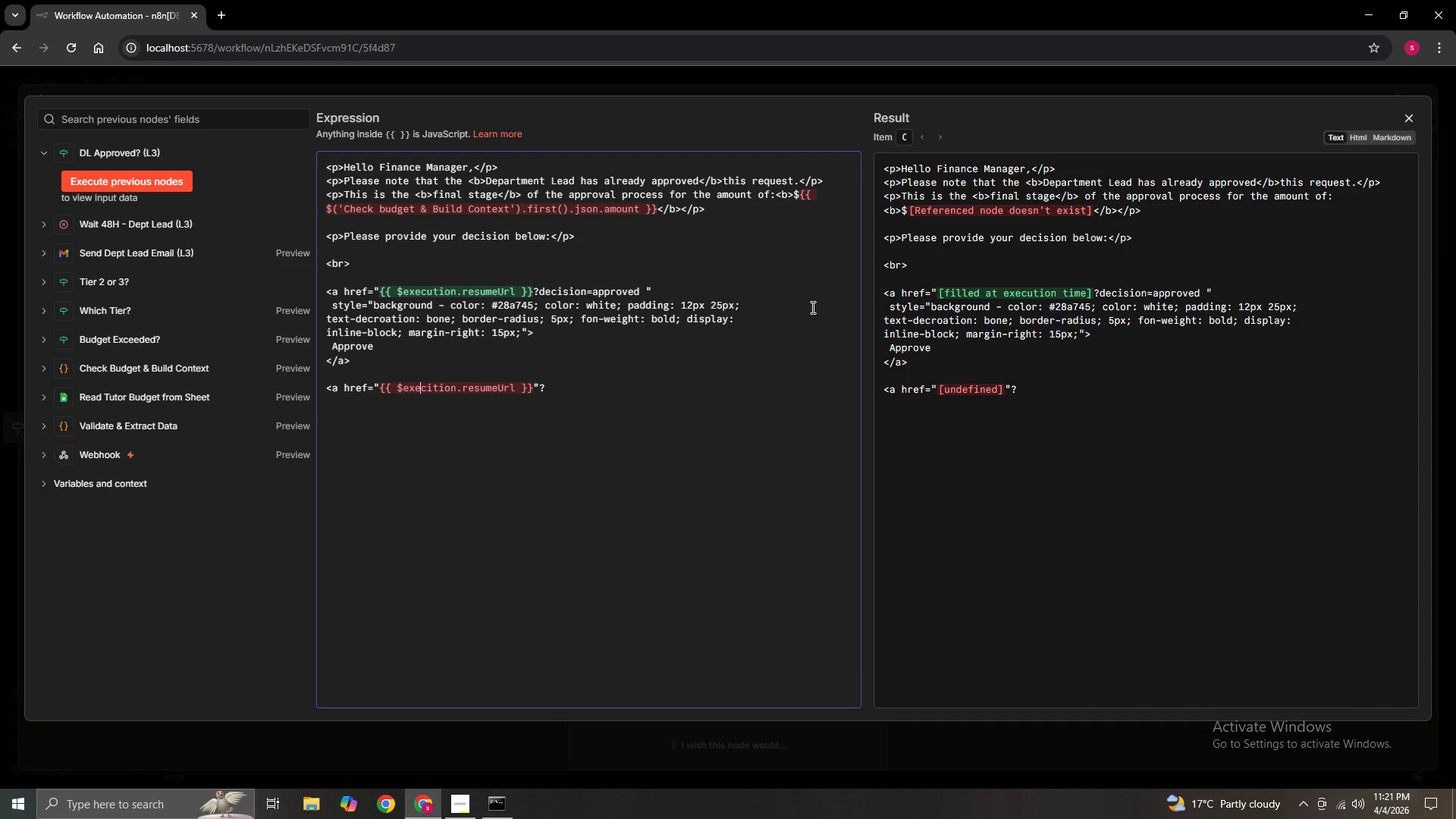 
key(ArrowRight)
 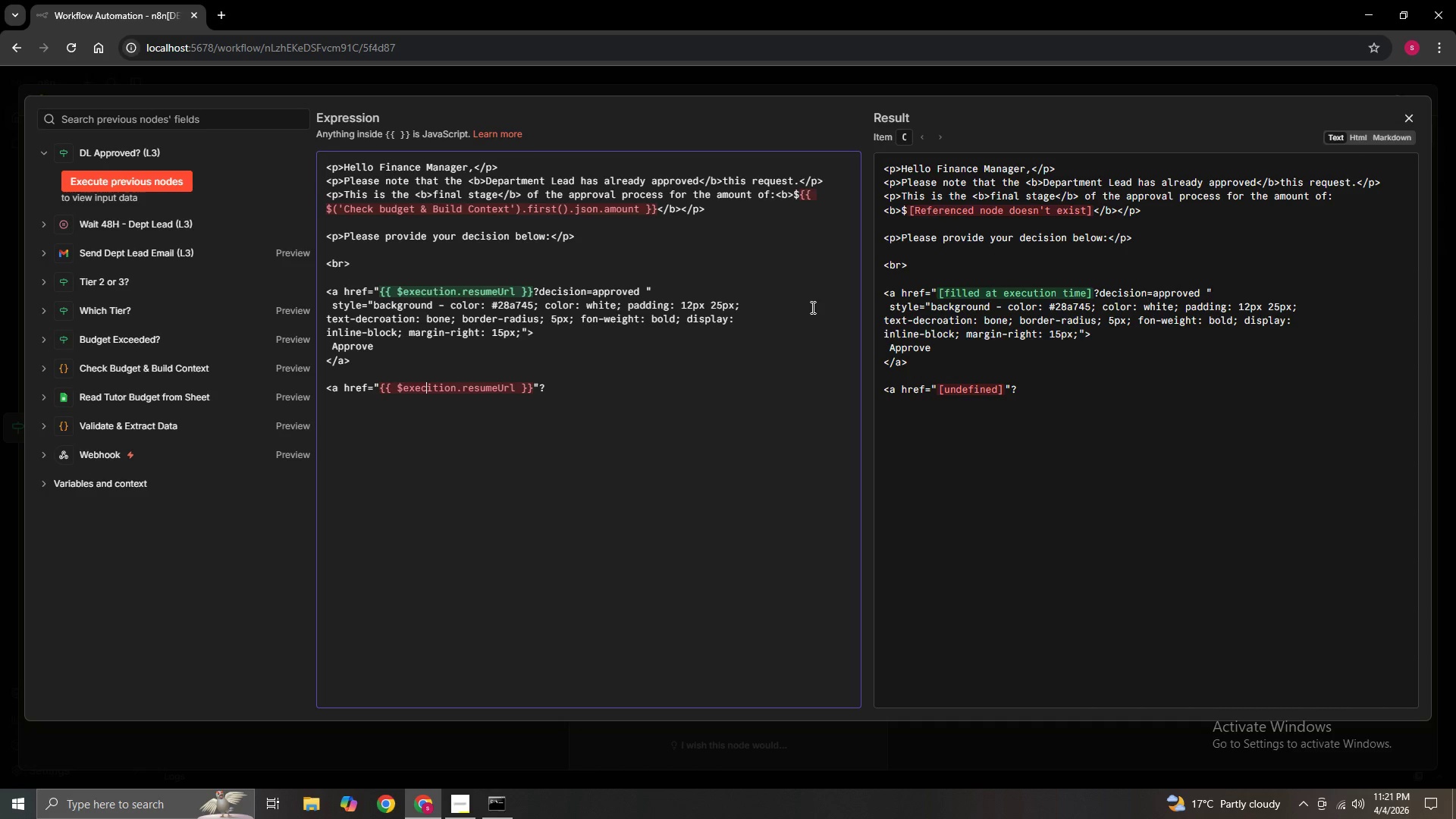 
key(ArrowRight)
 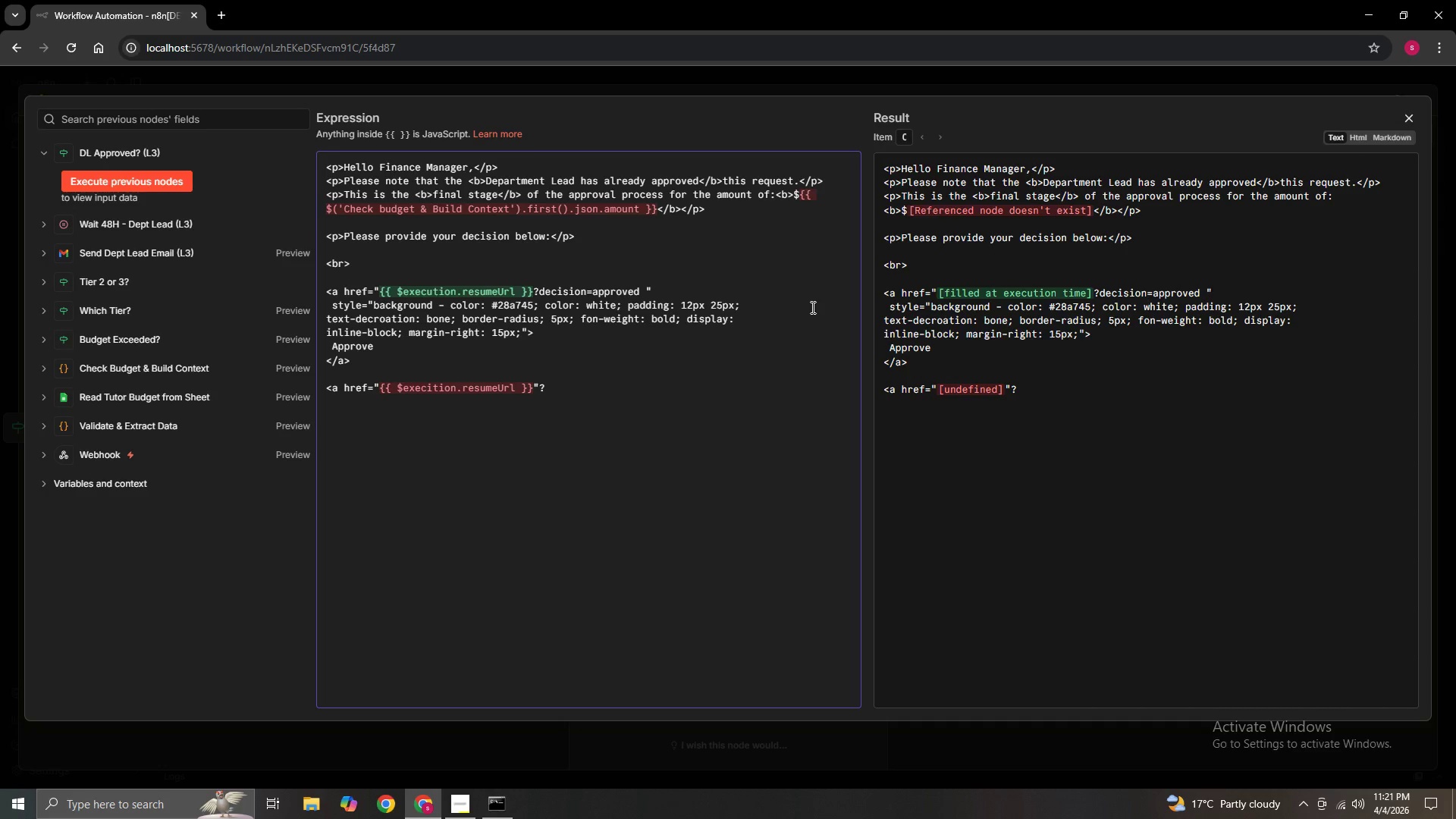 
key(U)
 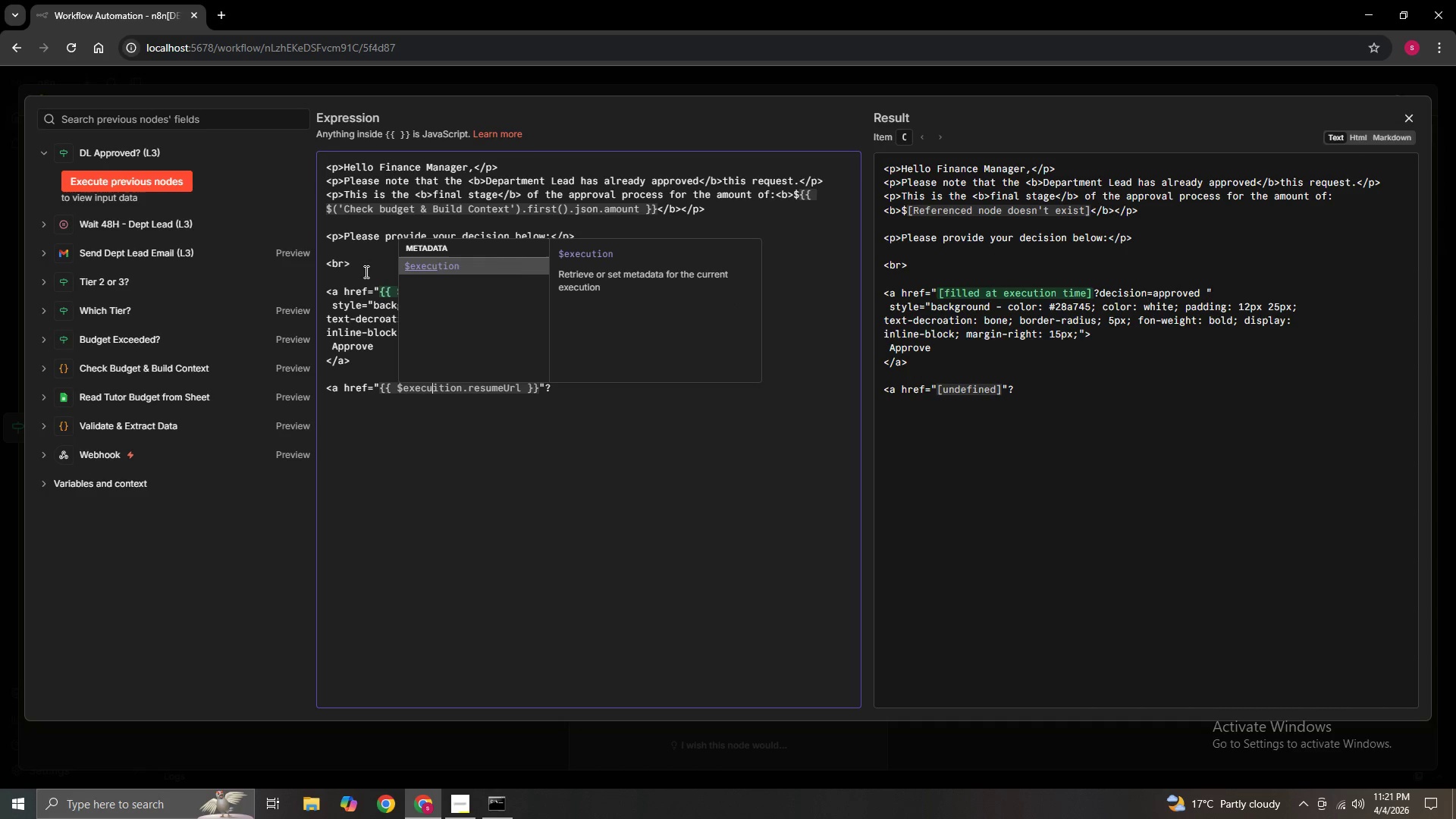 
left_click([468, 265])
 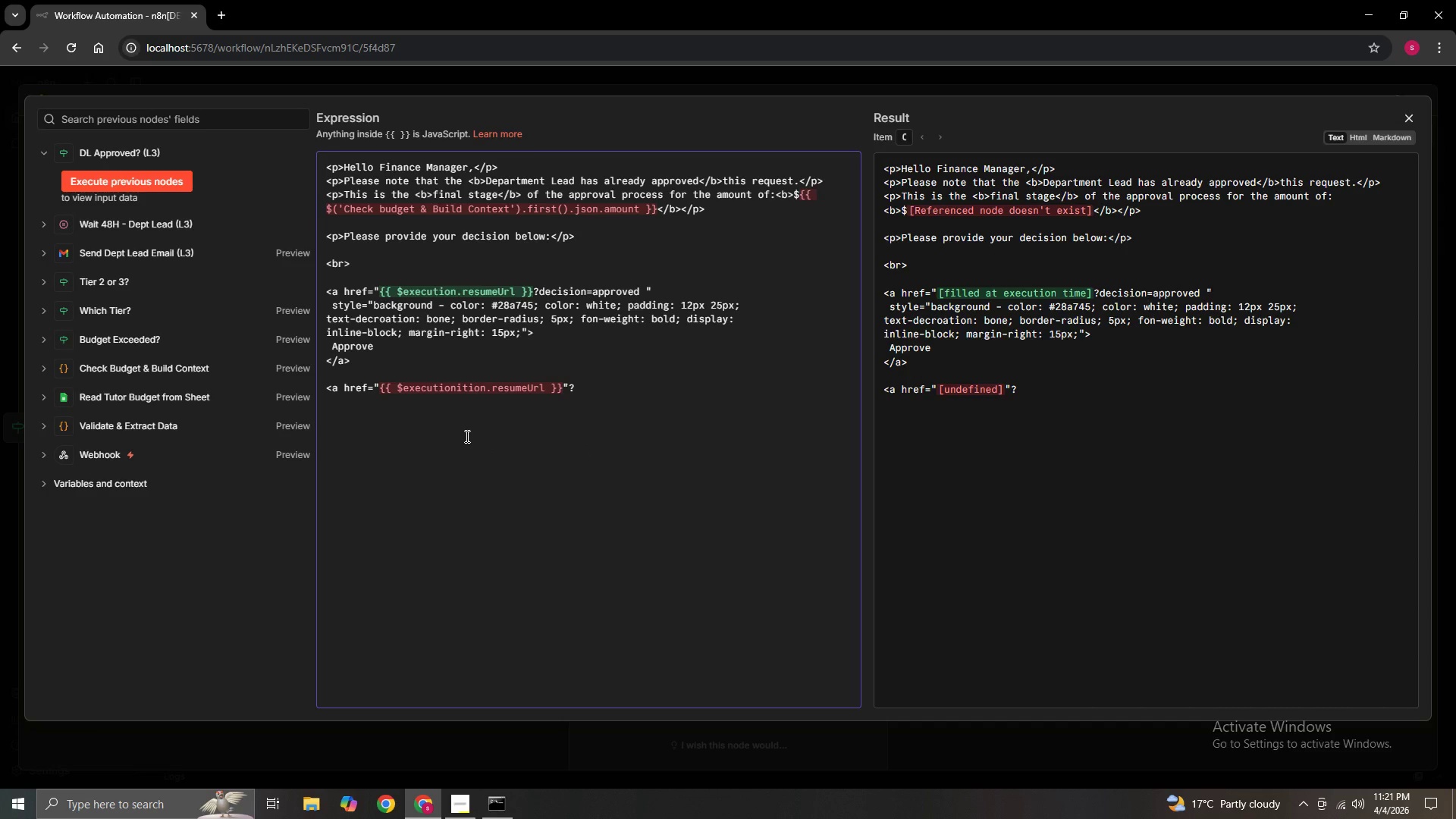 
wait(11.56)
 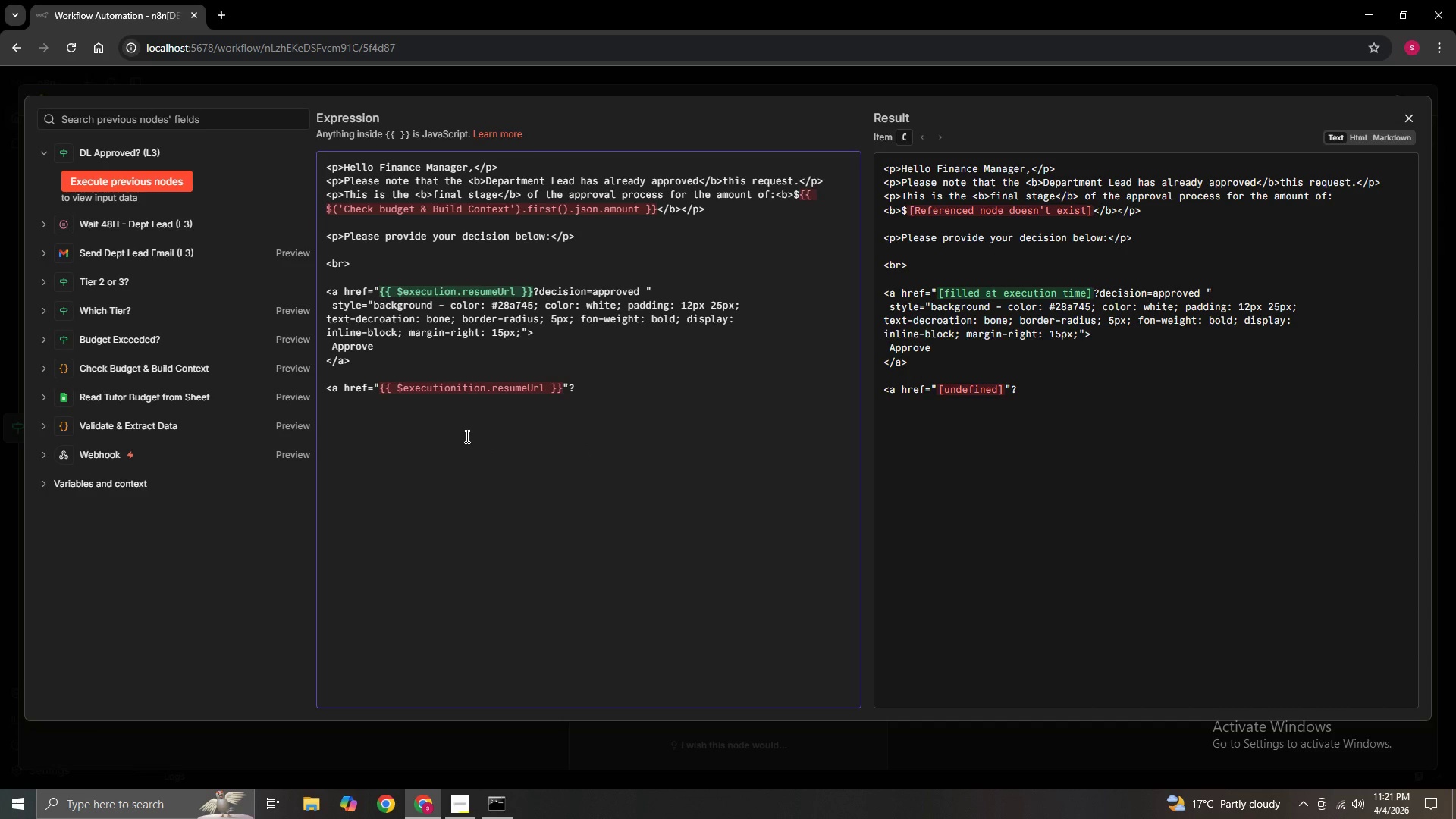 
key(ArrowLeft)
 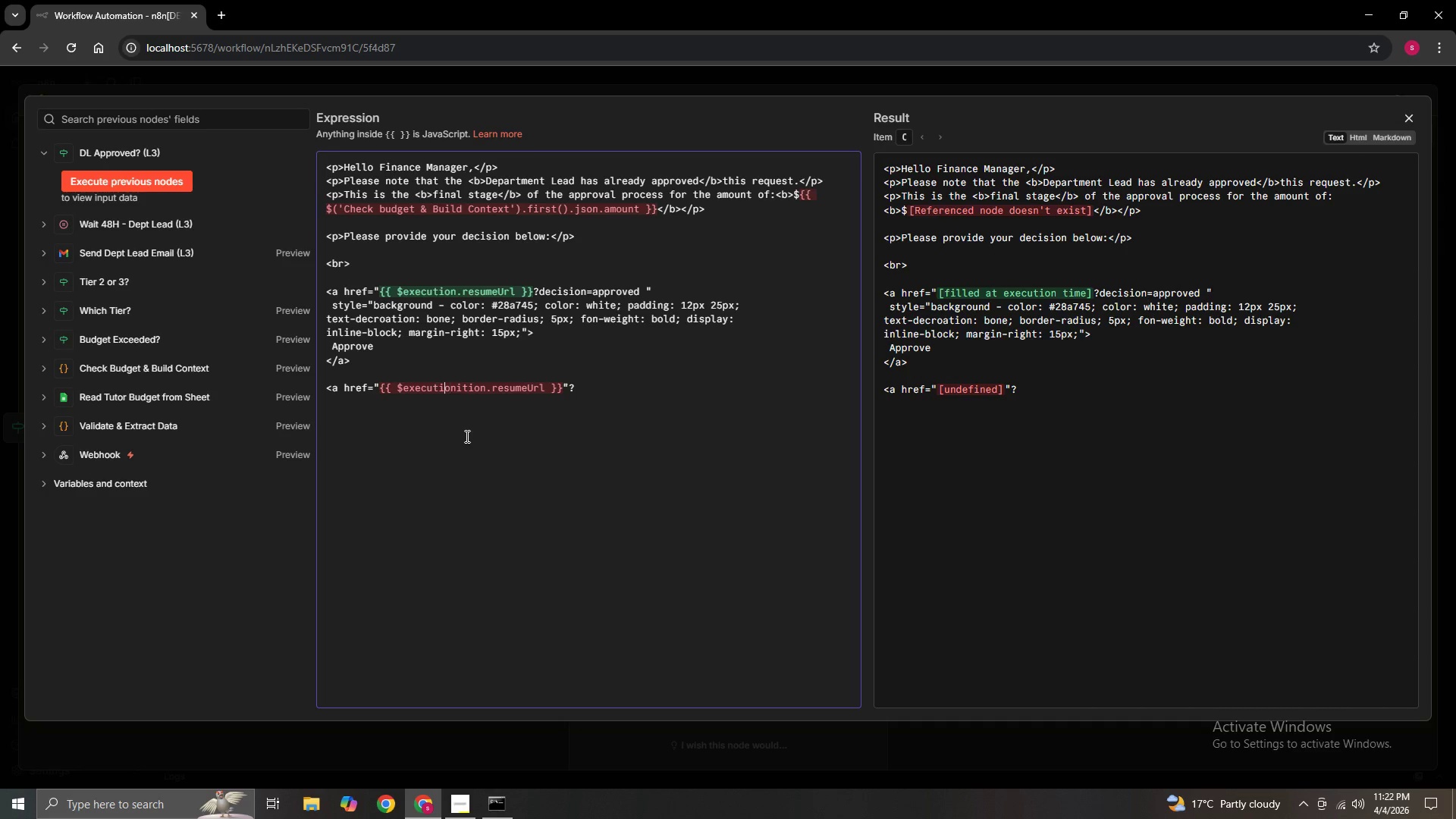 
key(ArrowLeft)
 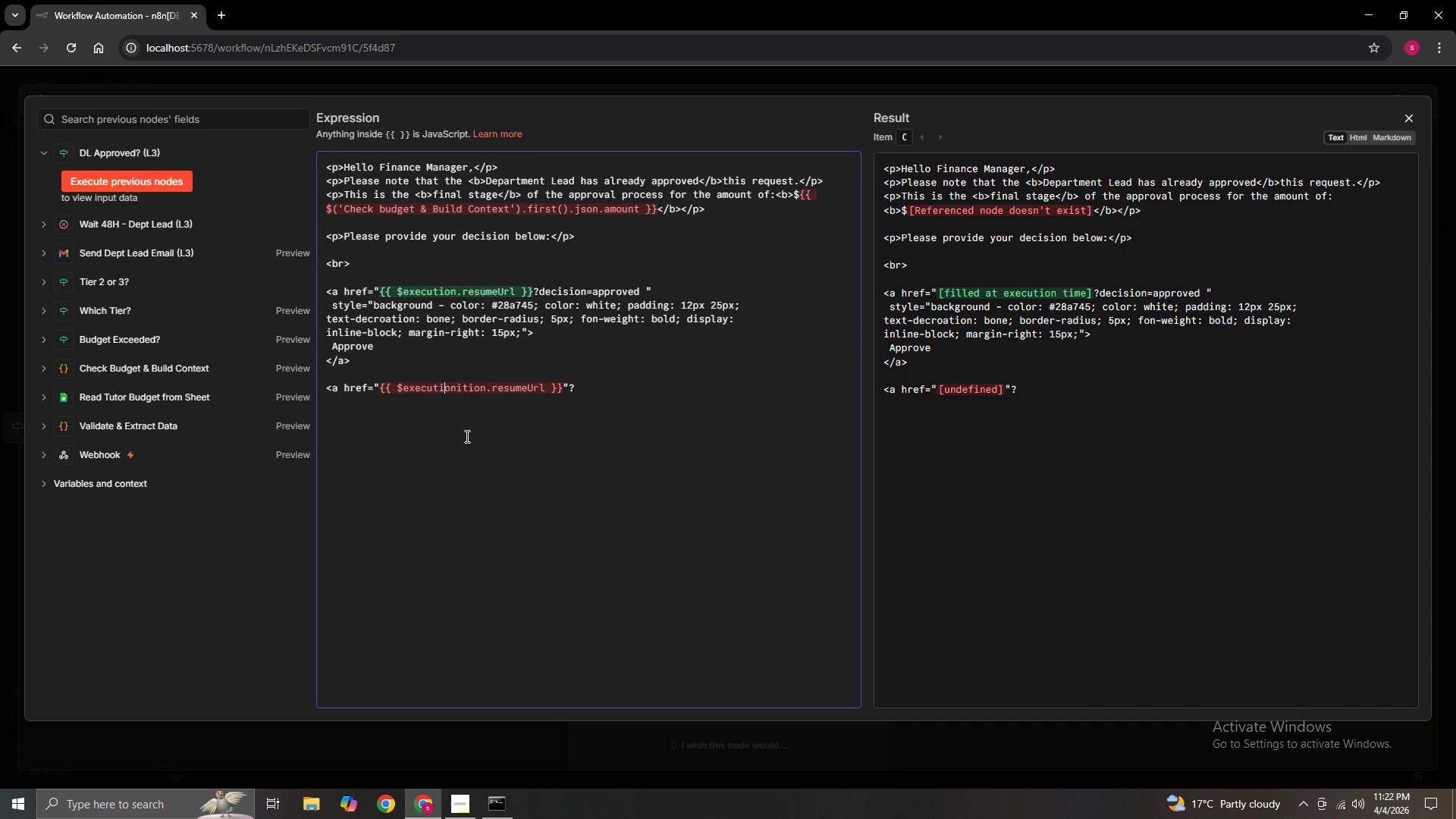 
key(ArrowLeft)
 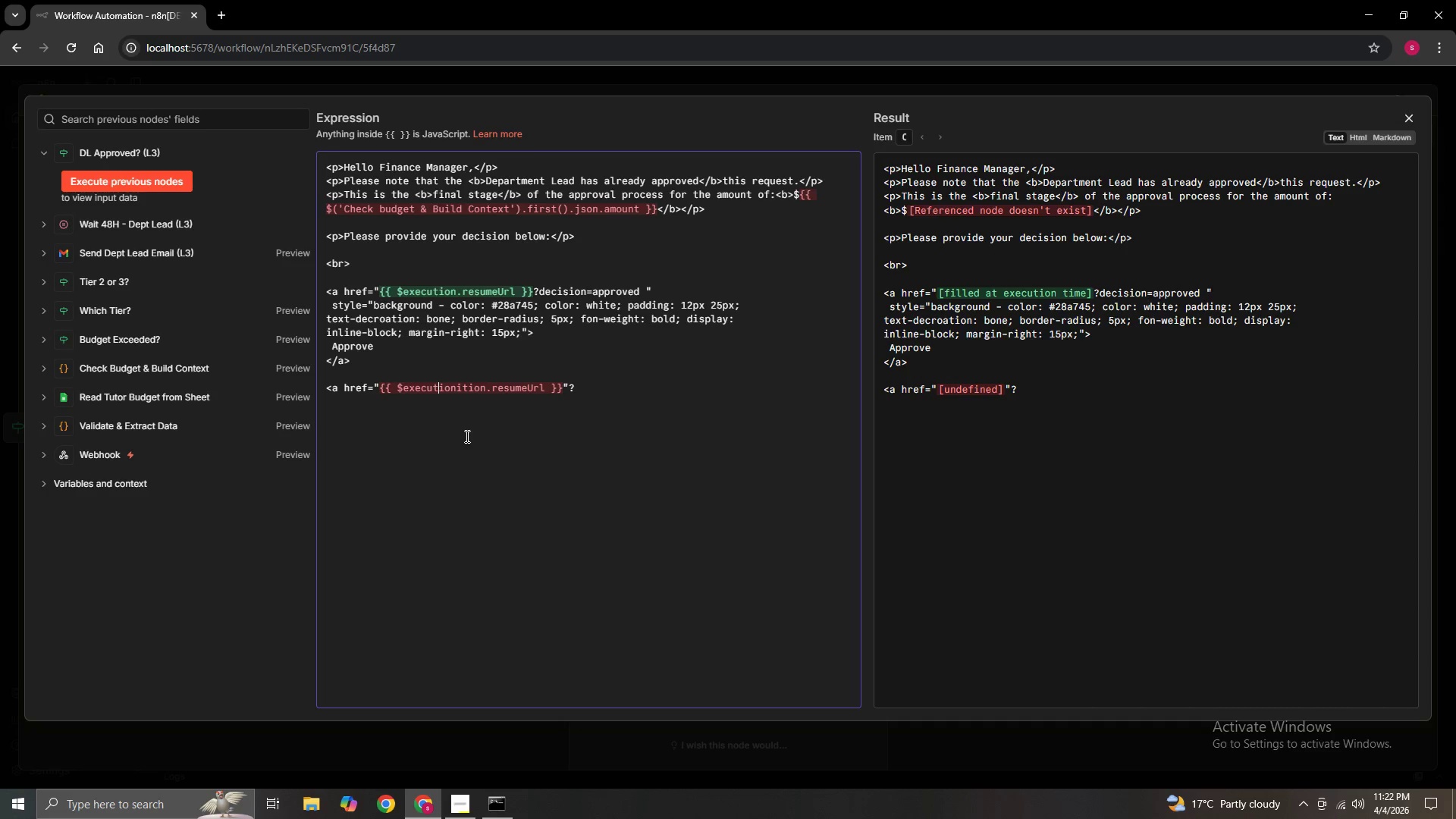 
key(ArrowLeft)
 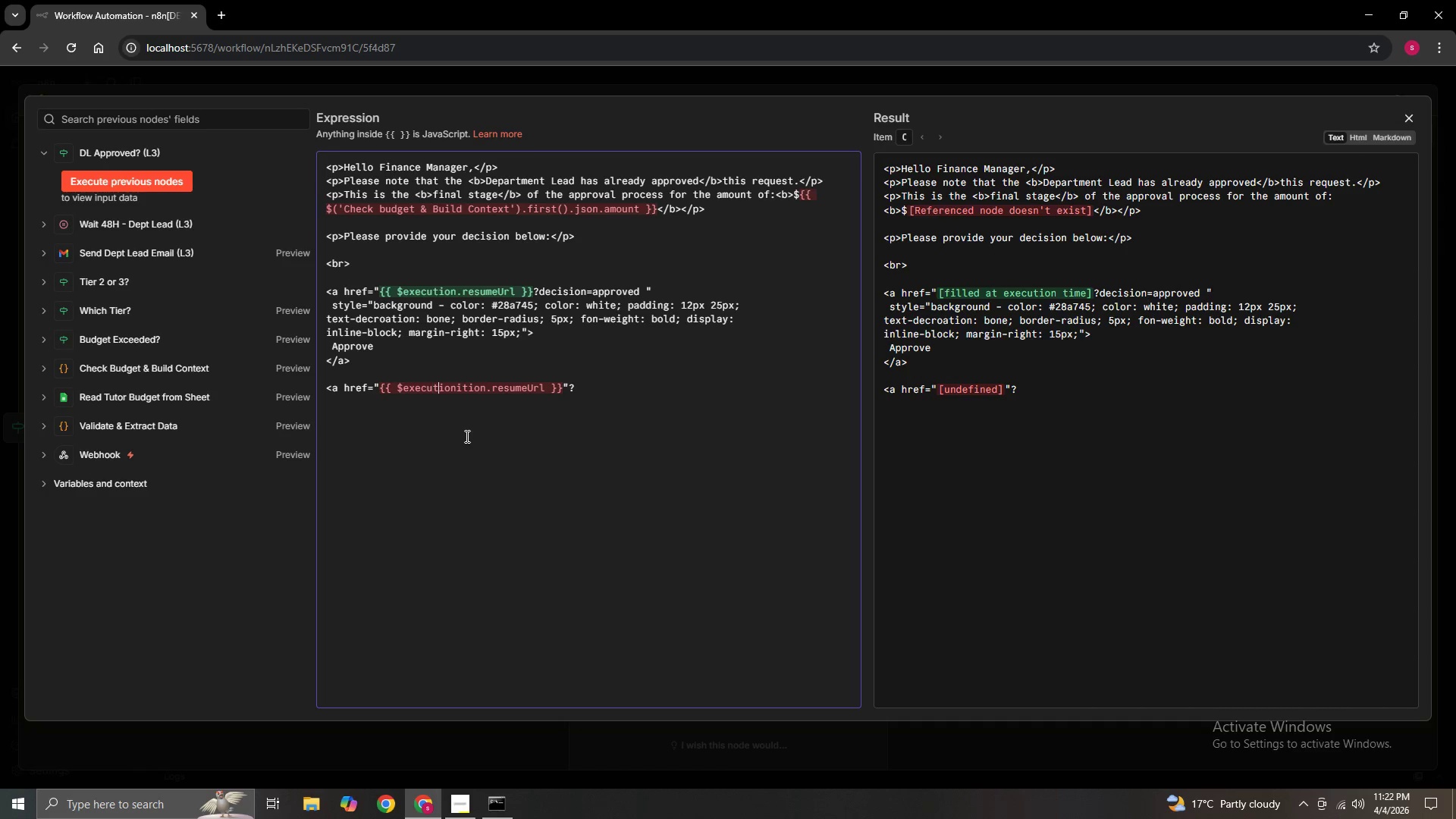 
key(ArrowRight)
 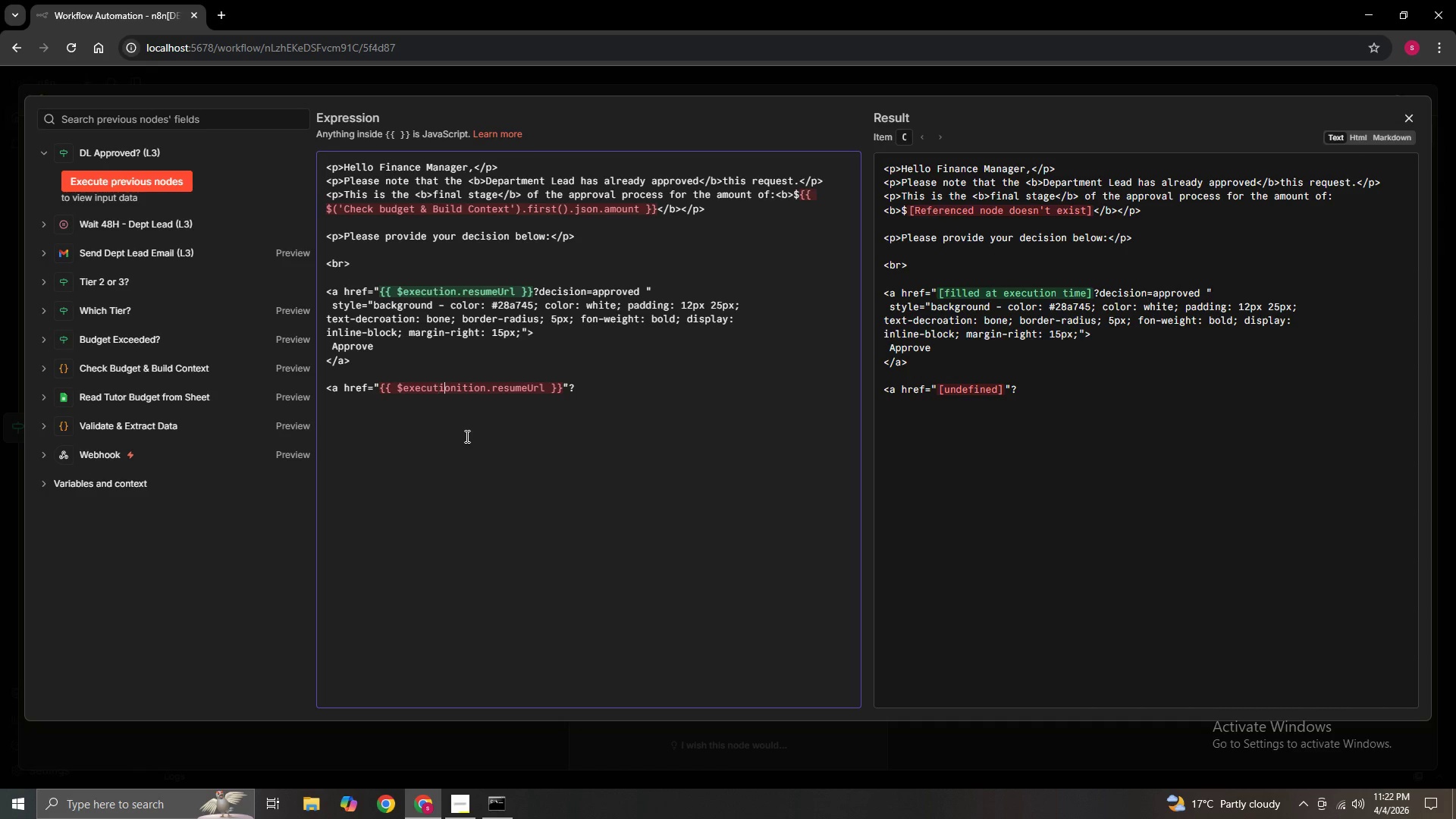 
key(ArrowRight)
 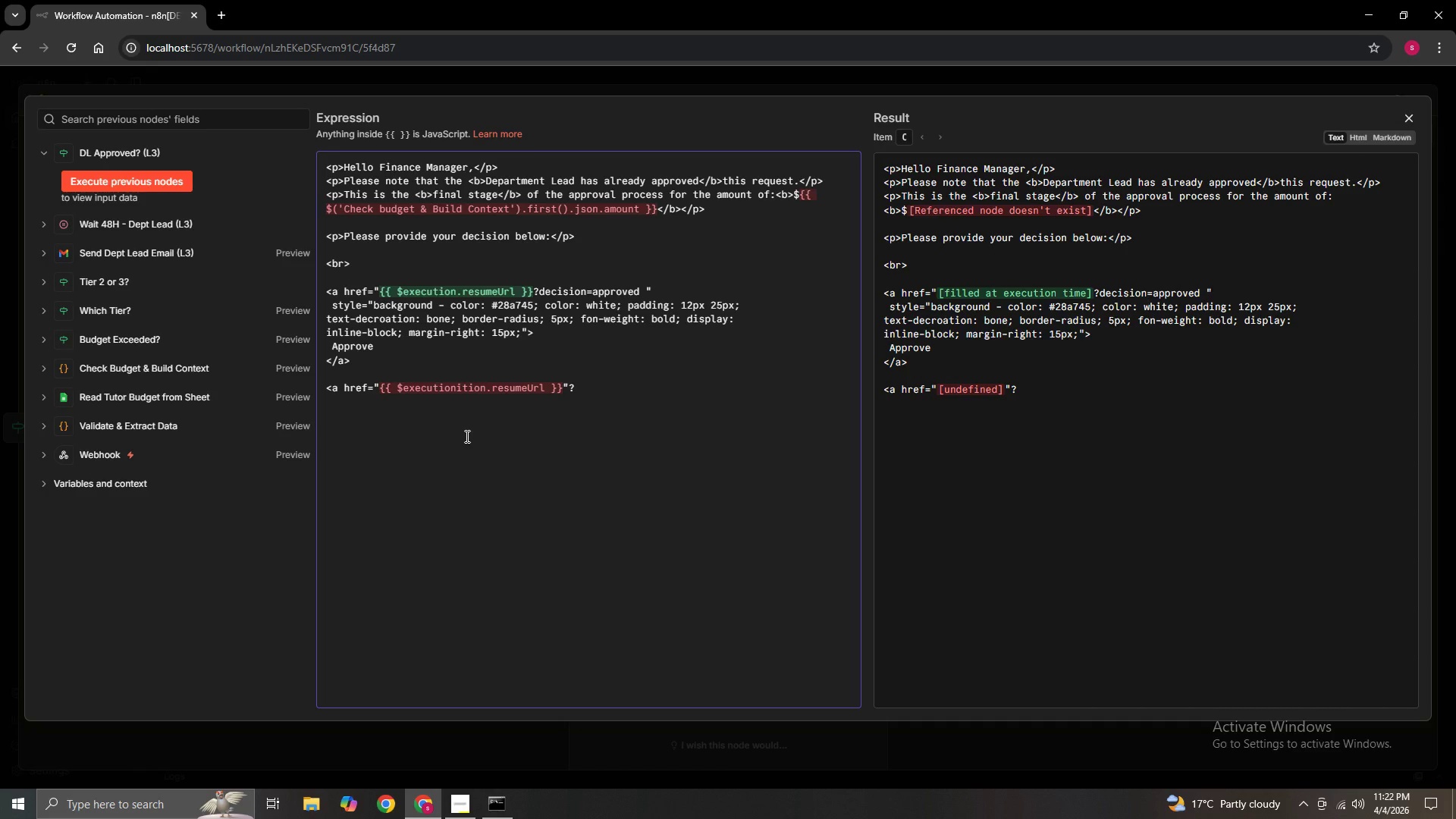 
key(ArrowRight)
 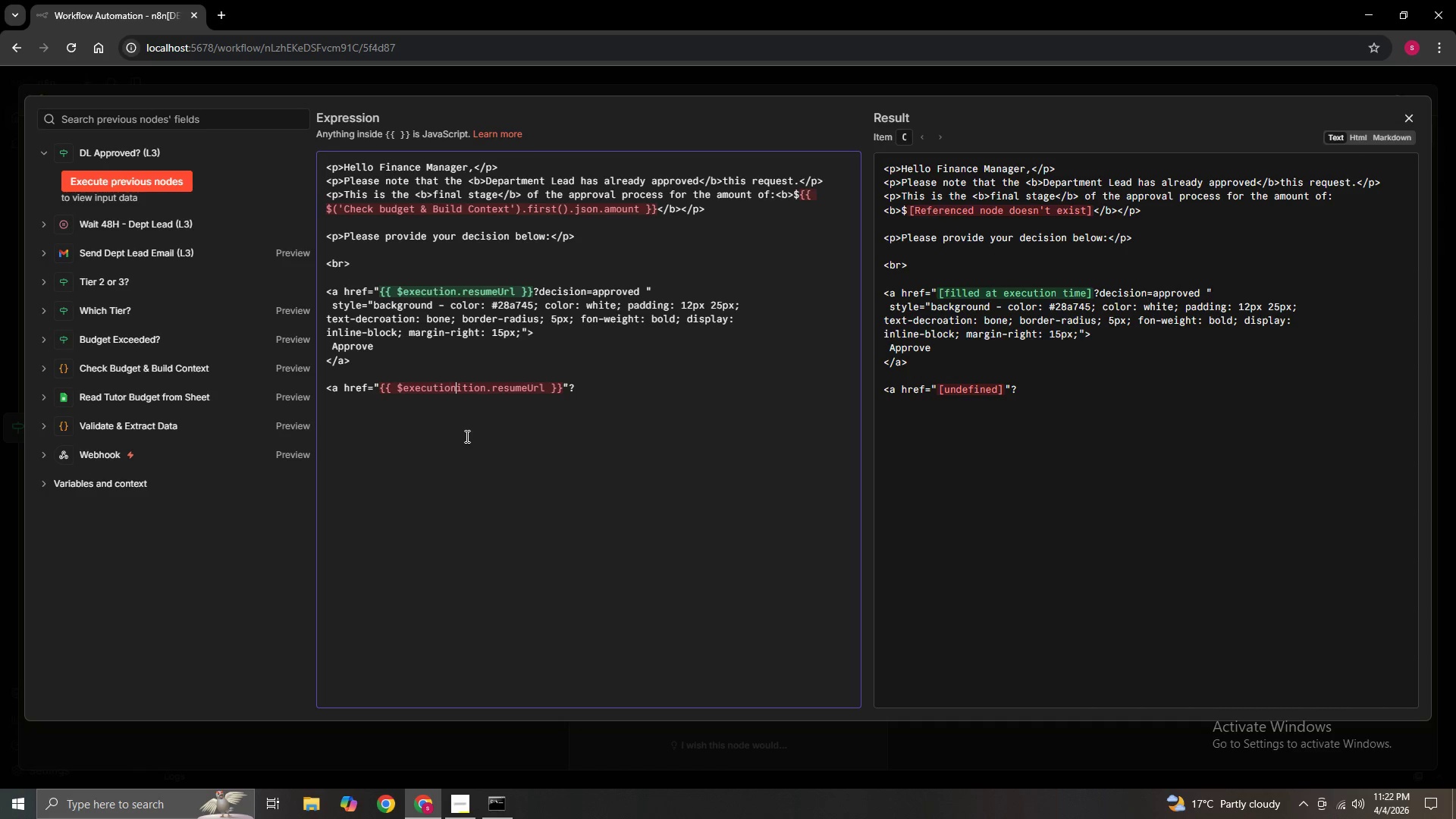 
key(ArrowRight)
 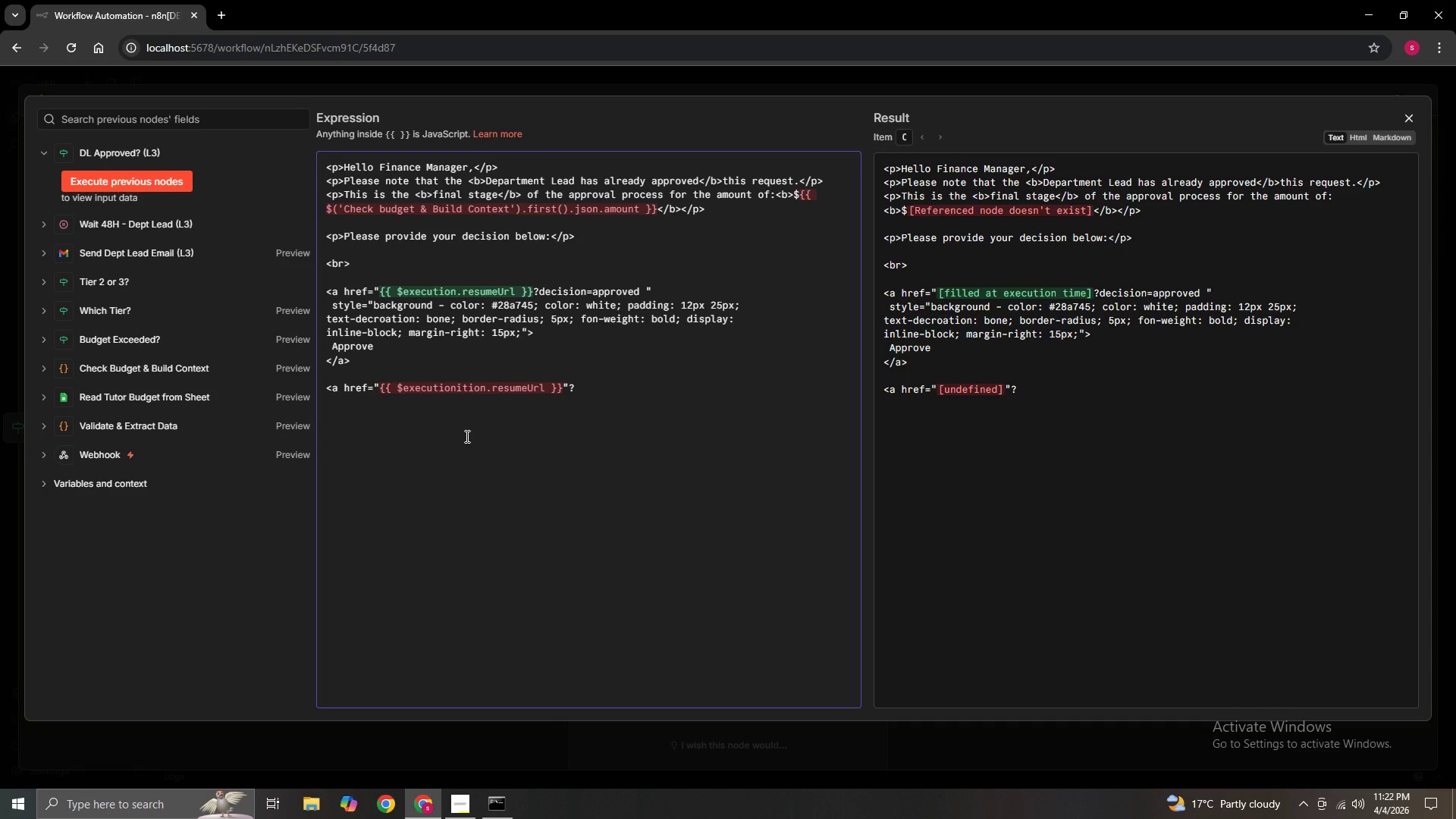 
key(ArrowRight)
 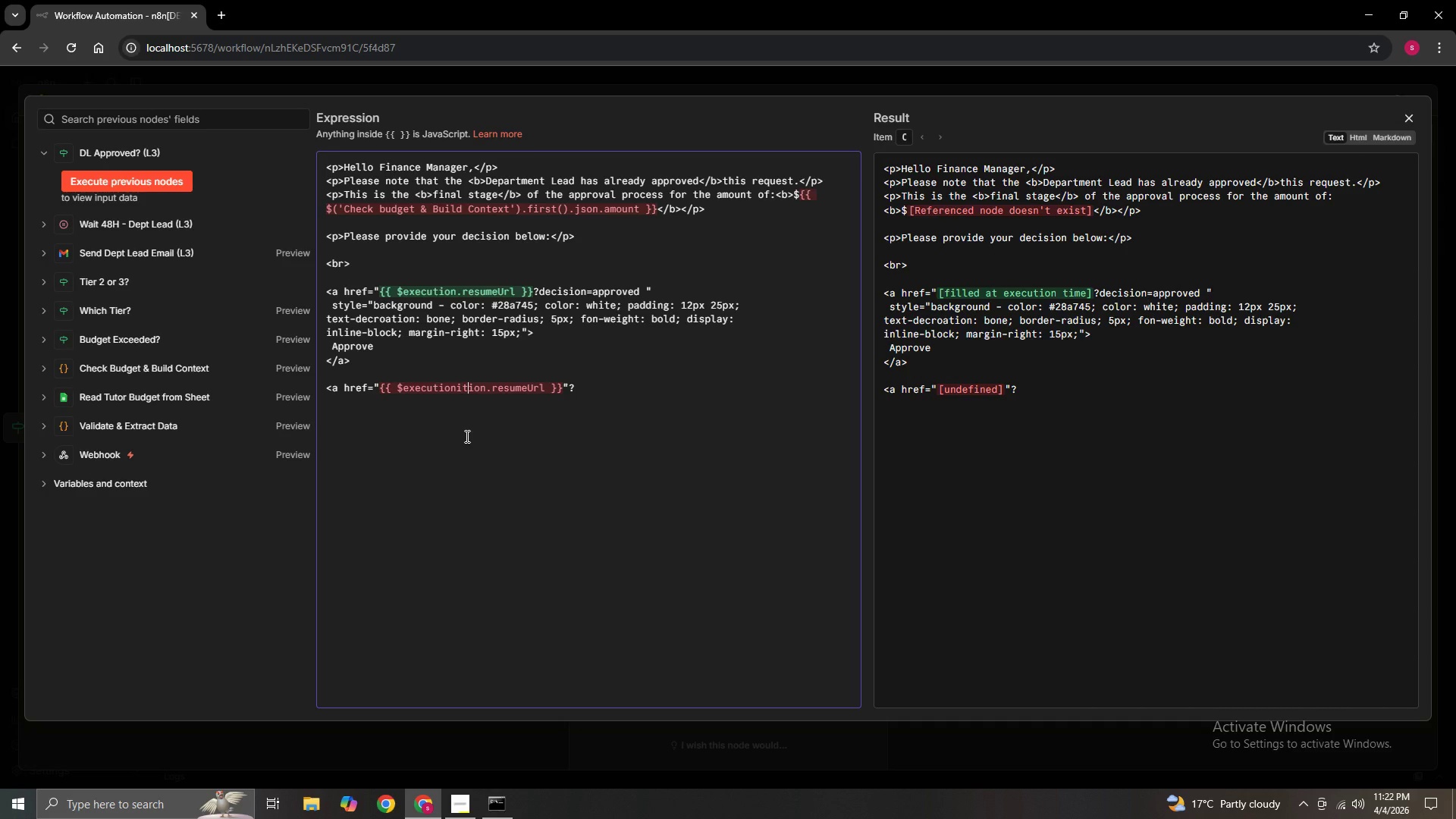 
key(ArrowRight)
 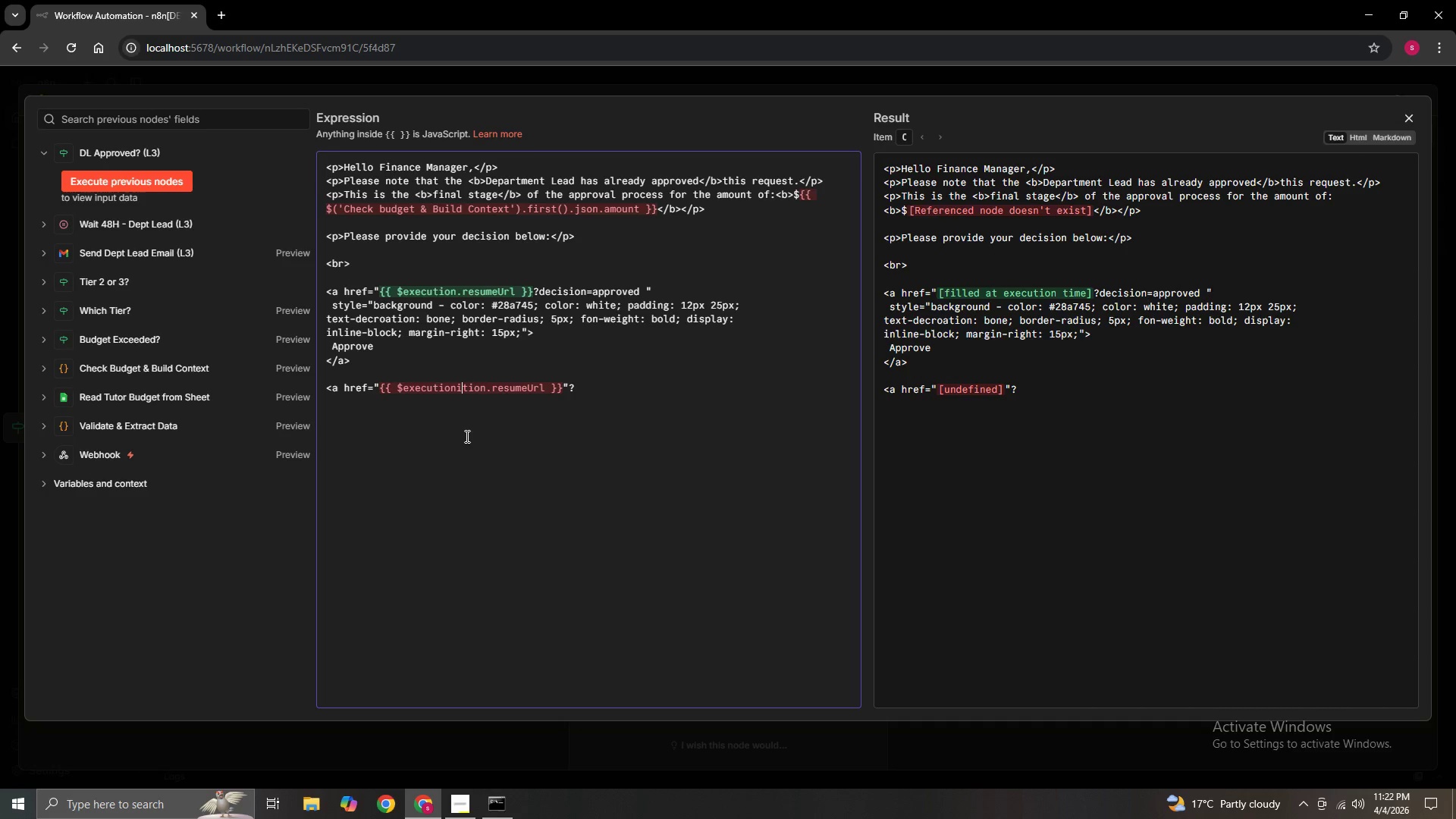 
key(ArrowLeft)
 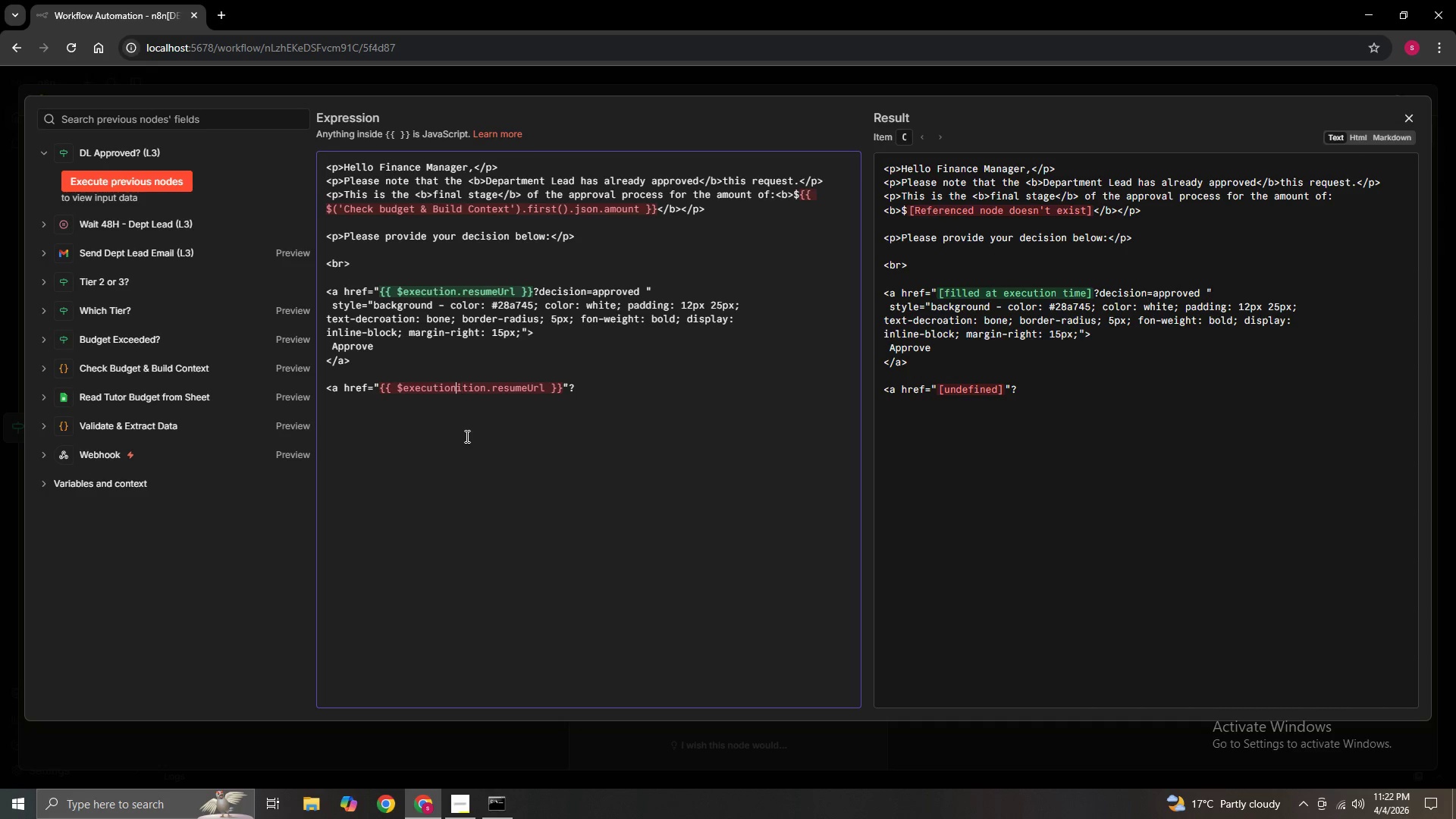 
key(ArrowLeft)
 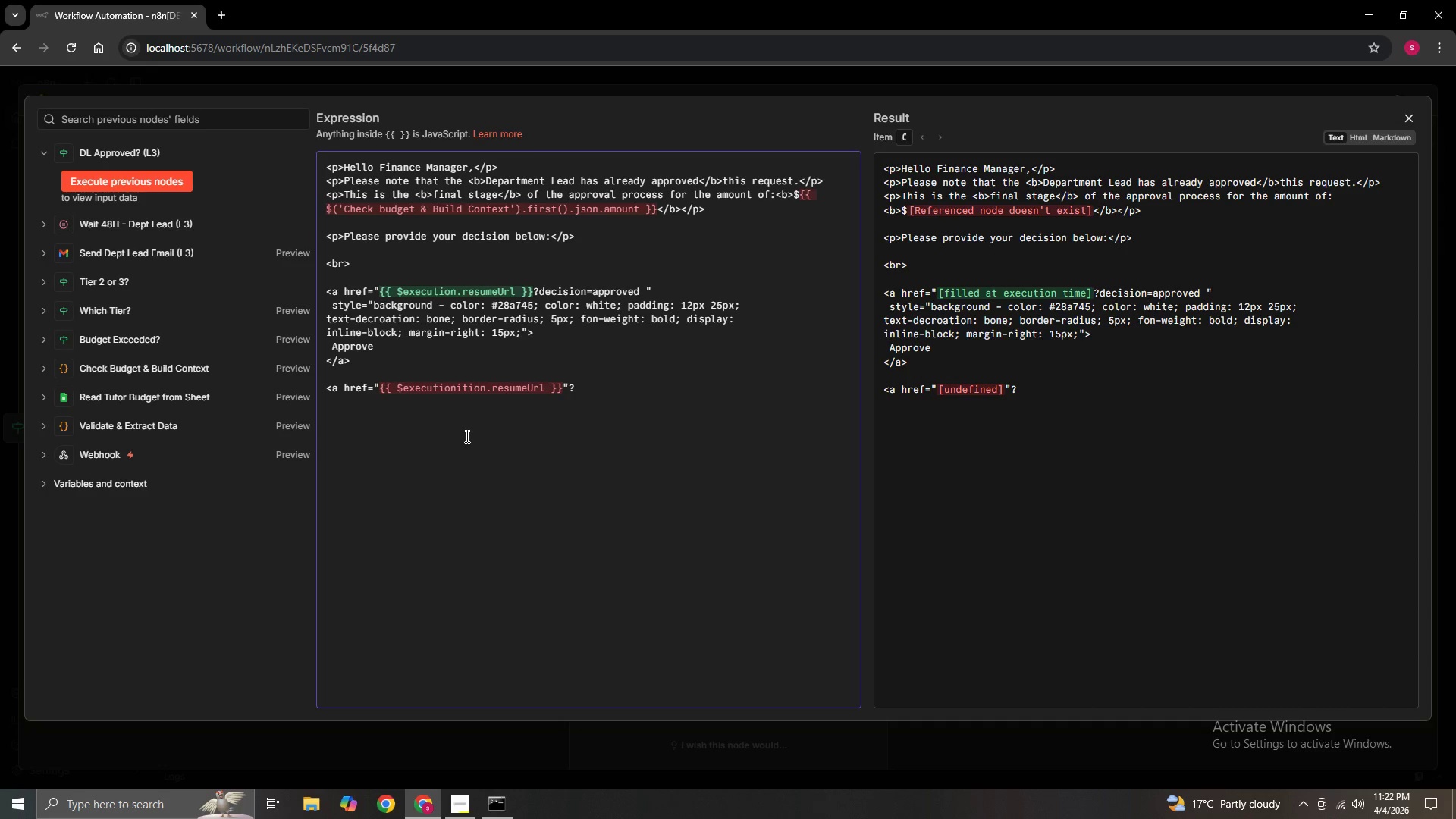 
key(Delete)
 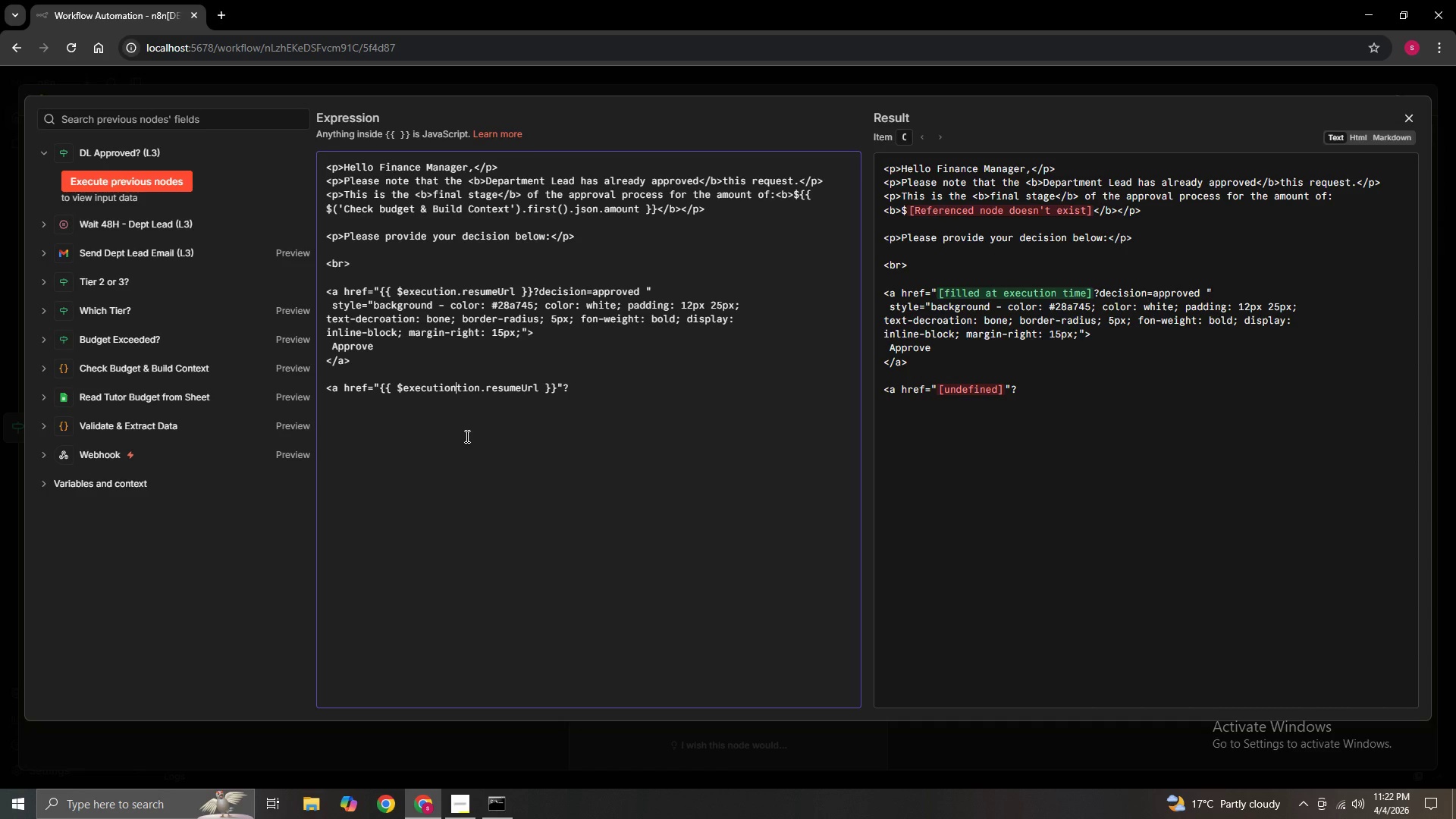 
key(Delete)
 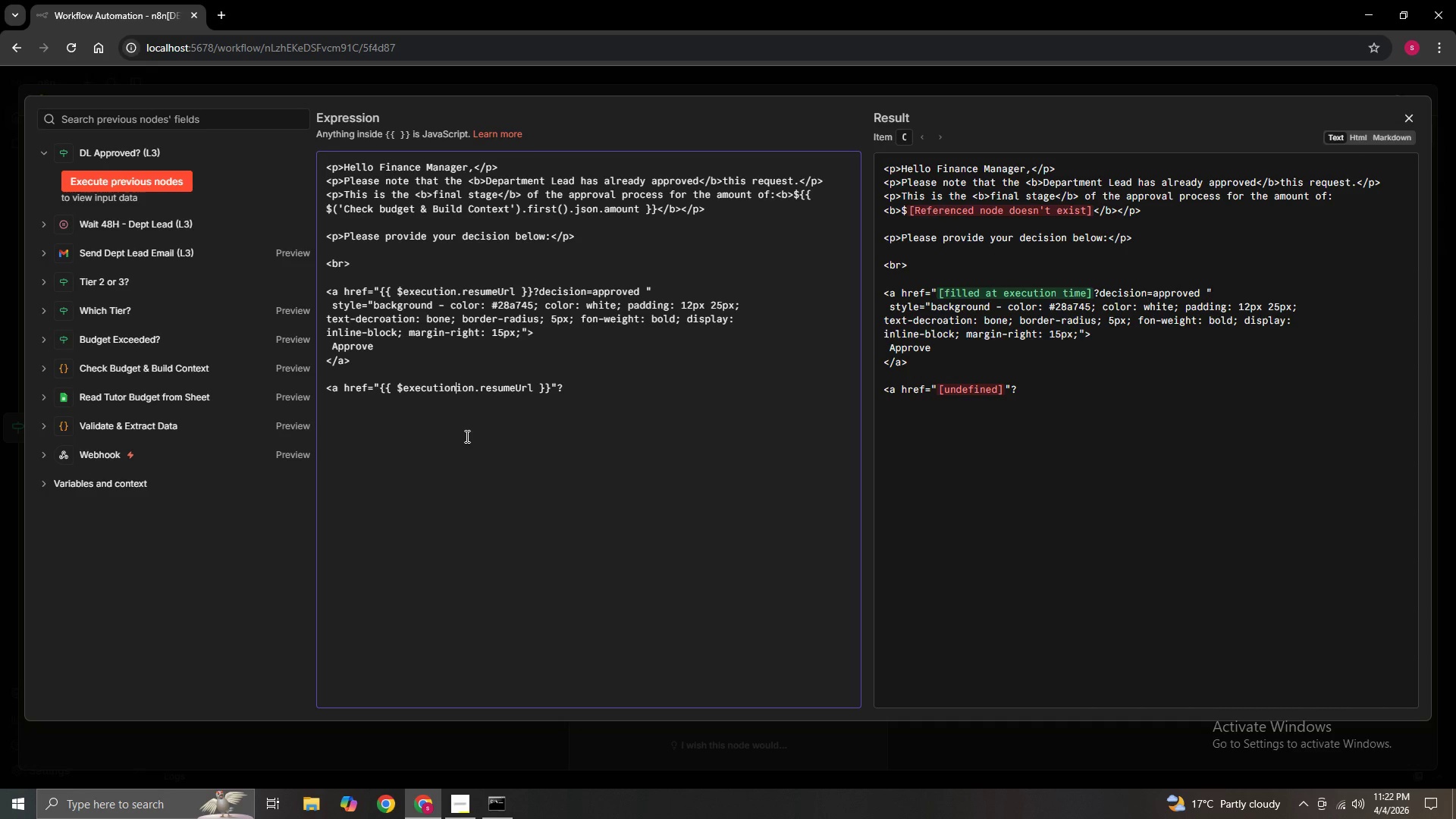 
key(Delete)
 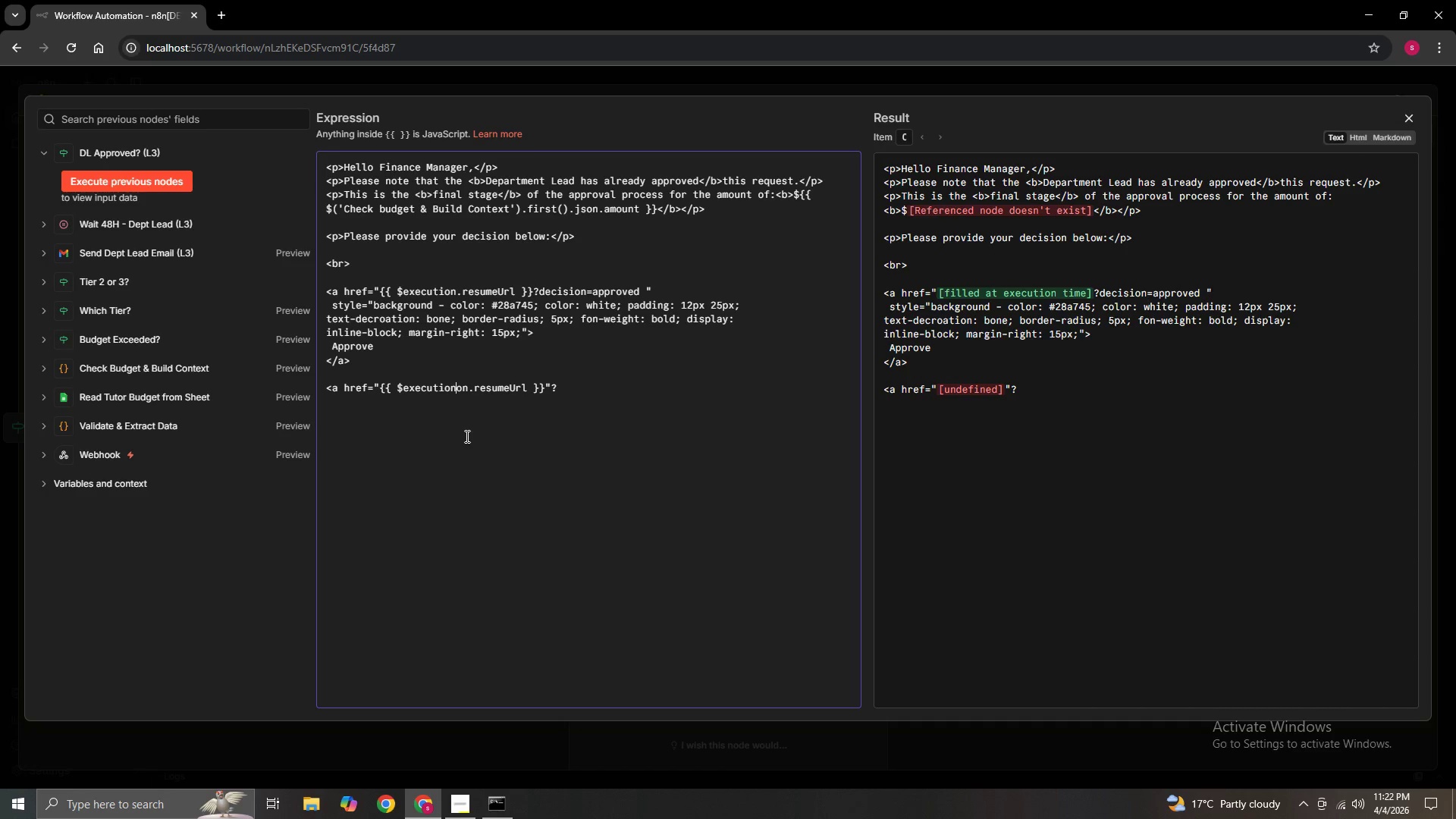 
key(Delete)
 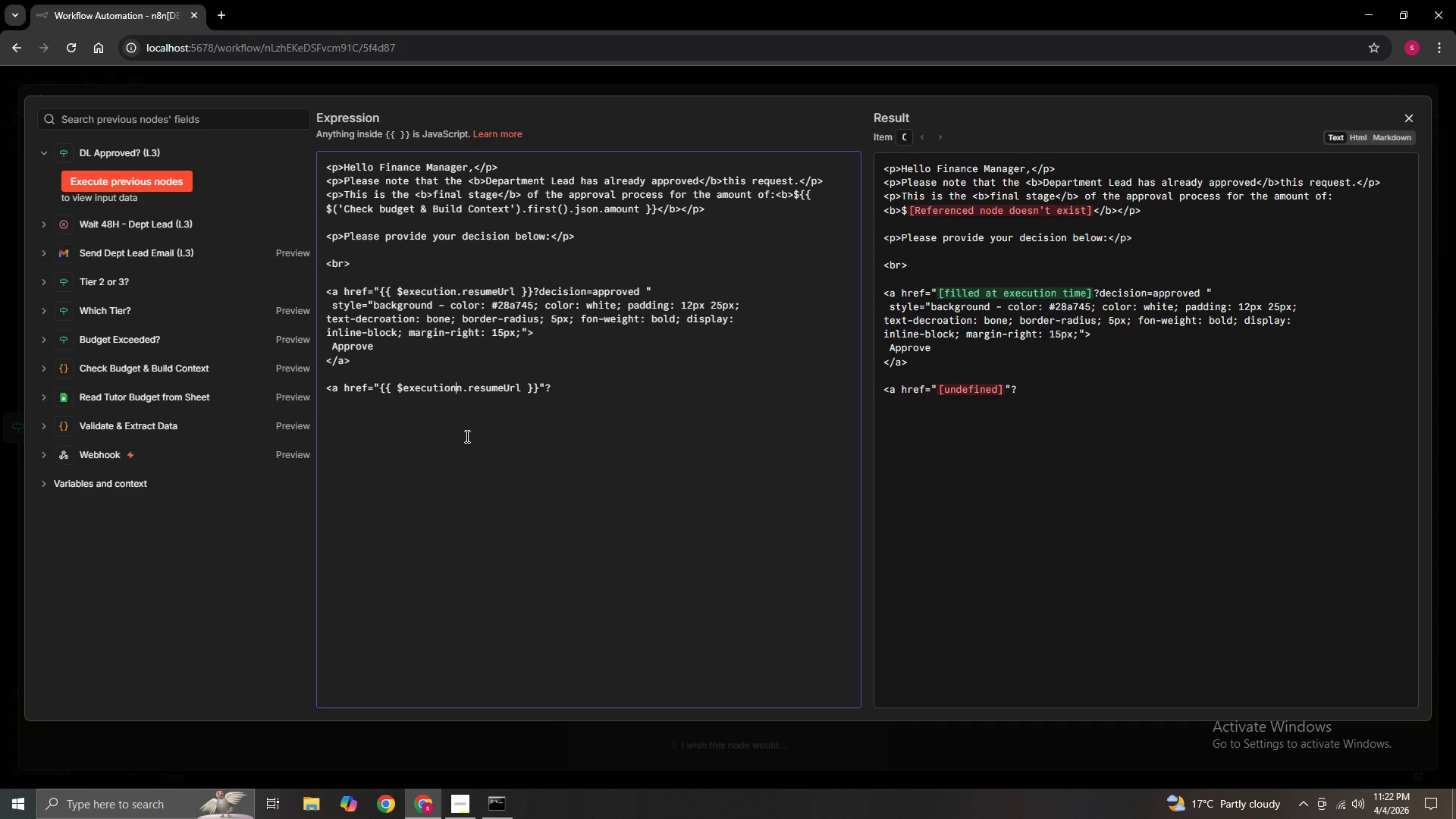 
key(Delete)
 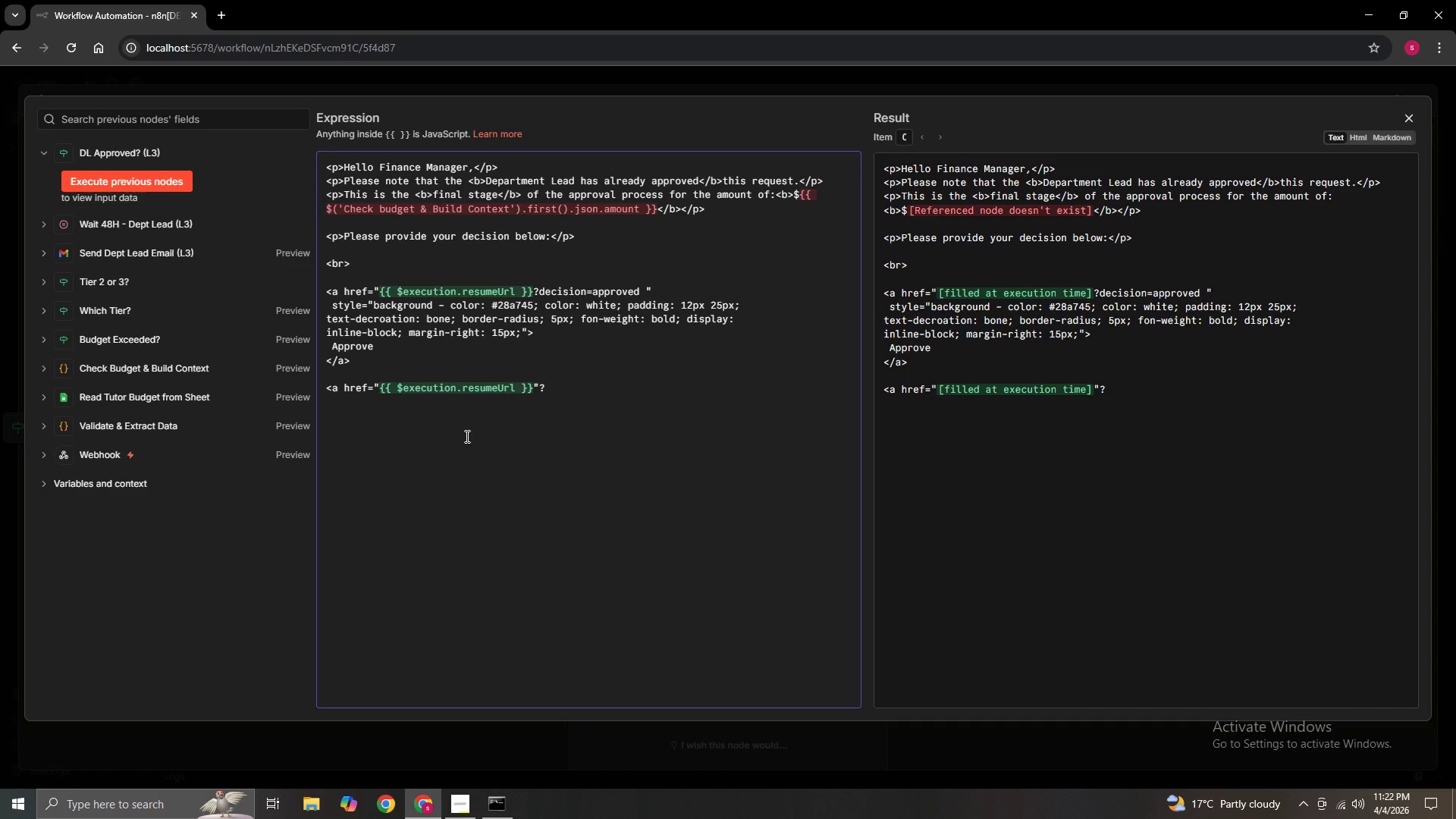 
hold_key(key=ArrowRight, duration=1.11)
 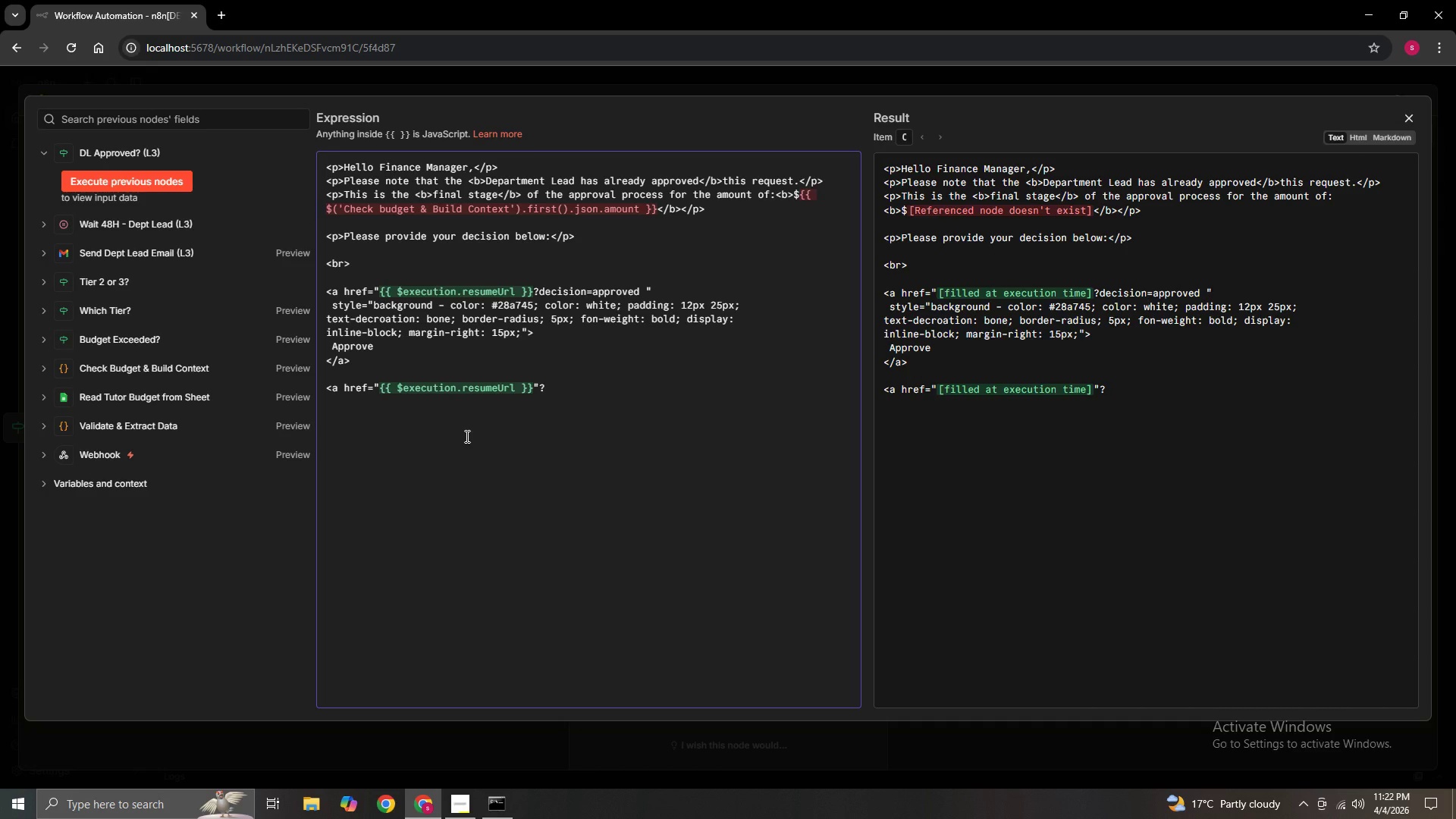 
type(decision=declined")
 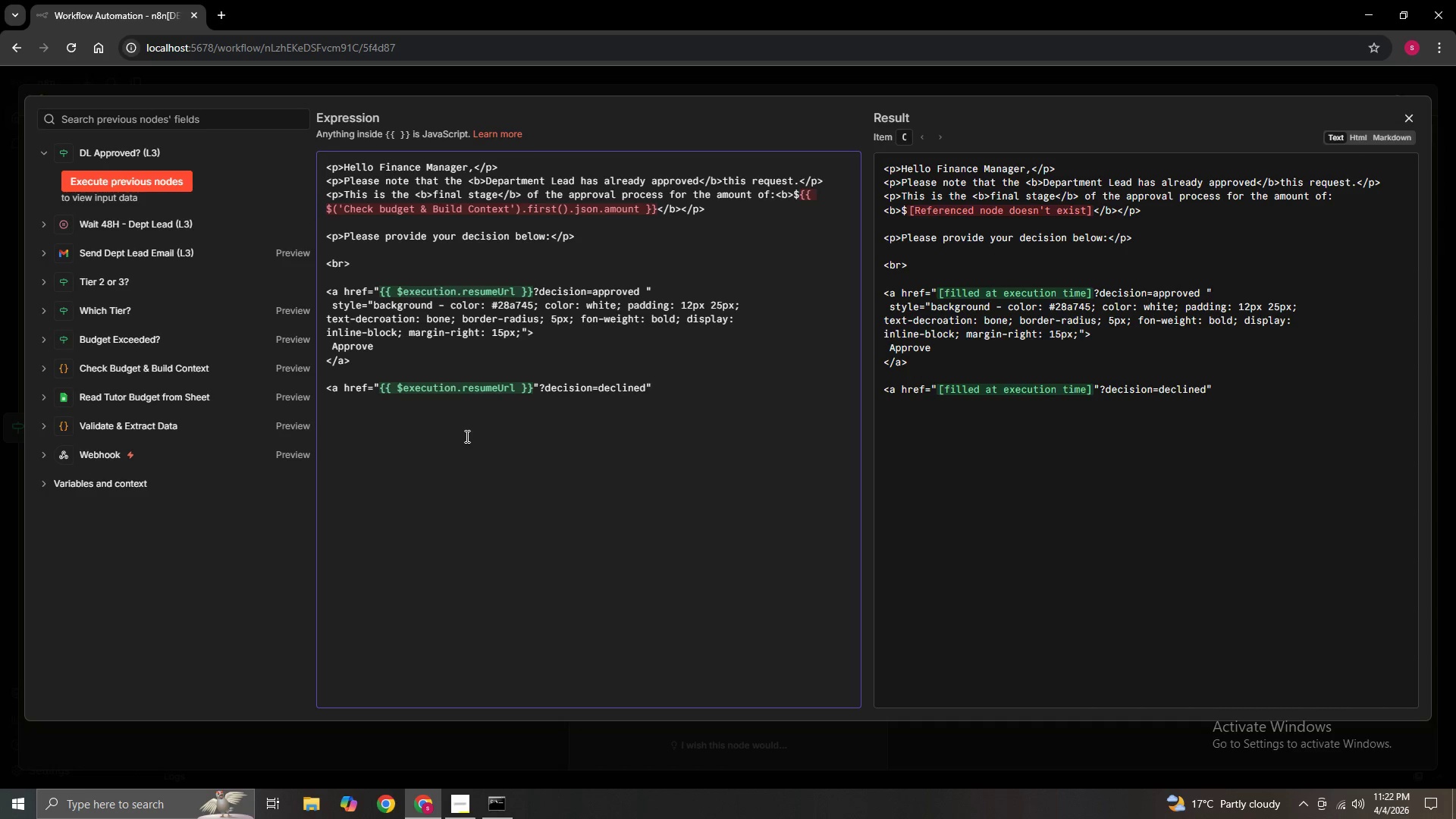 
key(Enter)
 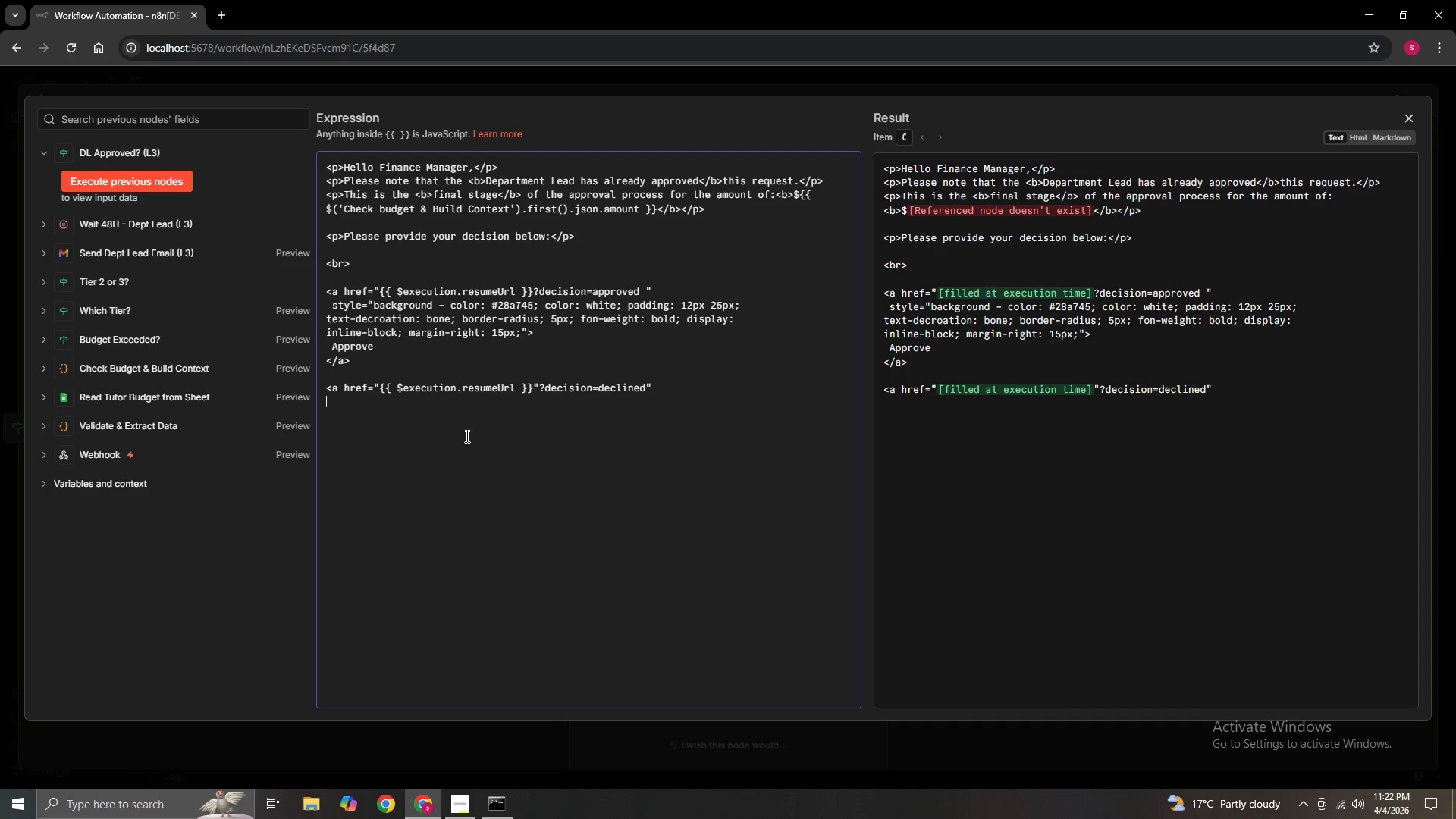 
type( style=background-color: #dc3545: color: white: oaddubg: 12px 25px")
key(Backspace)
type(;)
key(Backspace)
type(:)
 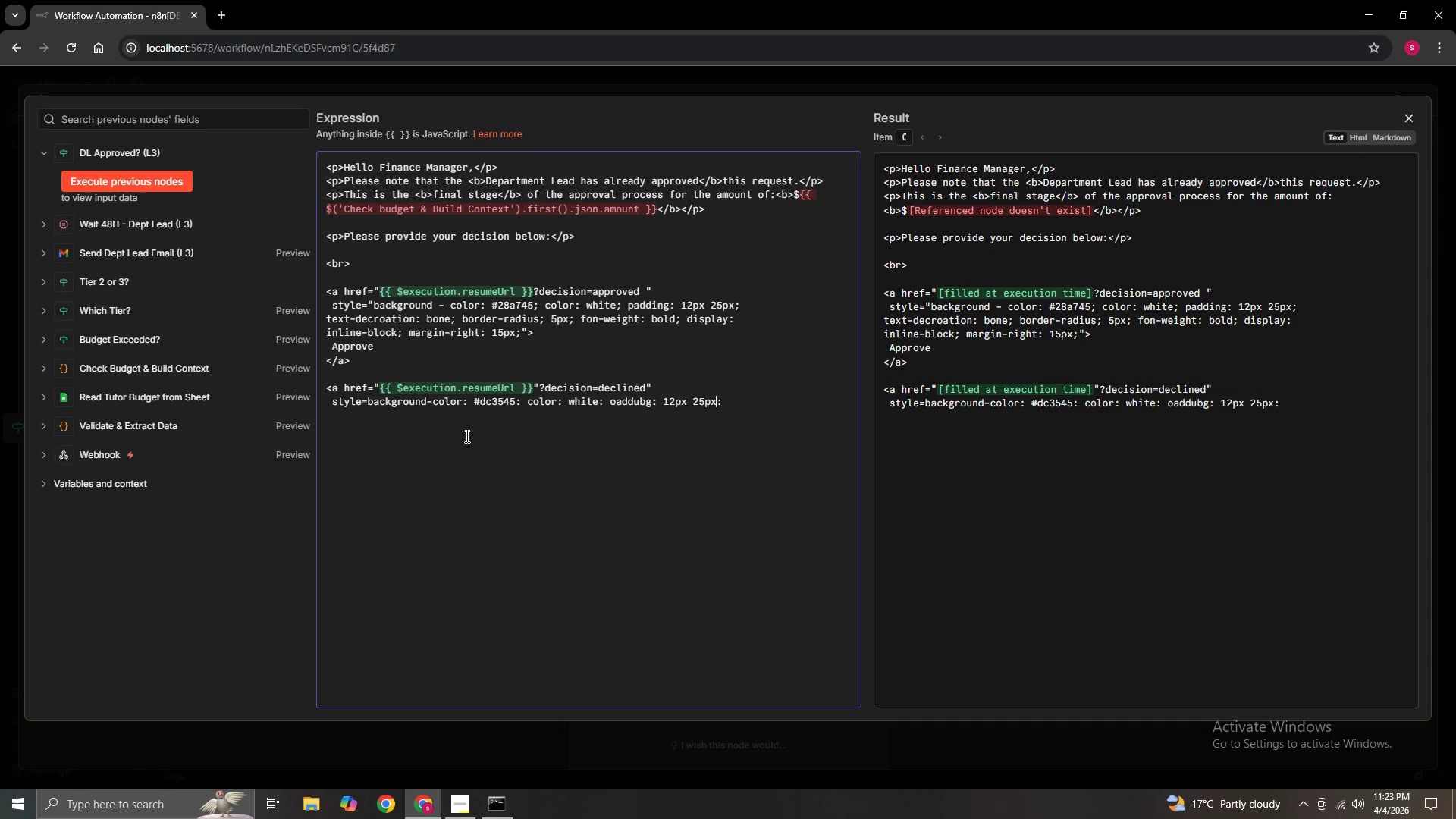 
 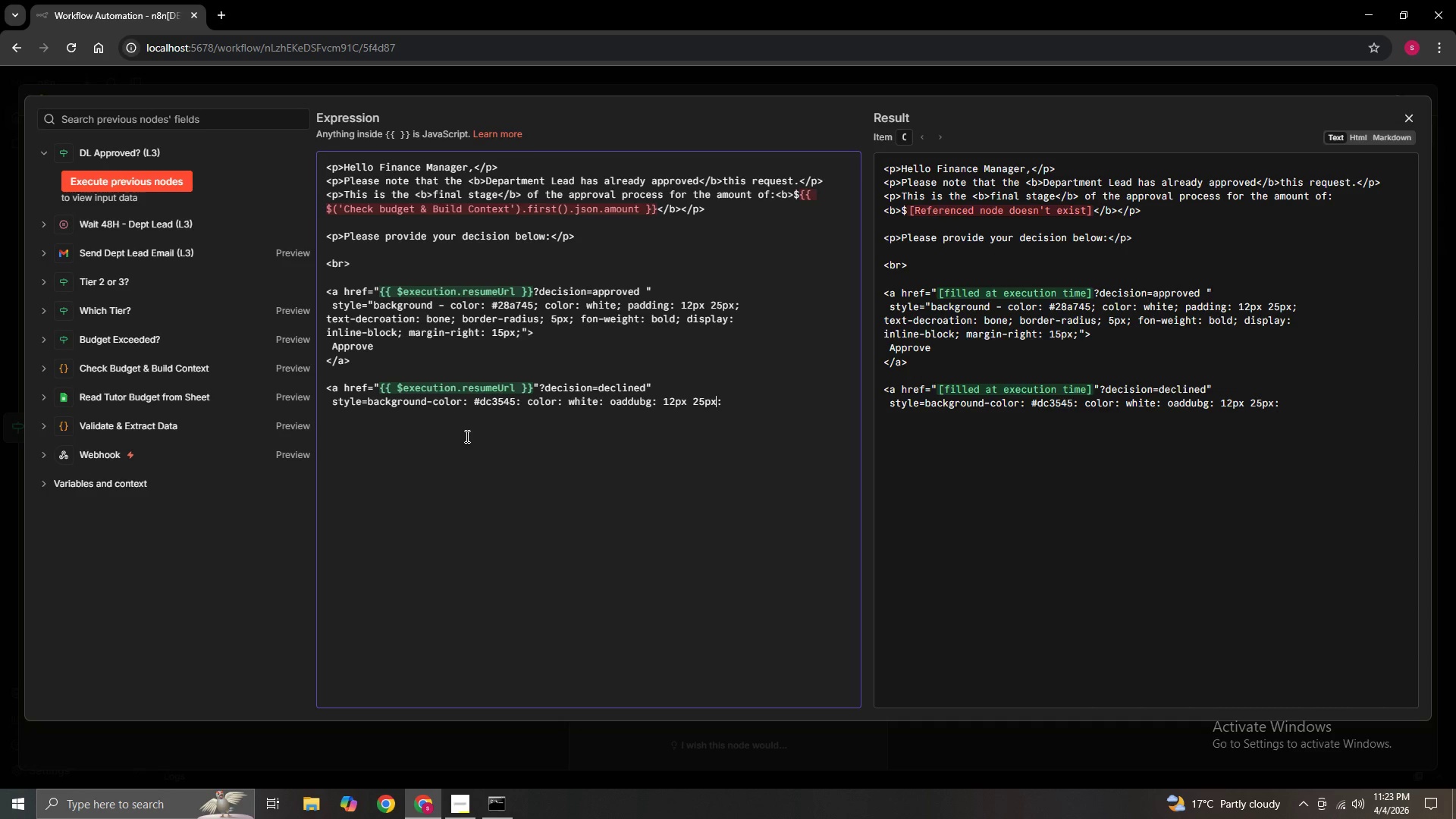 
hold_key(key=ArrowLeft, duration=0.45)
 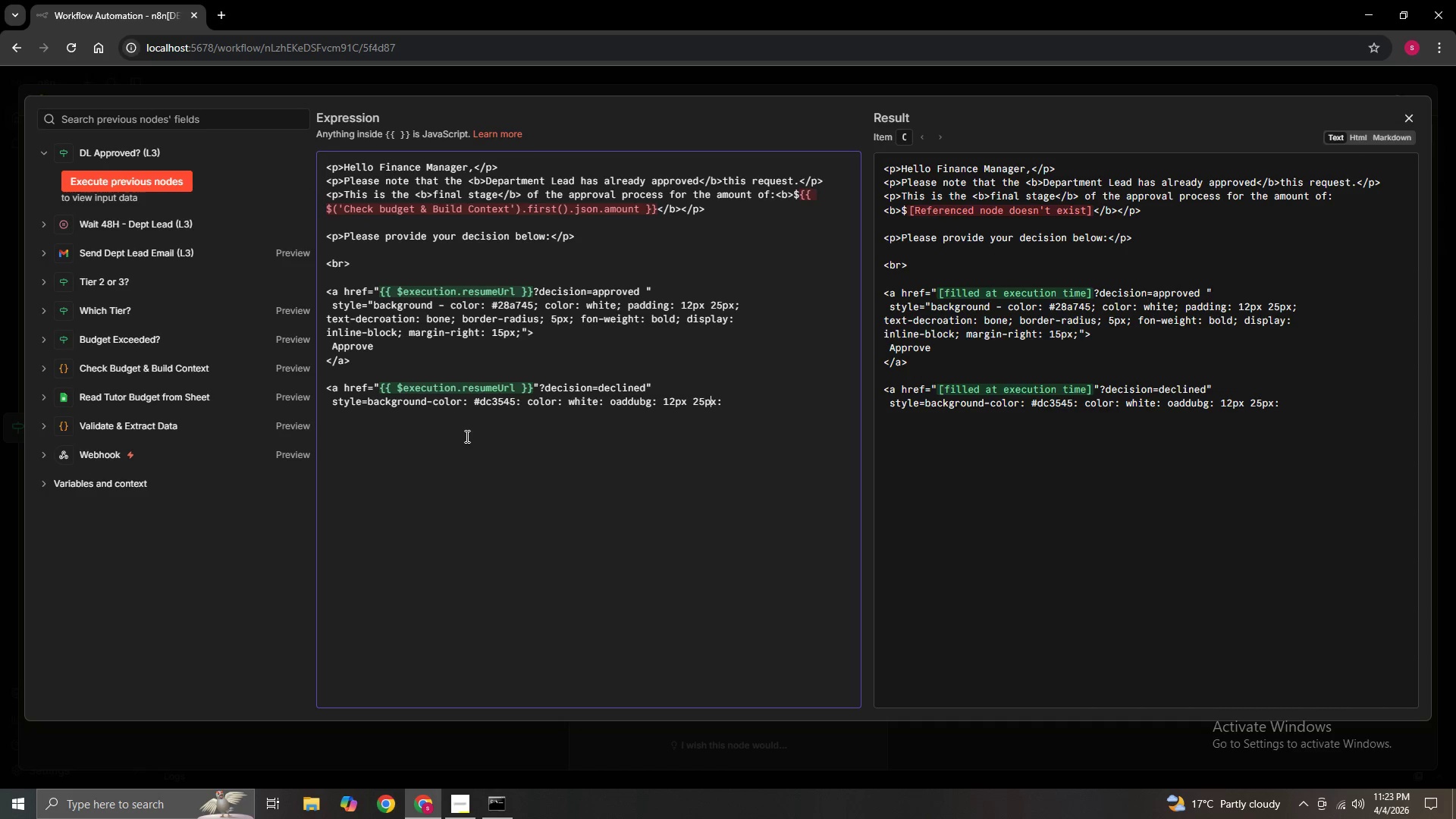 
key(ArrowLeft)
 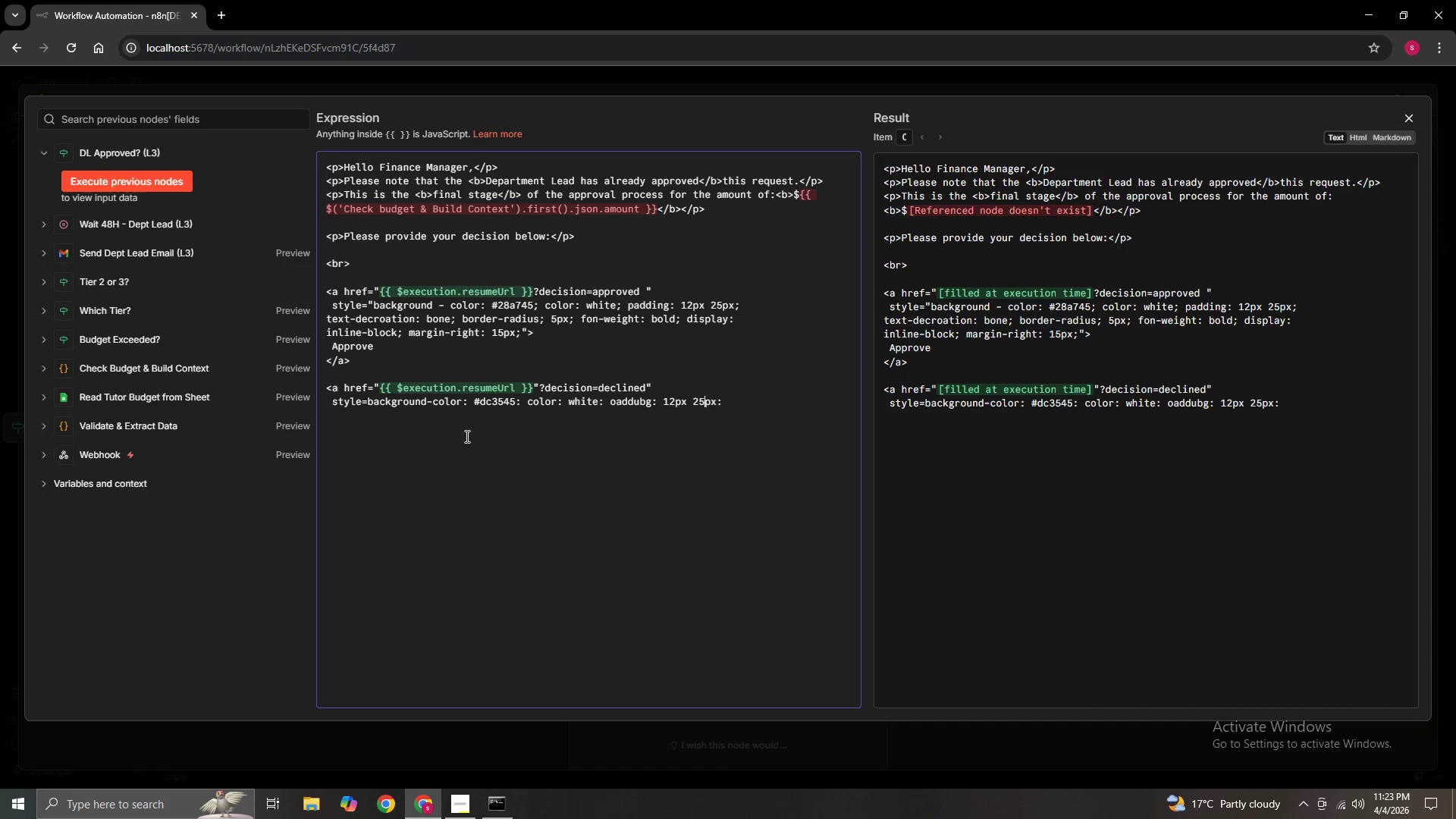 
key(ArrowLeft)
 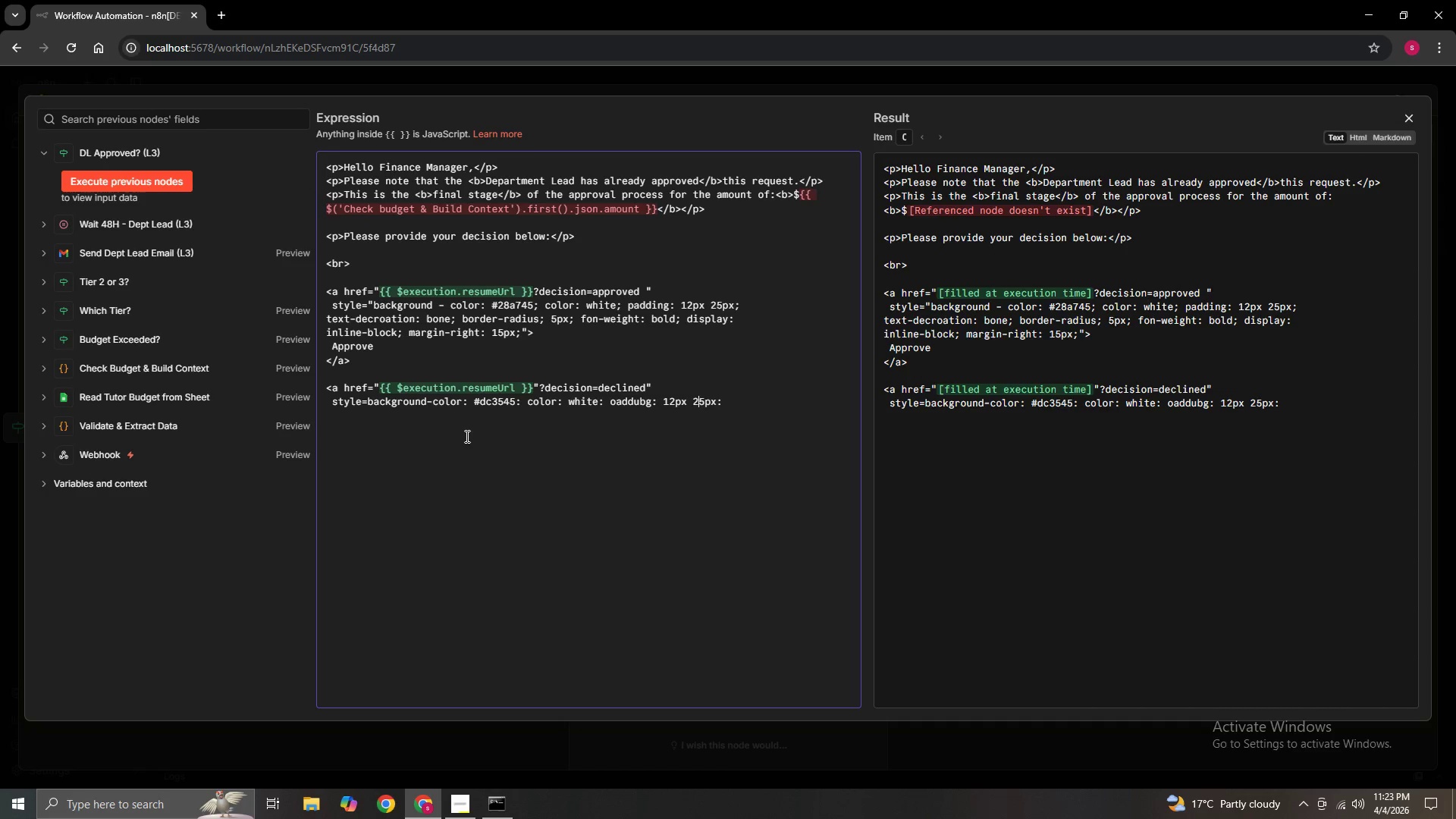 
key(ArrowLeft)
 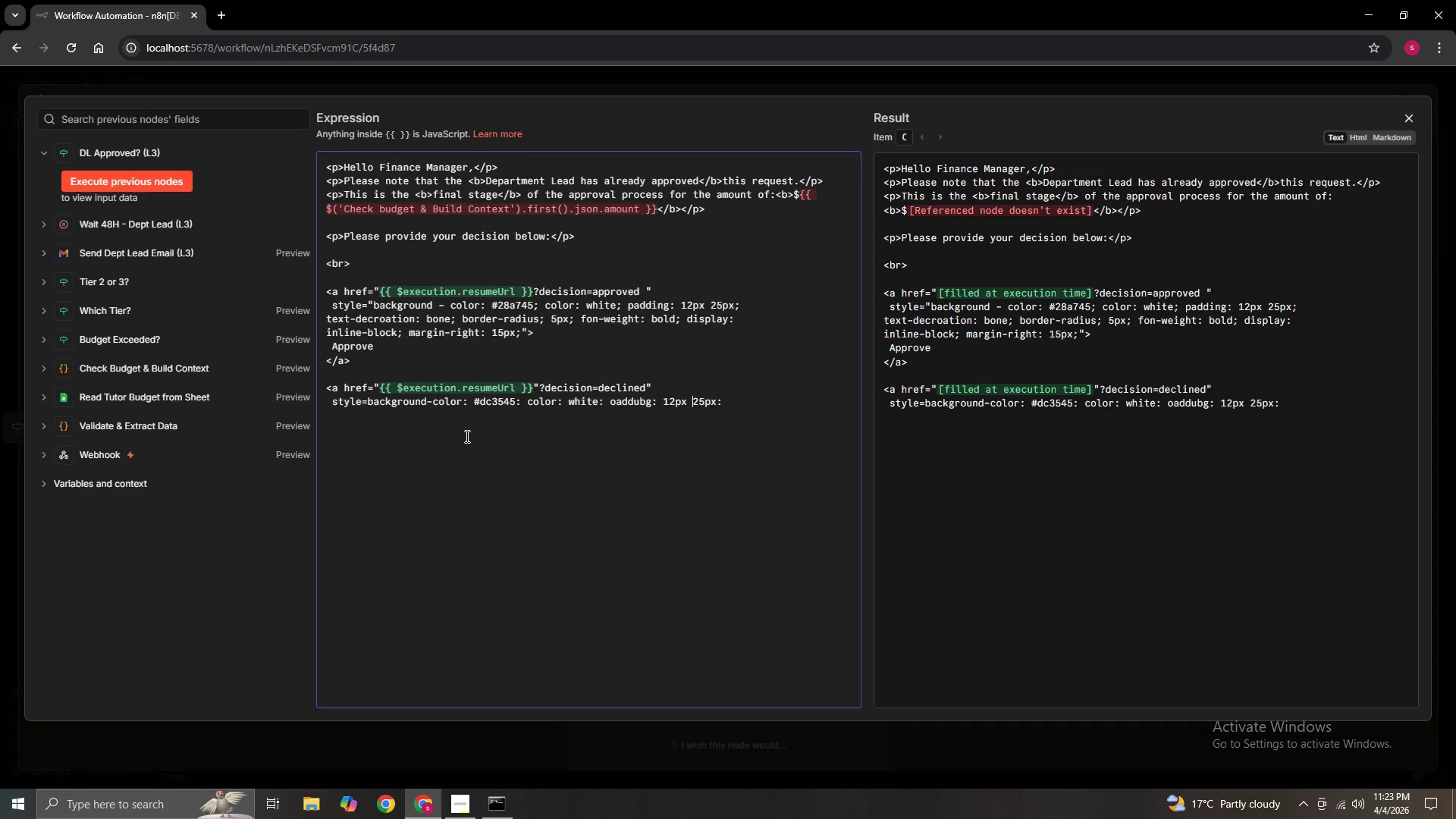 
key(ArrowLeft)
 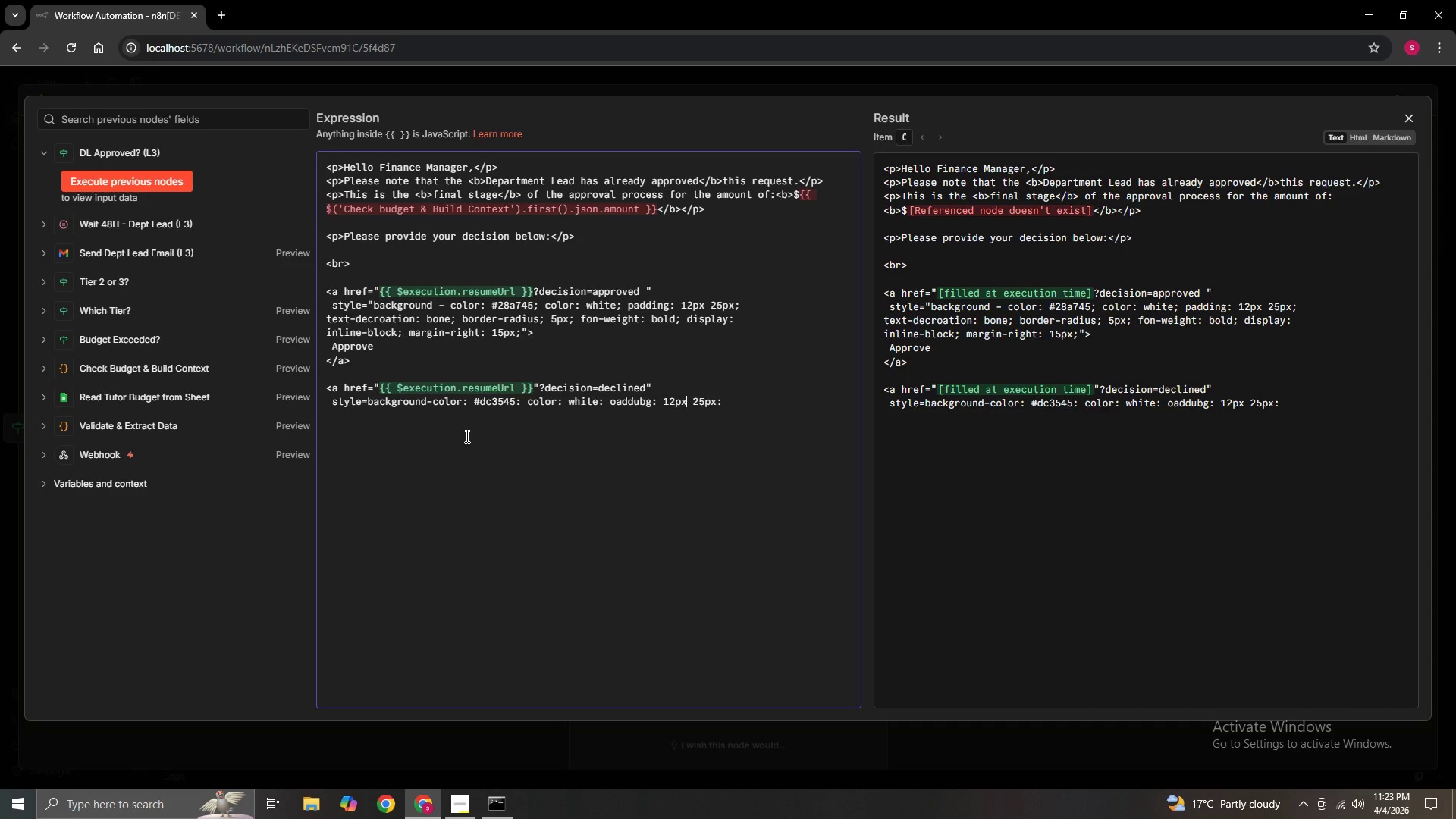 
key(ArrowLeft)
 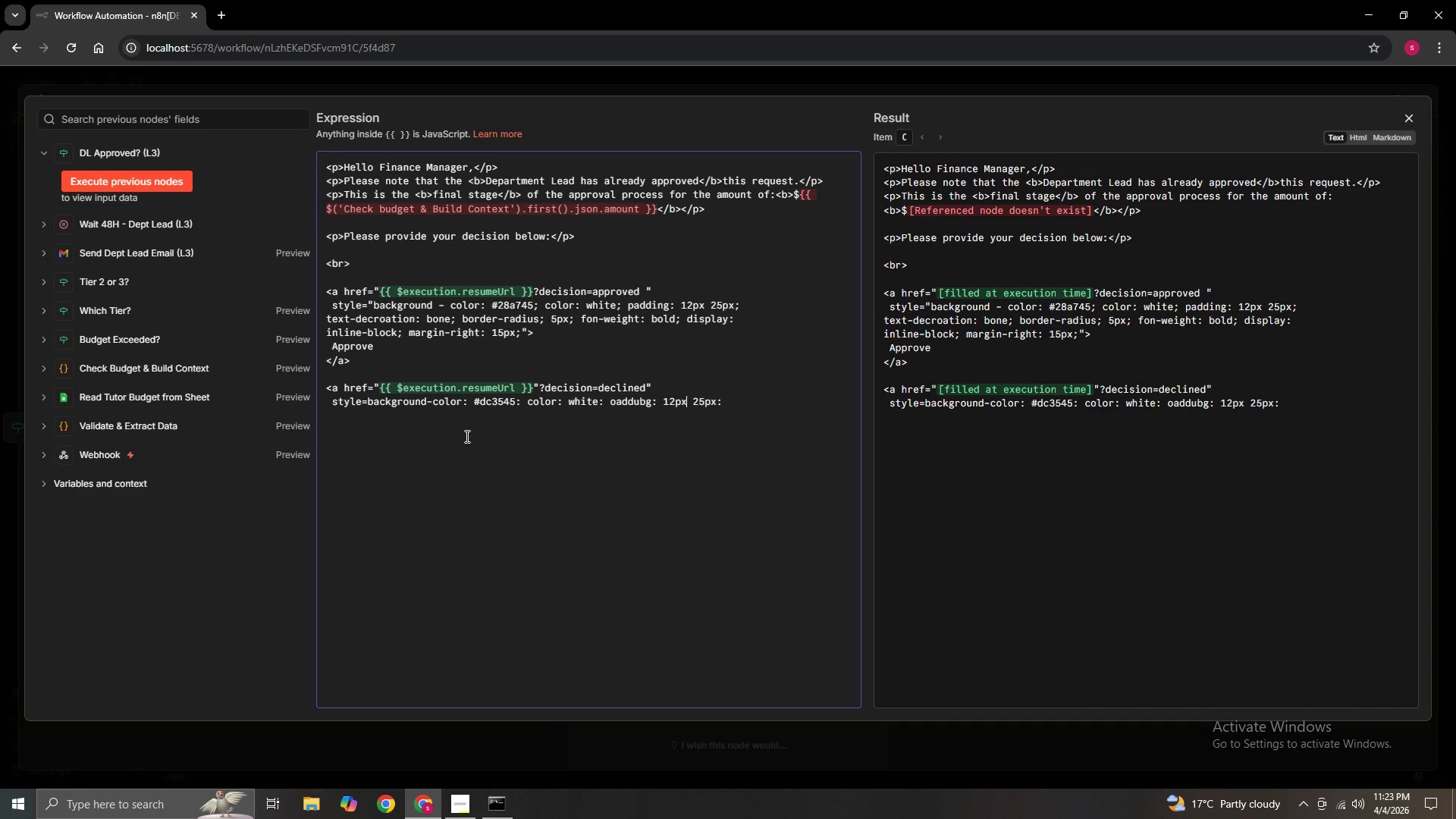 
key(Shift+Semicolon)
 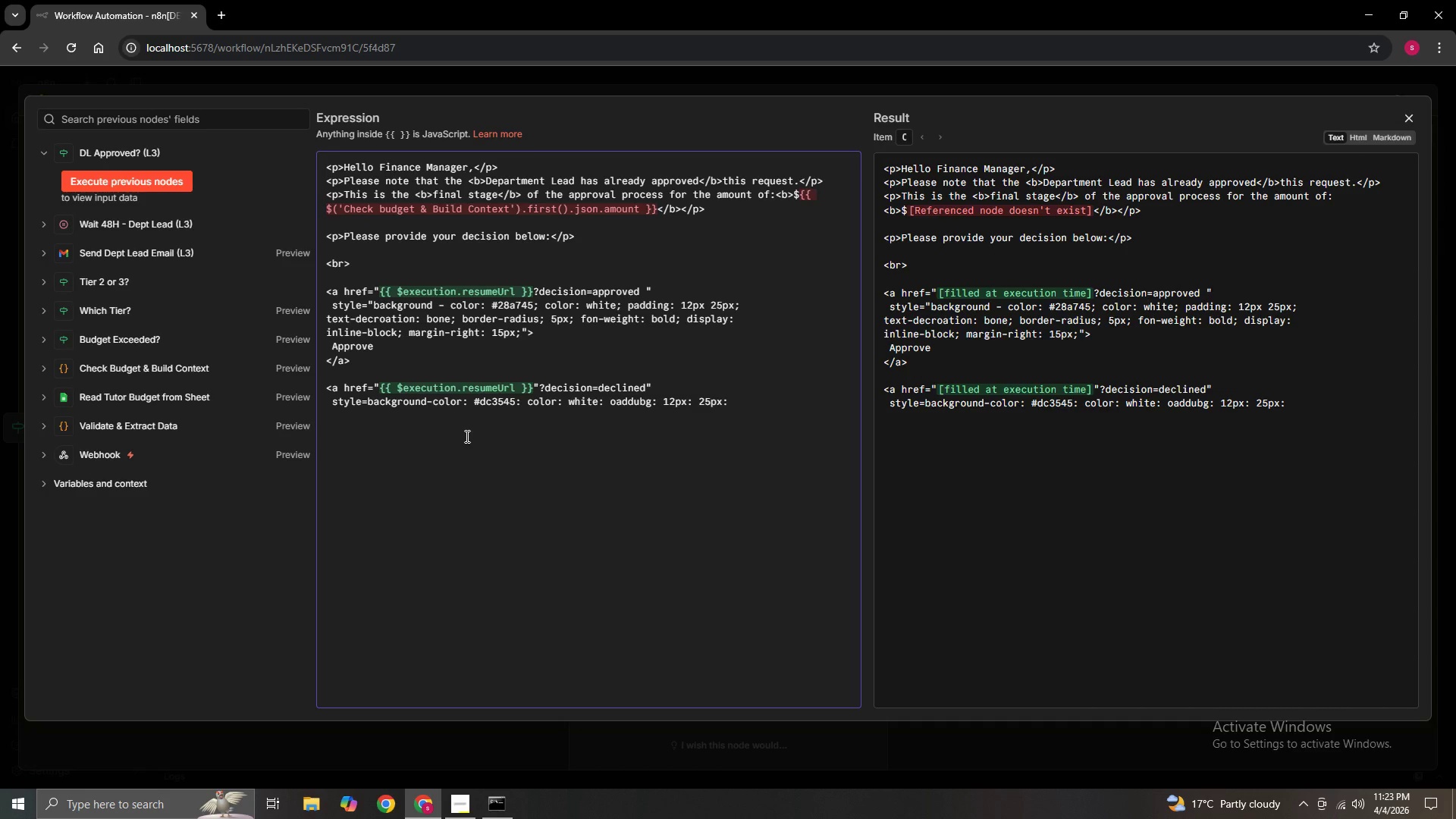 
key(Backspace)
 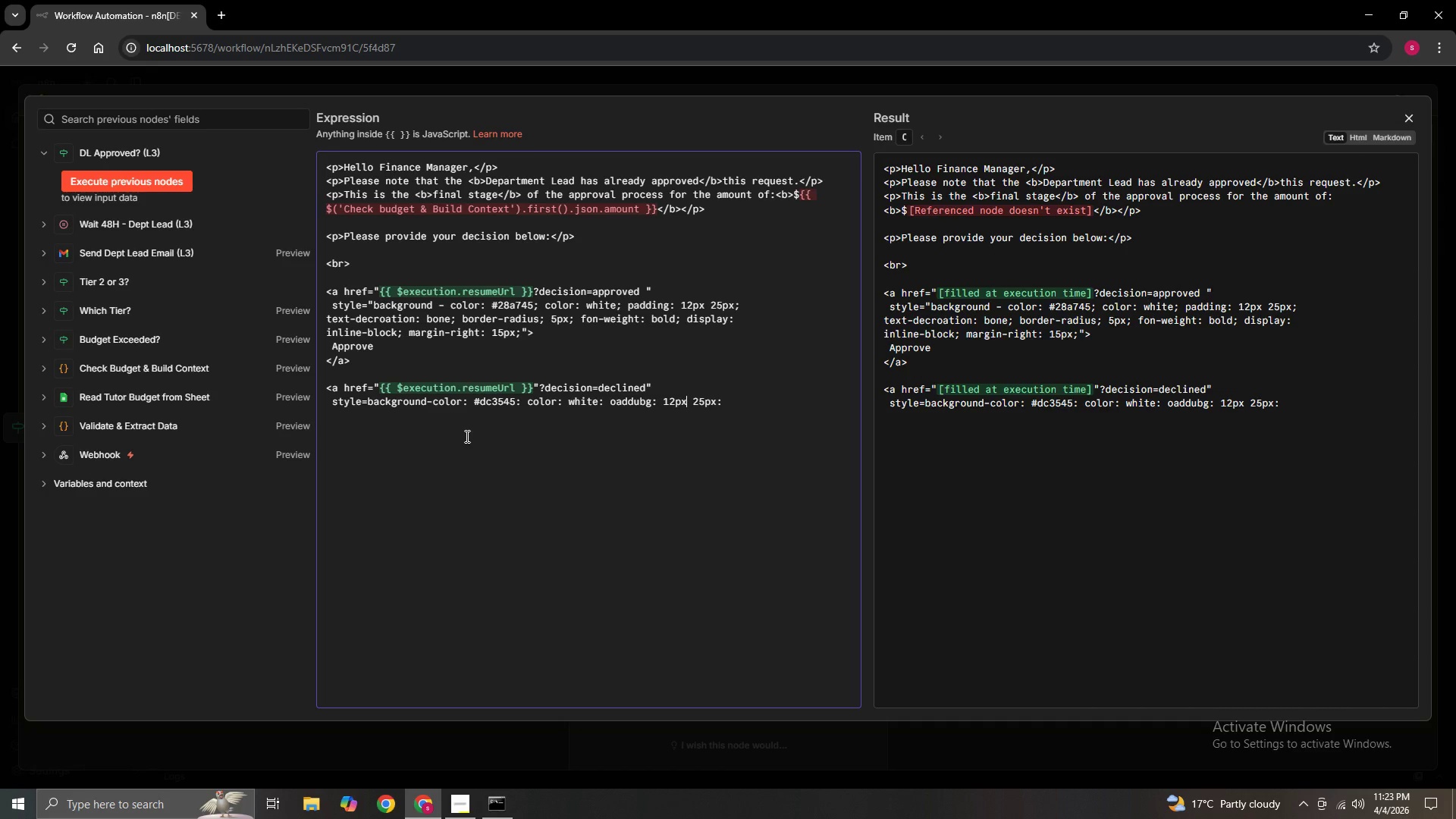 
wait(7.64)
 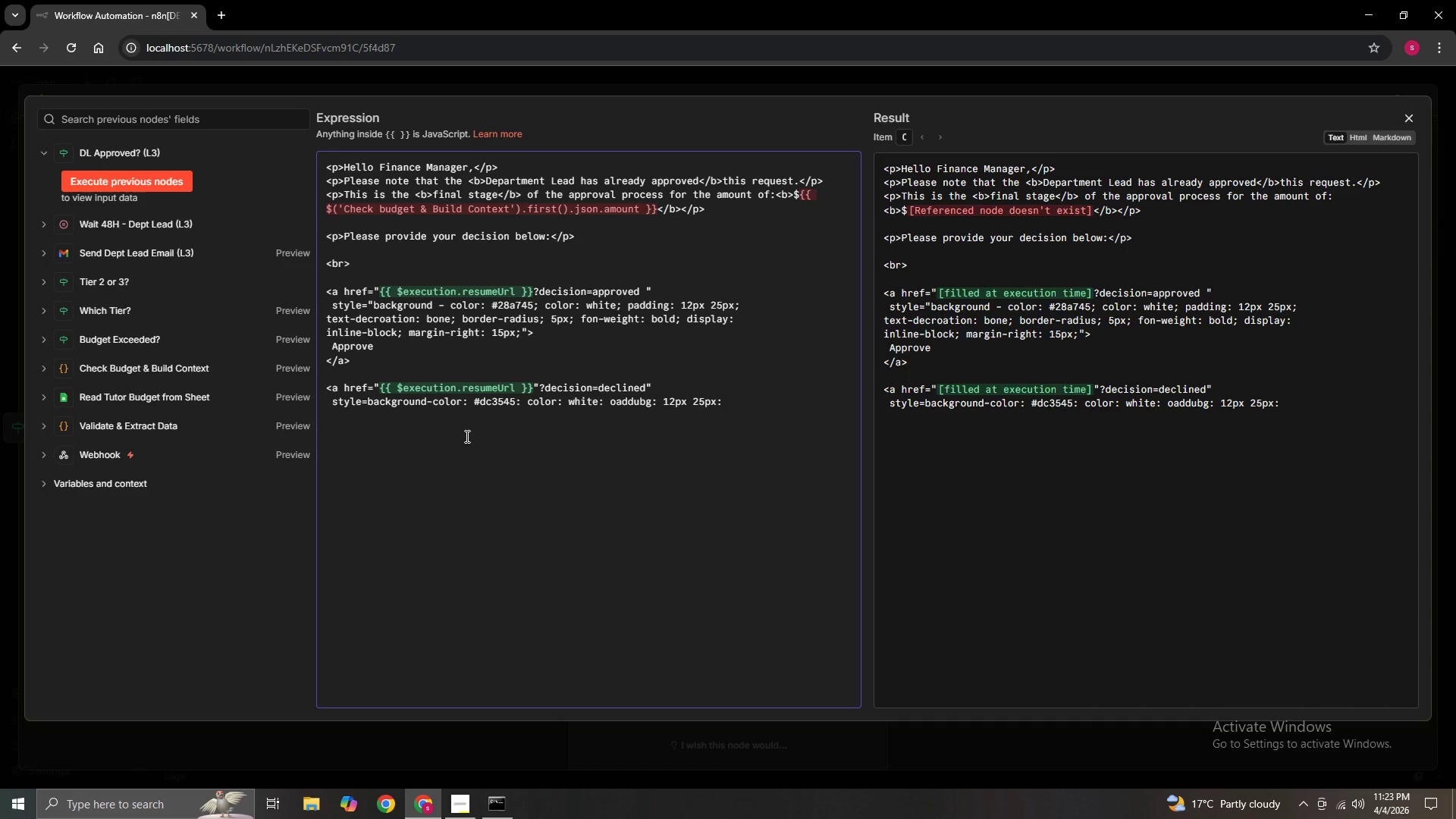 
key(ArrowRight)
 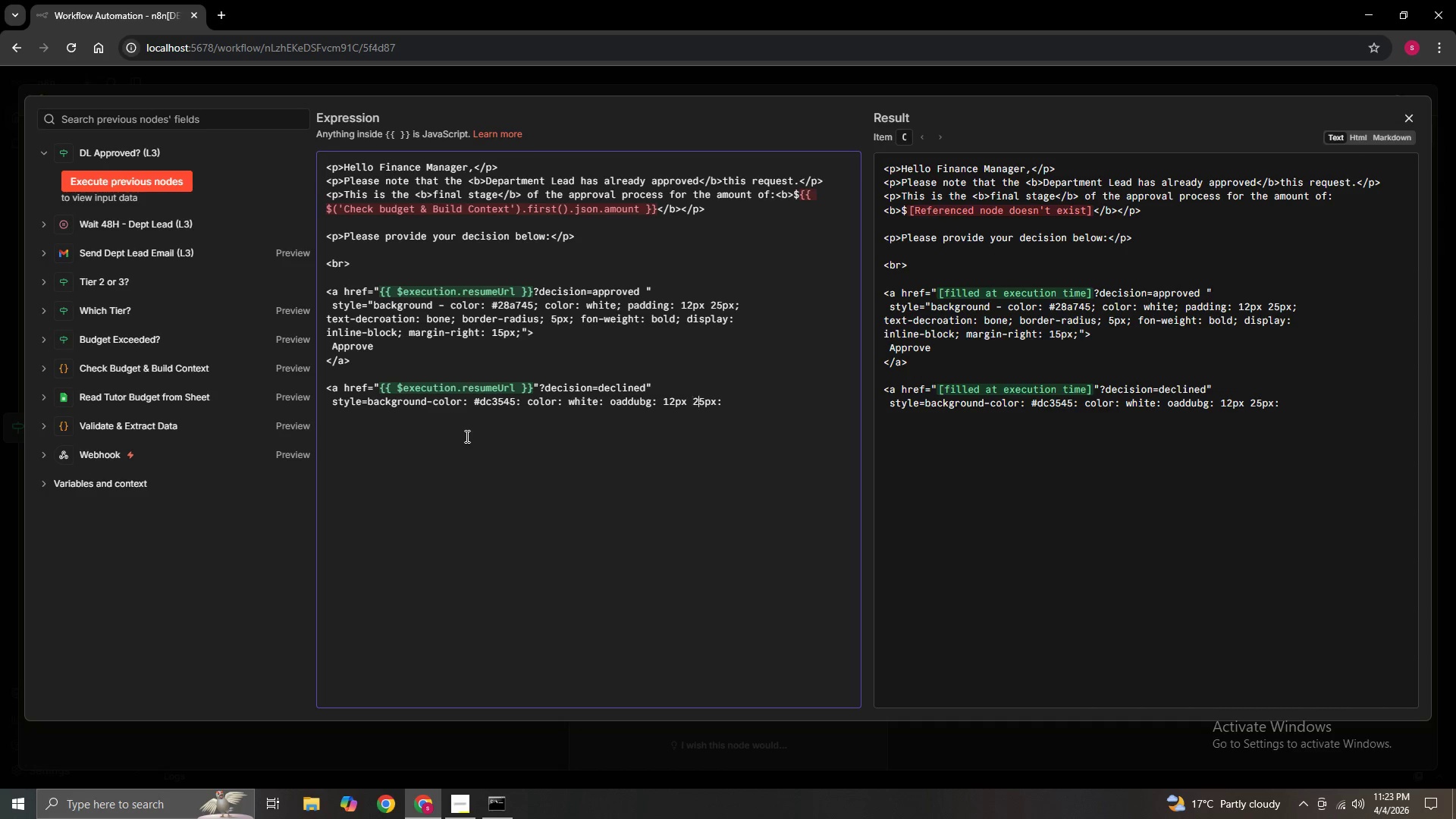 
key(ArrowRight)
 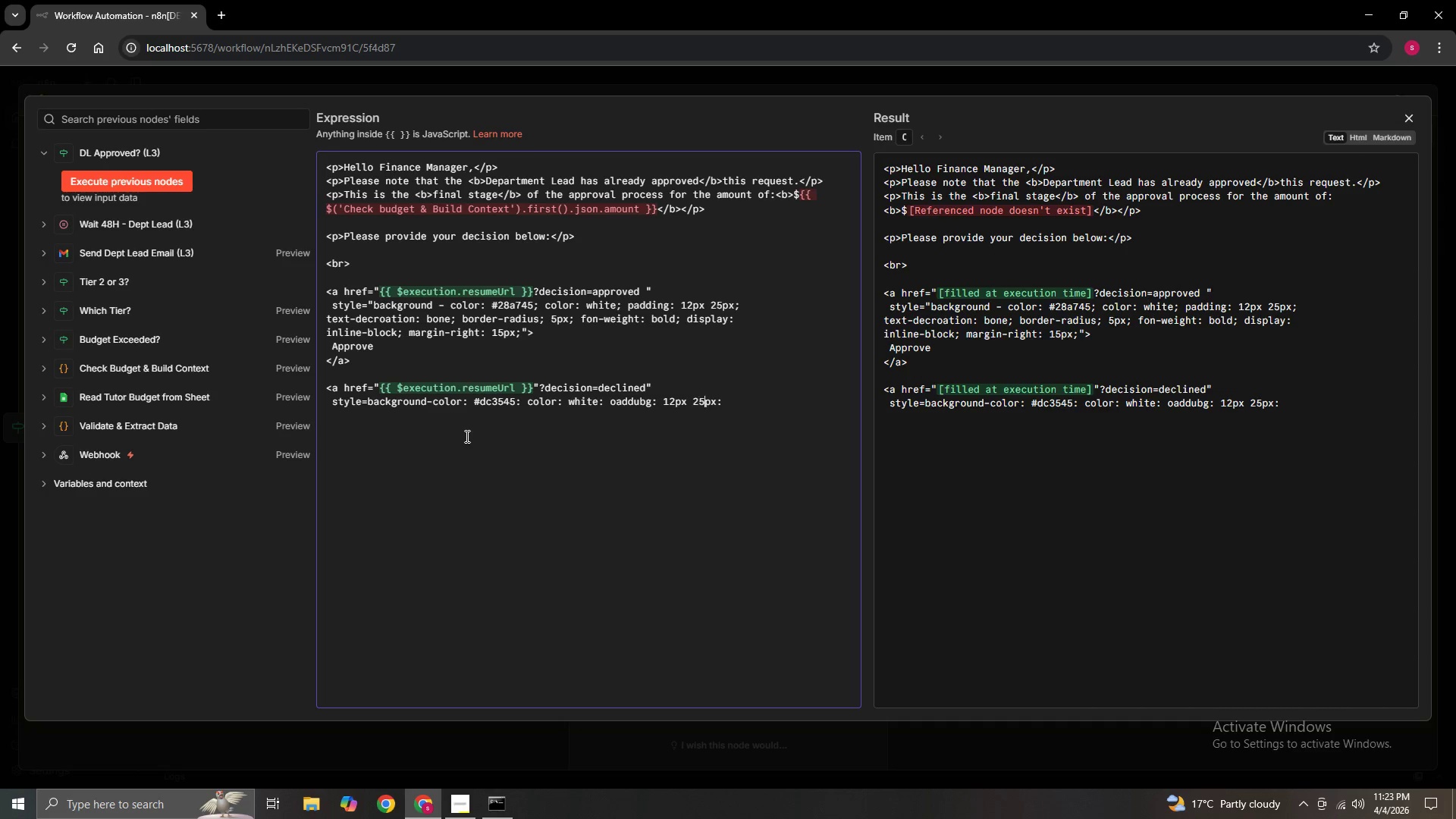 
key(ArrowRight)
 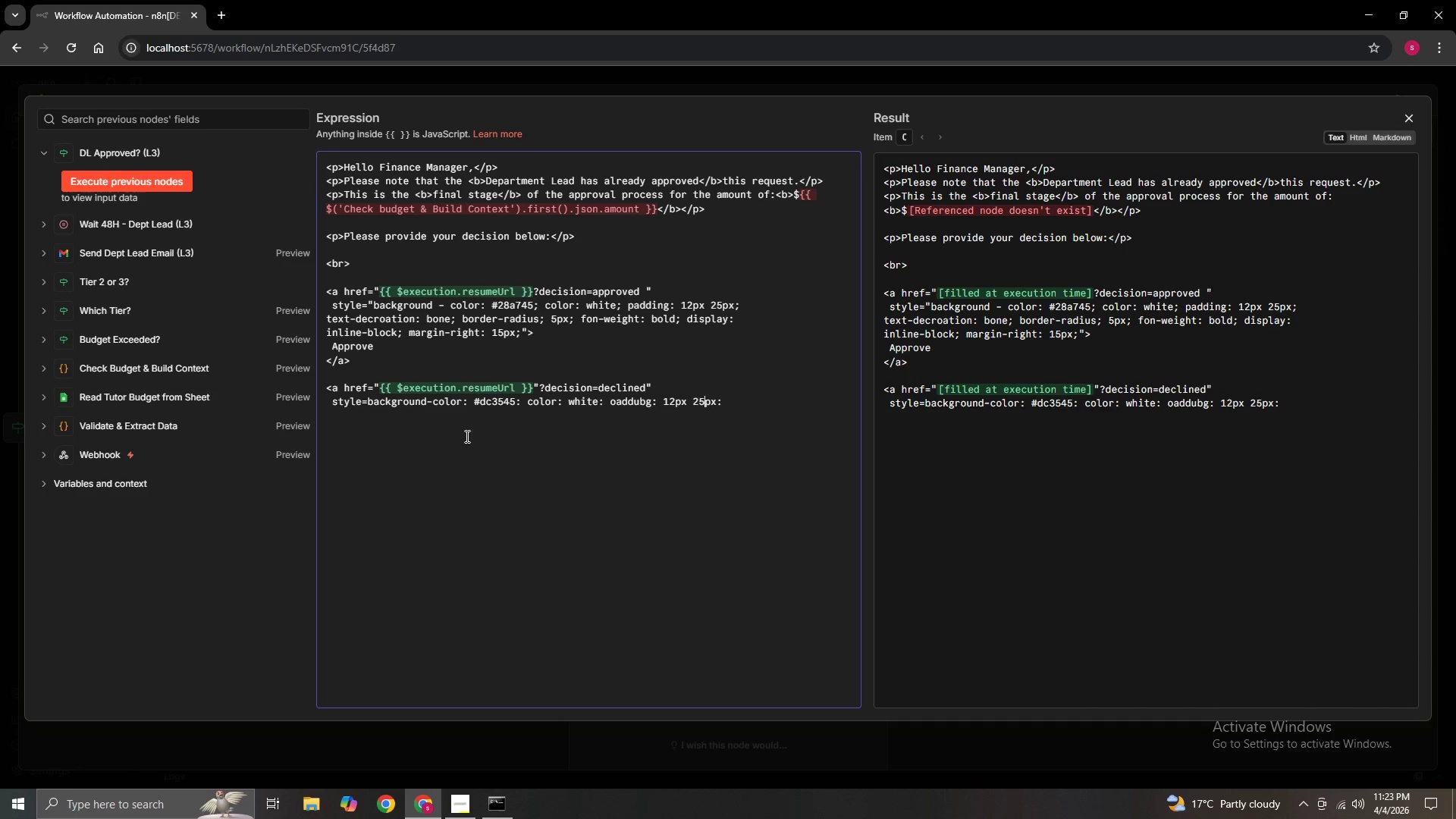 
key(ArrowRight)
 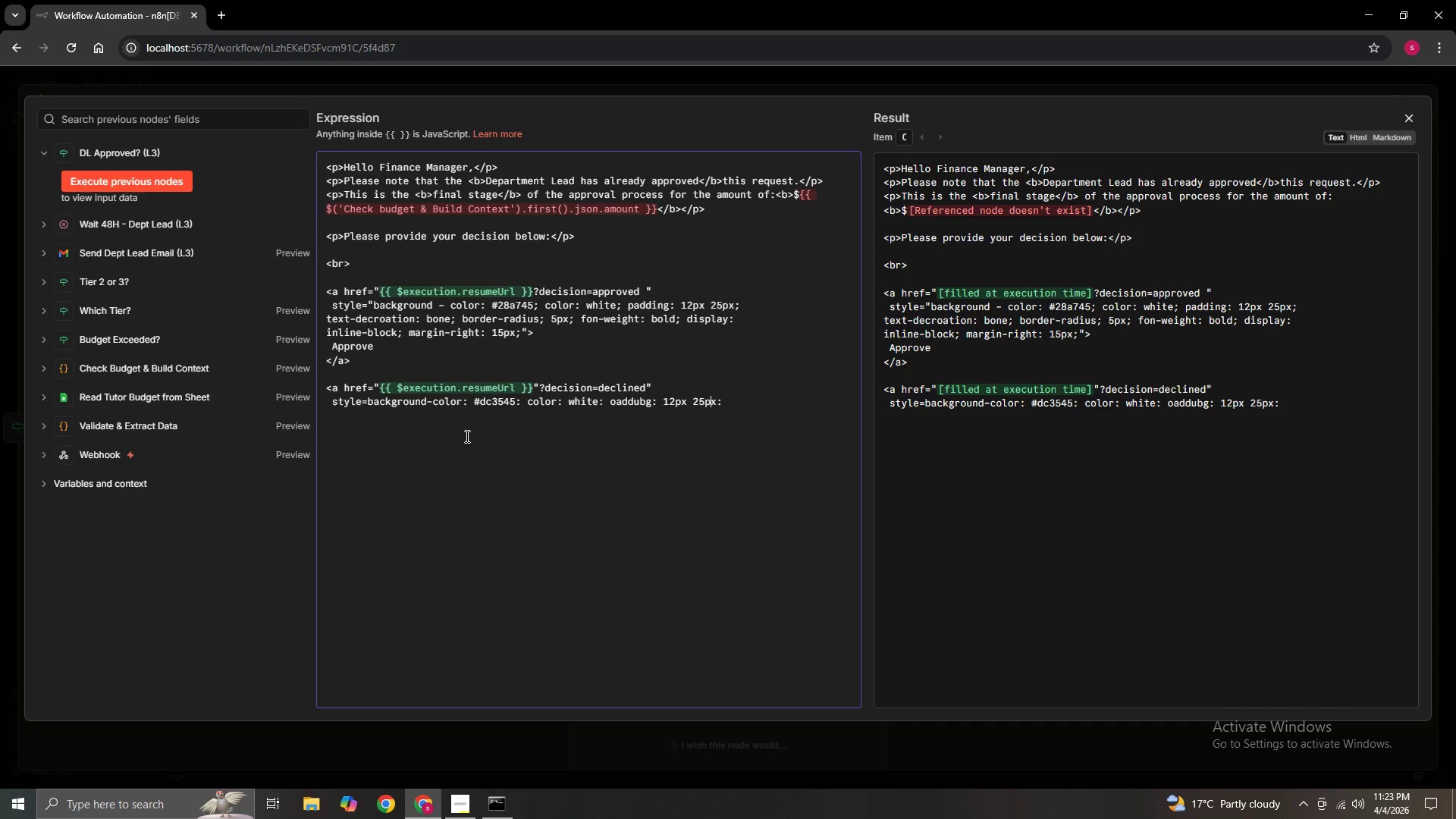 
key(ArrowRight)
 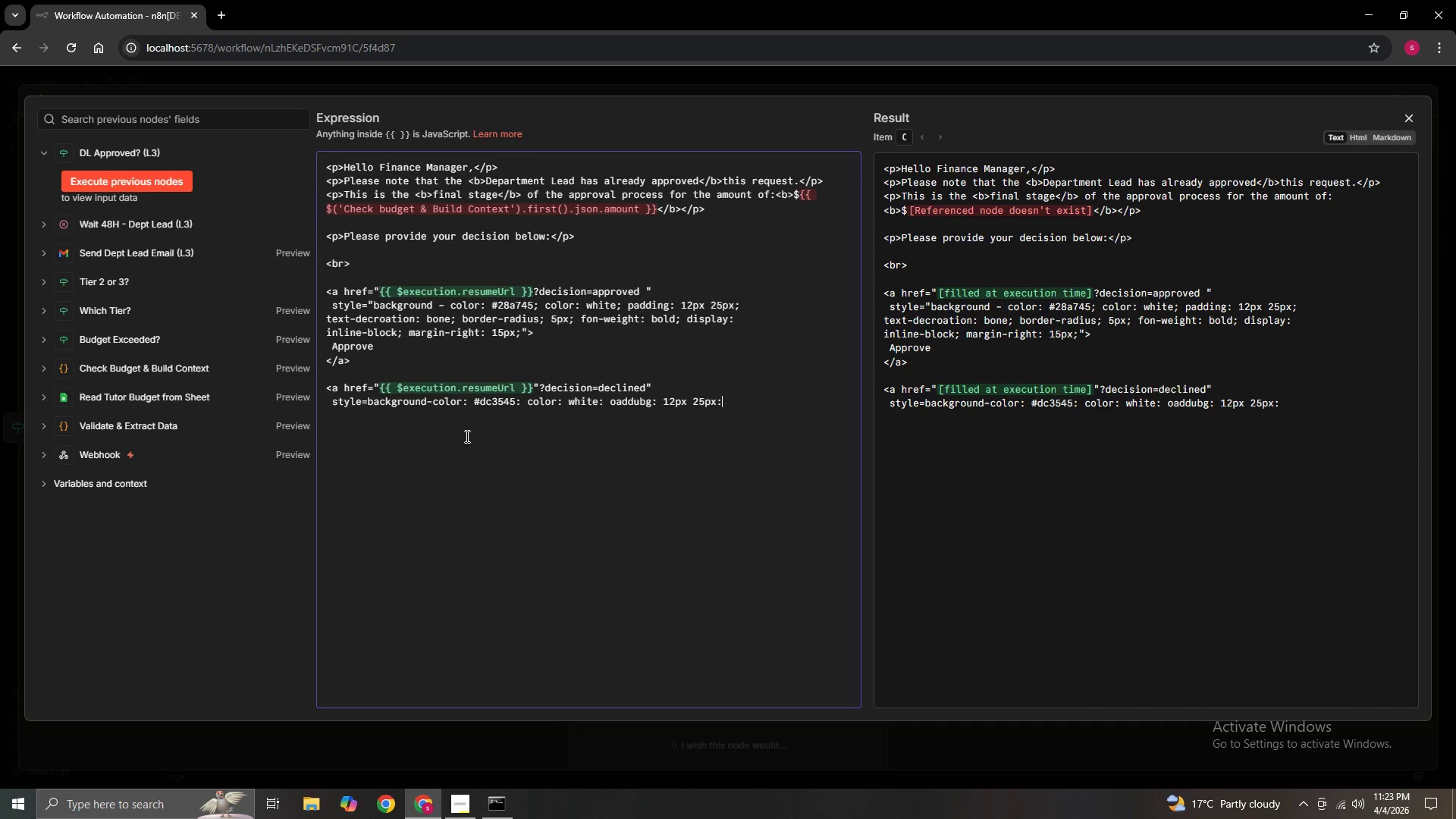 
key(ArrowRight)
 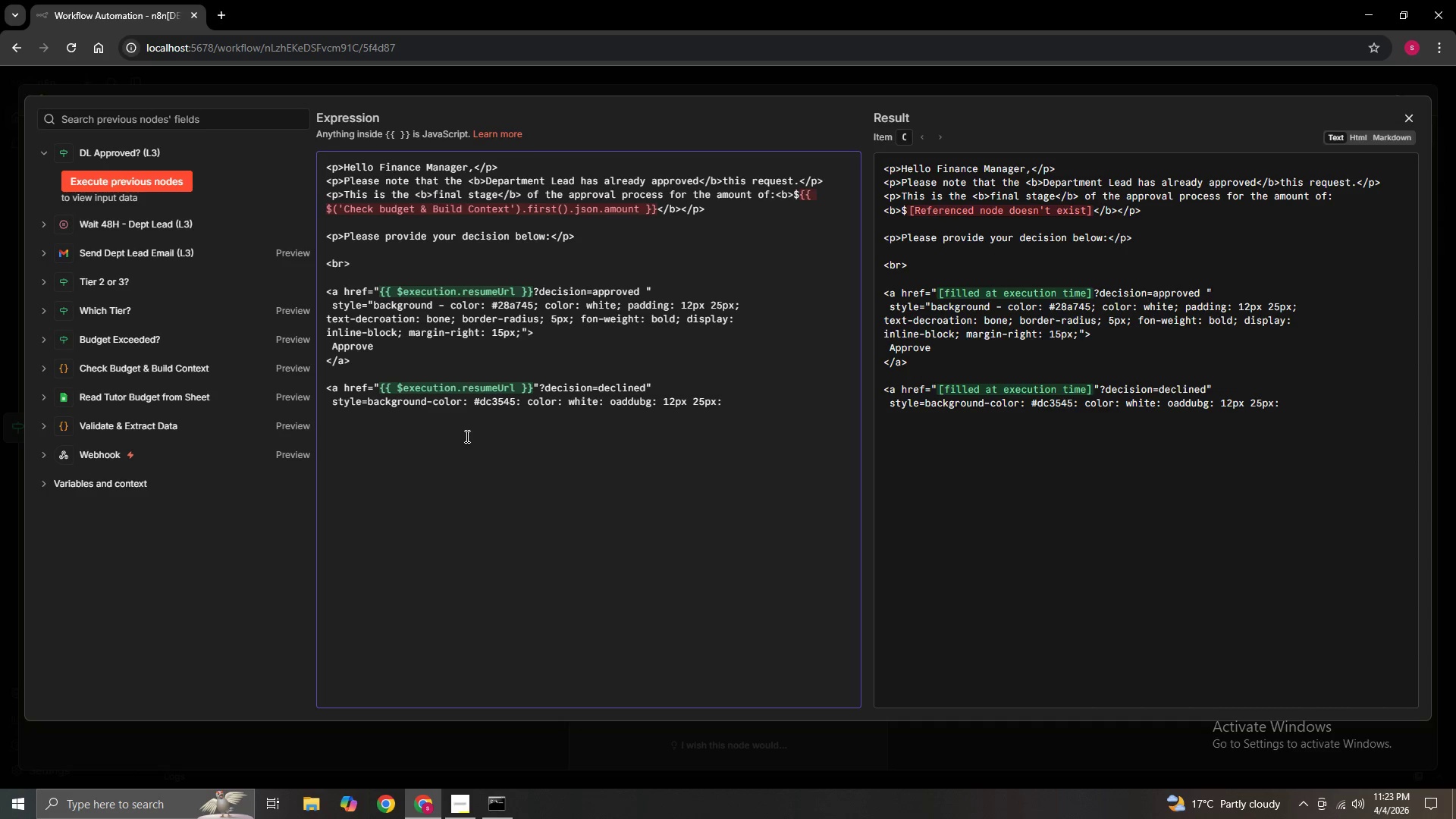 
key(Backspace)
 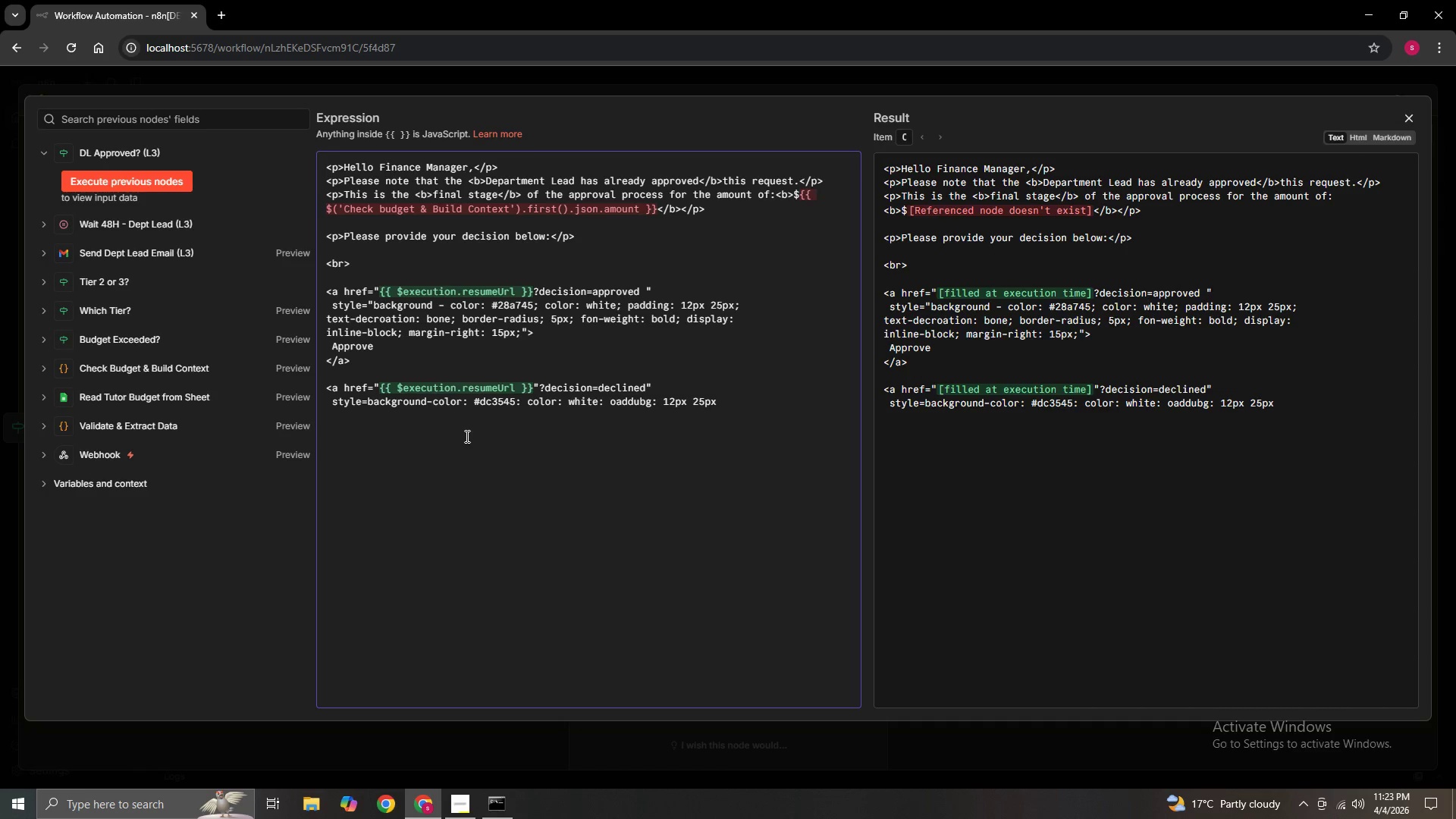 
key(Semicolon)
 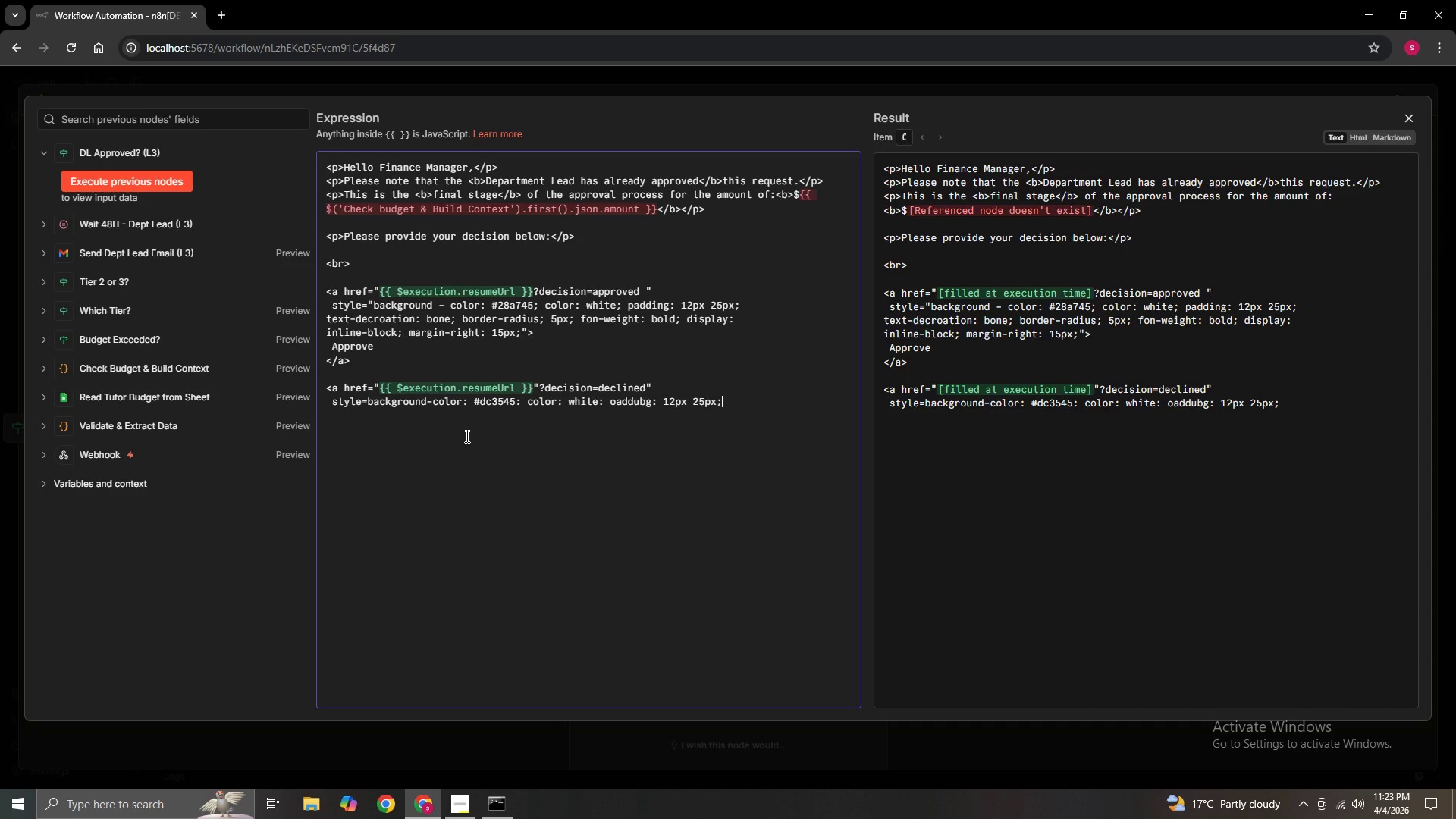 
key(Enter)
 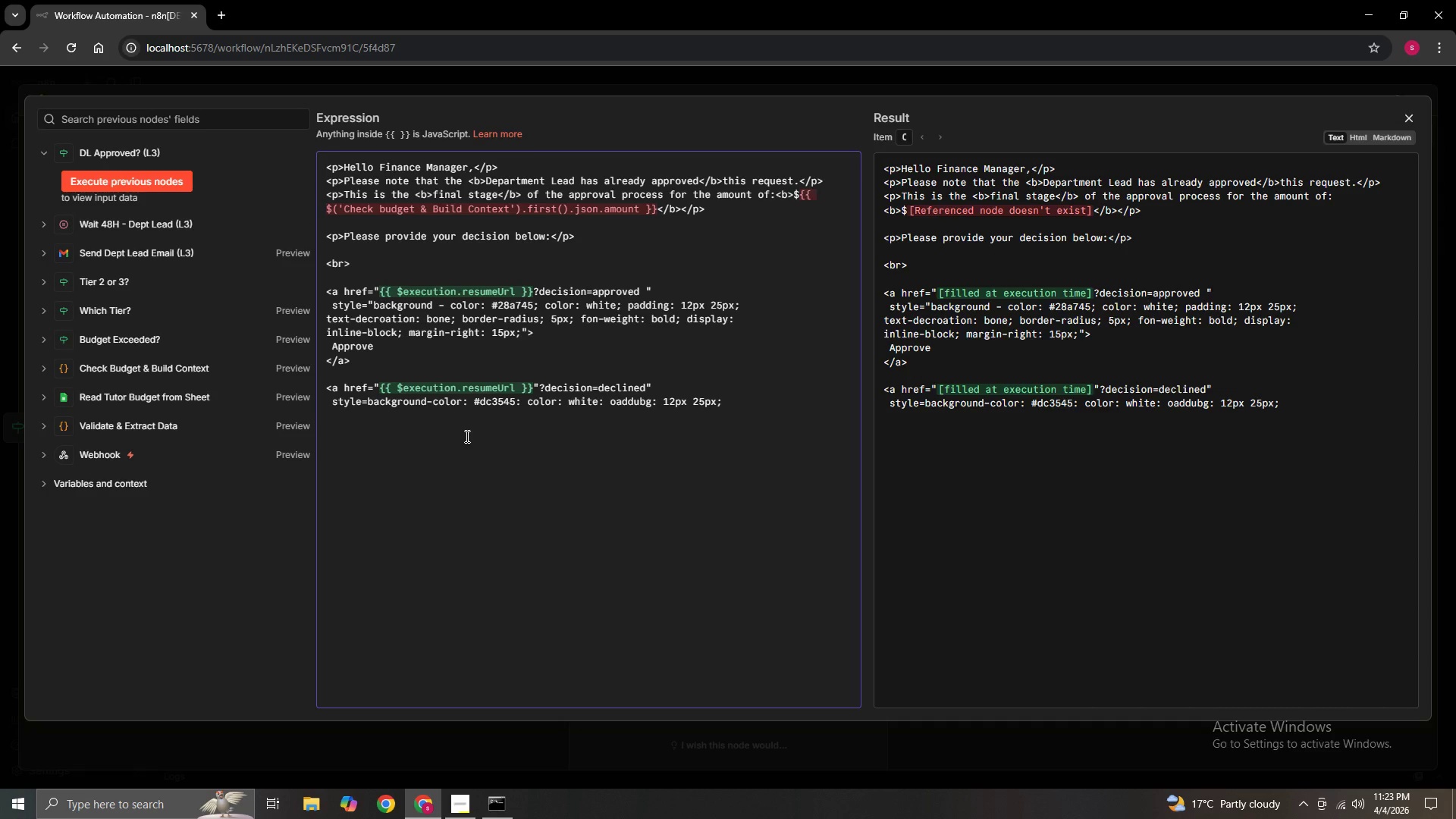 
type(text-decoration: none; border- r)
key(Backspace)
key(Backspace)
type(radius: 5px; fr)
key(Backspace)
type(ont-weight: bold:)
key(Backspace)
type(:)
key(Backspace)
type(; display:)
 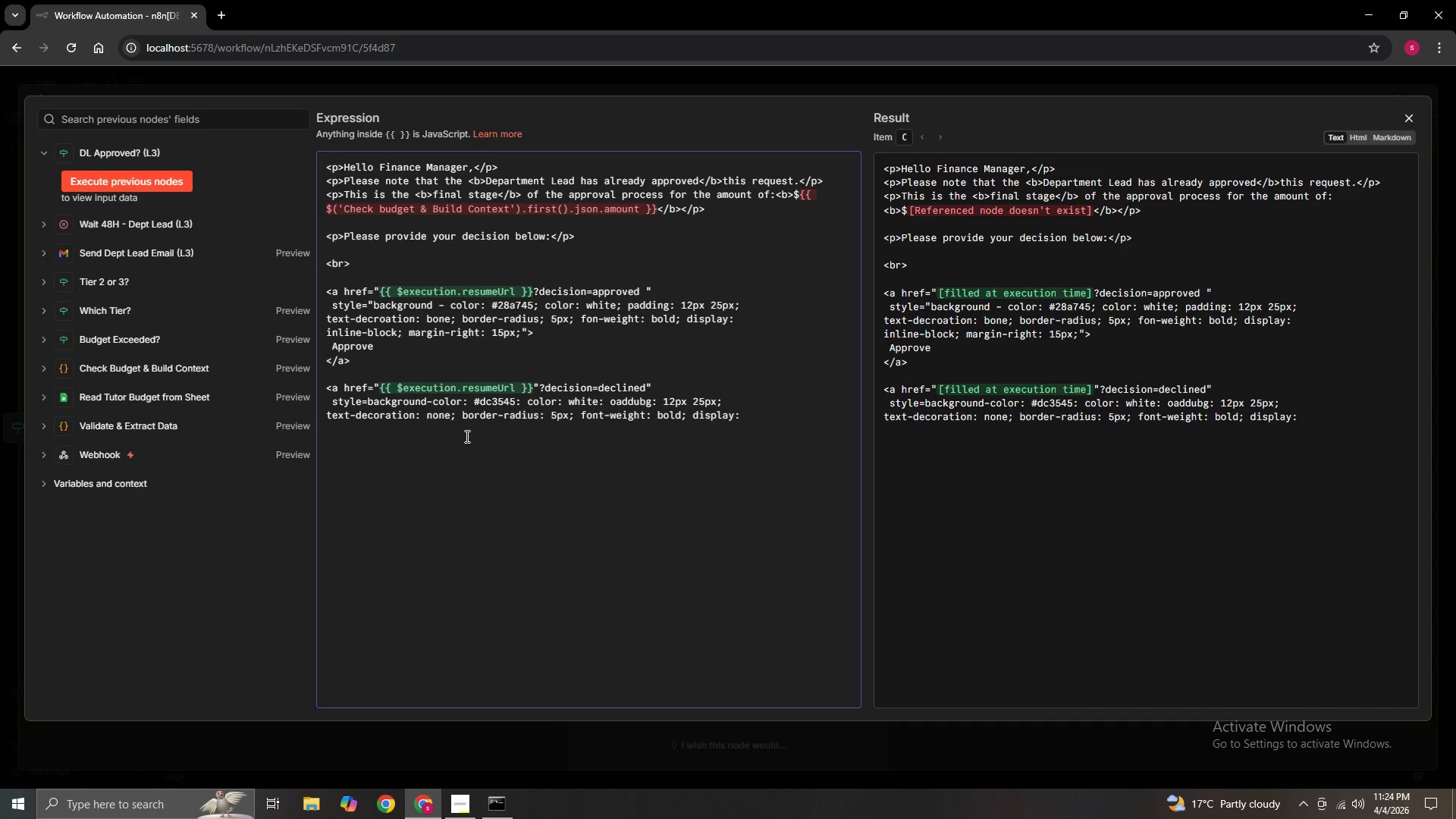 
key(Enter)
 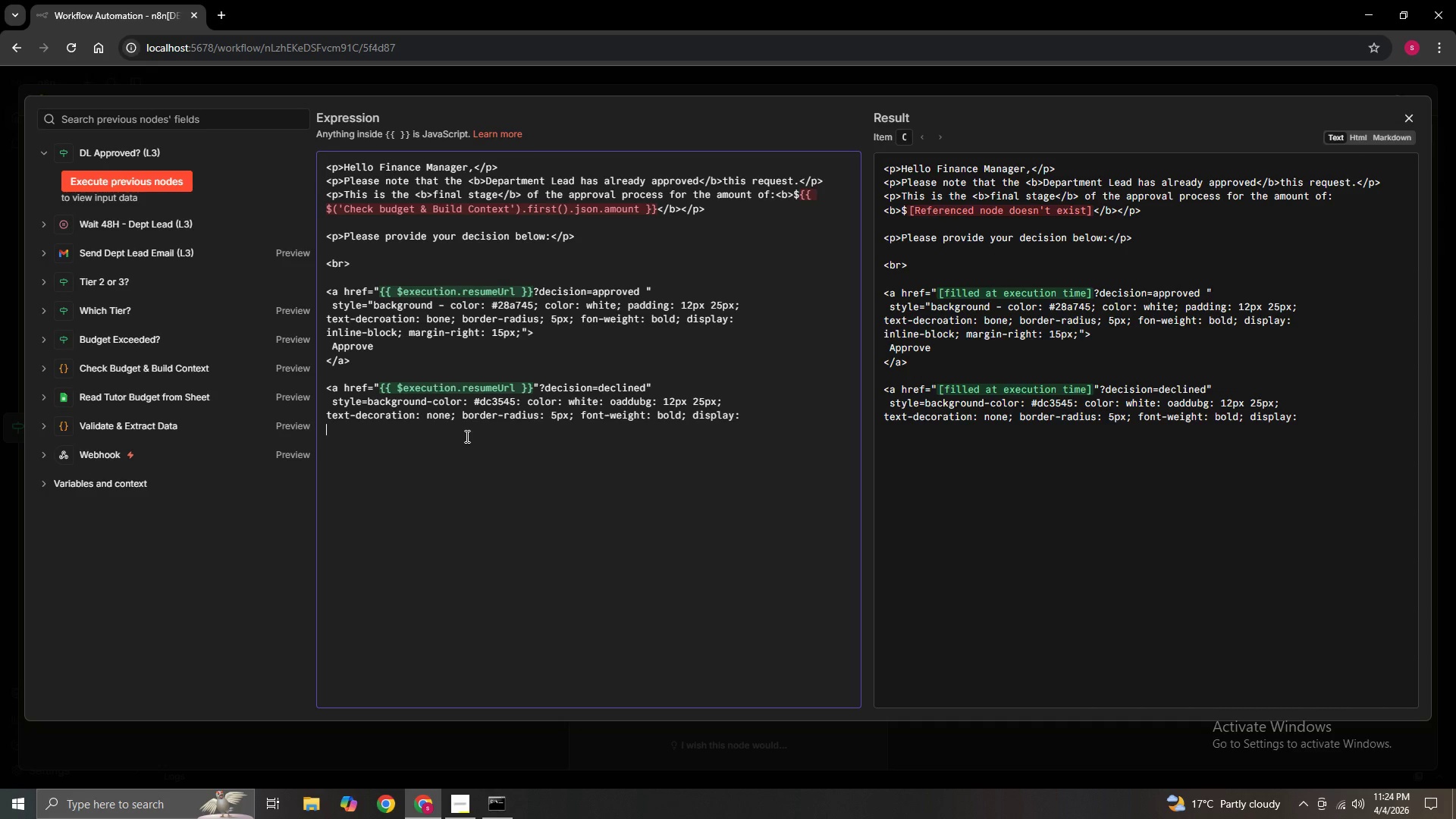 
key(Shift+Comma)
 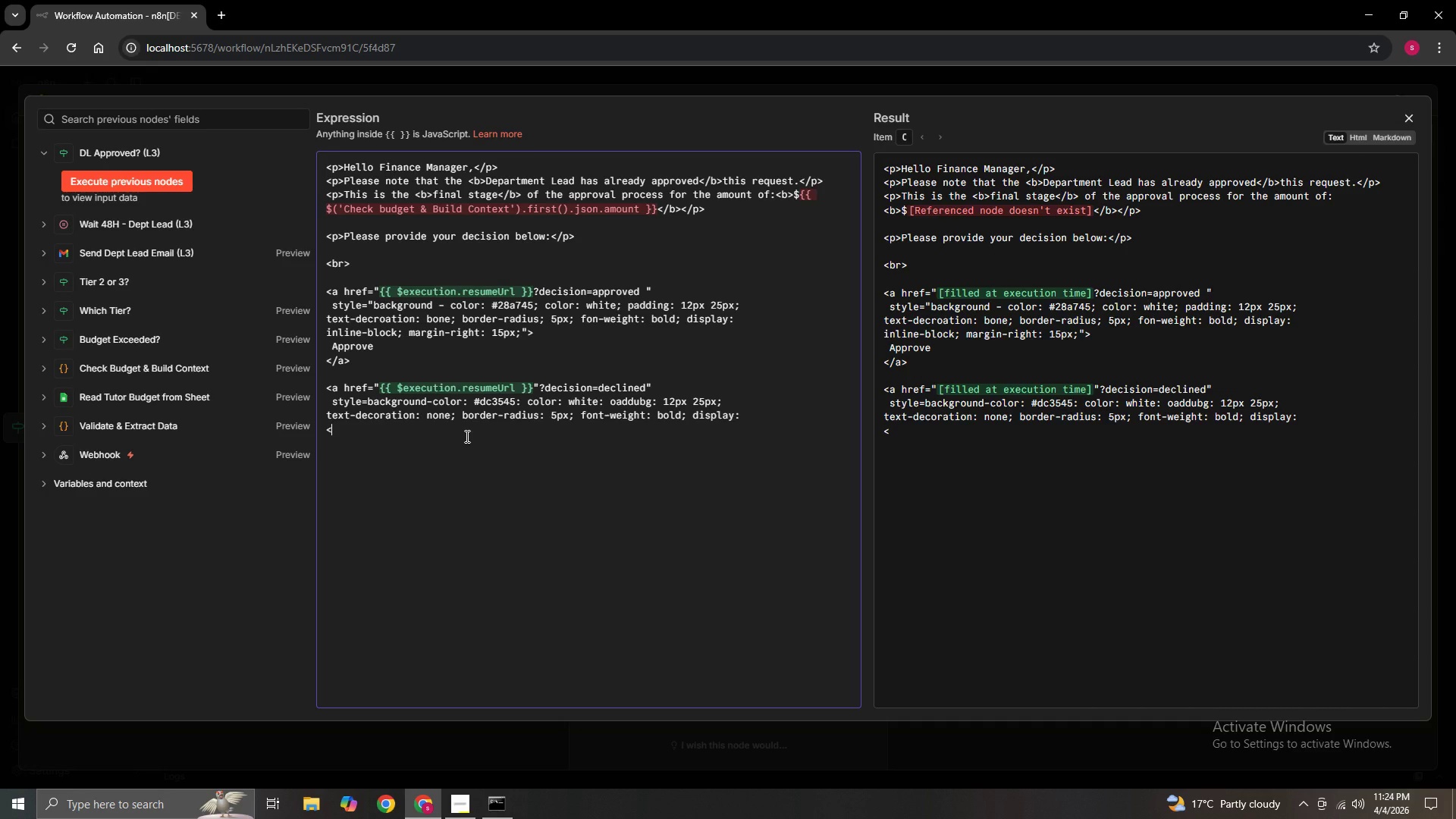 
key(Slash)
 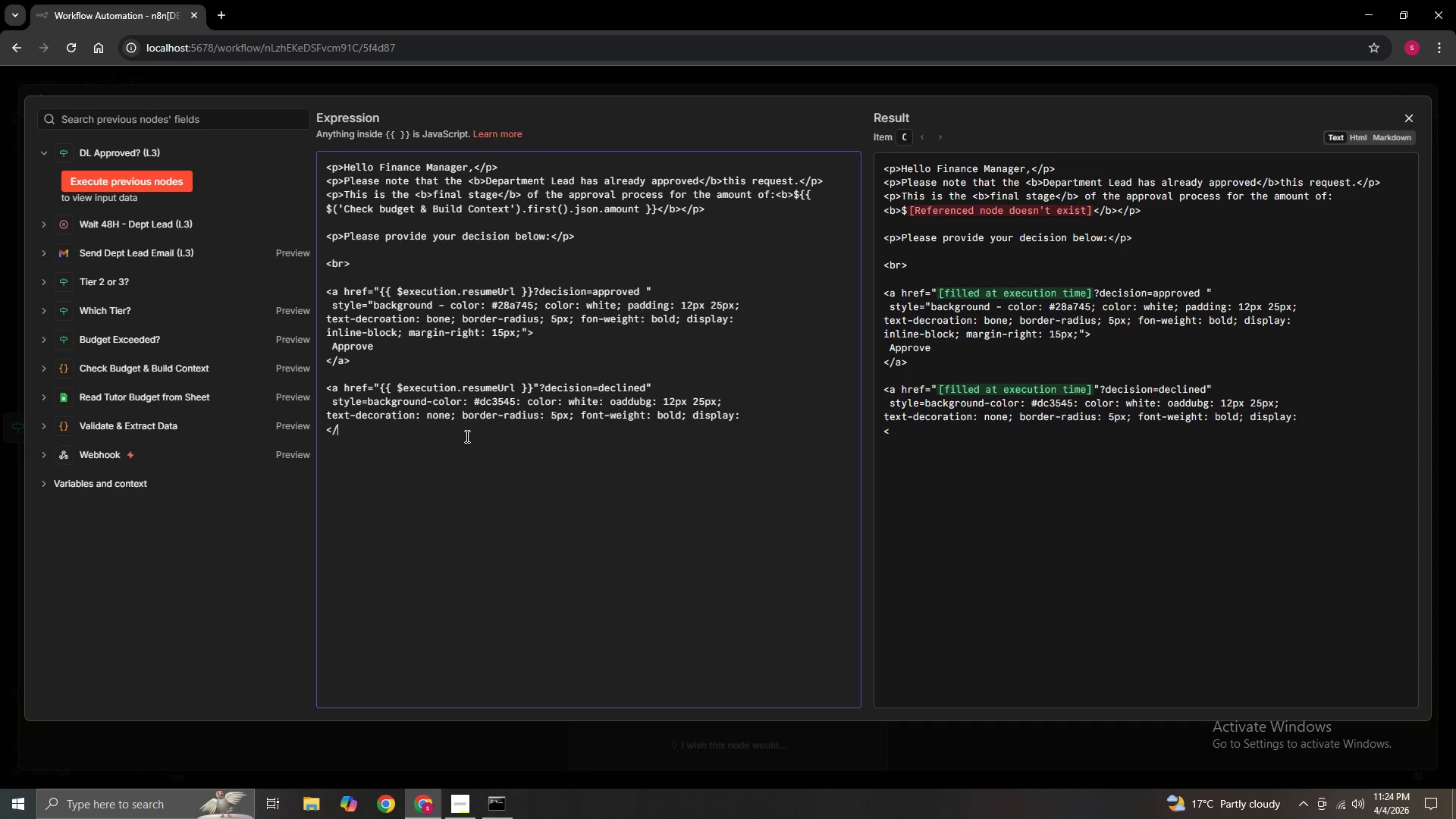 
key(Shift+ShiftLeft)
 